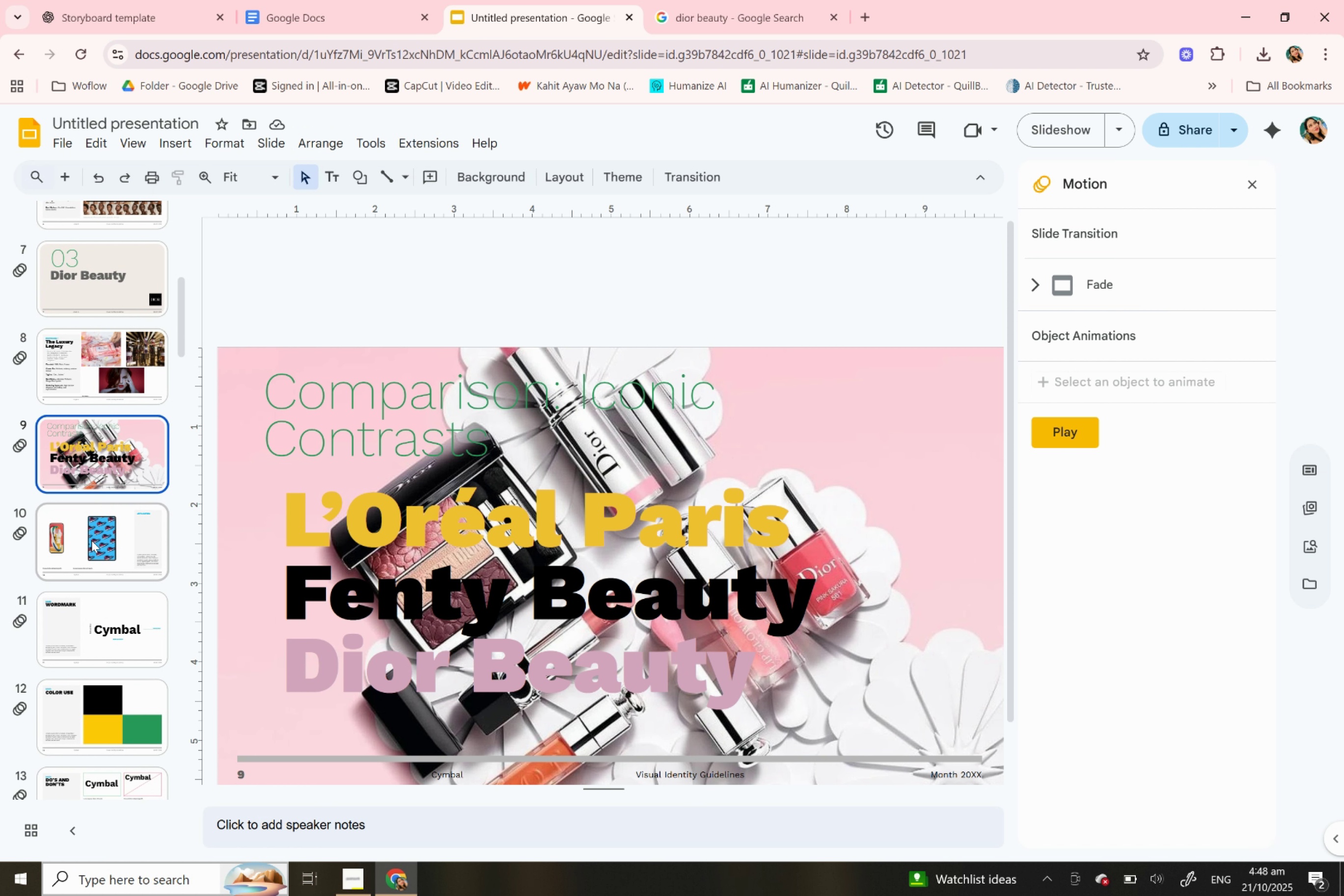 
left_click([91, 540])
 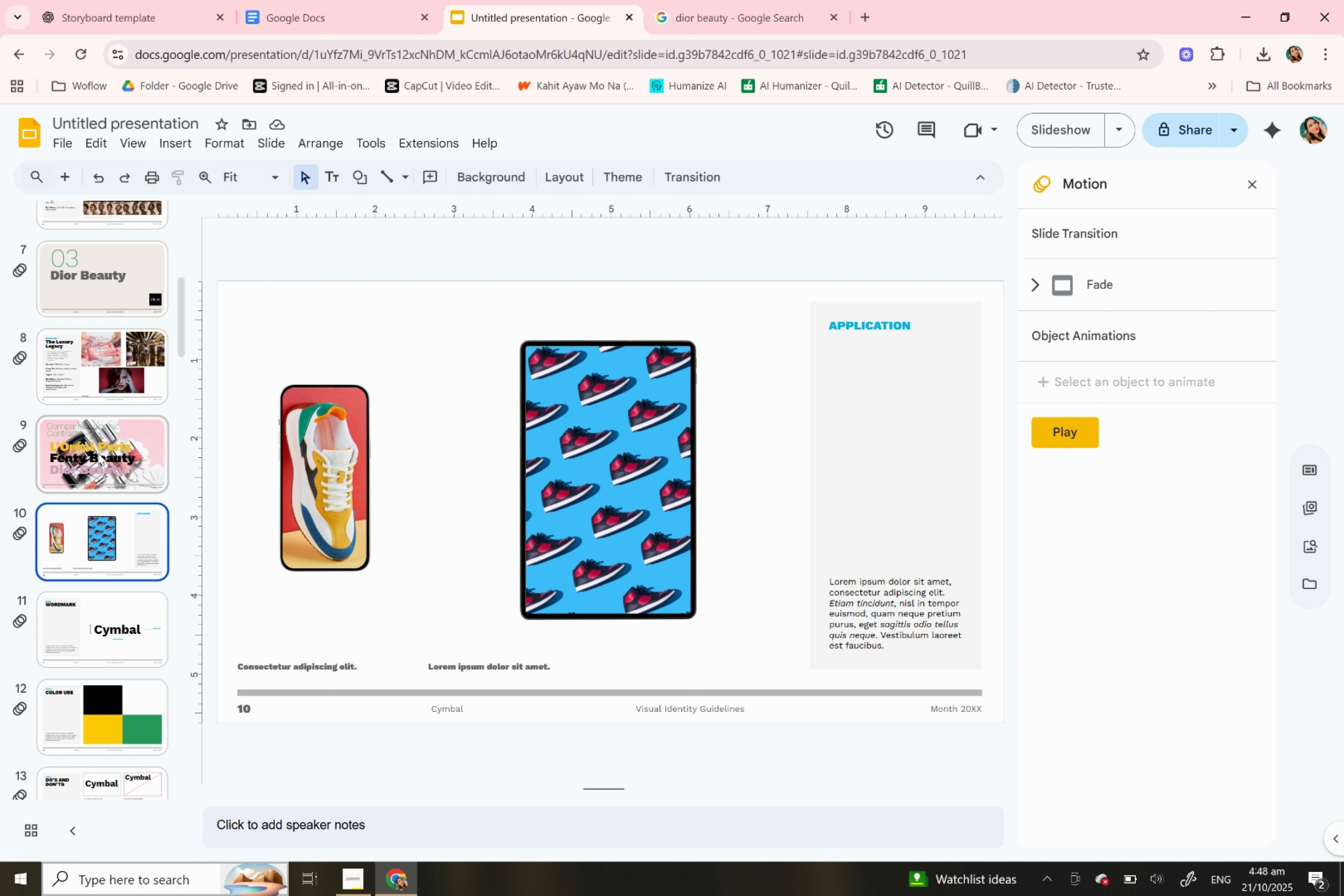 
left_click([98, 453])
 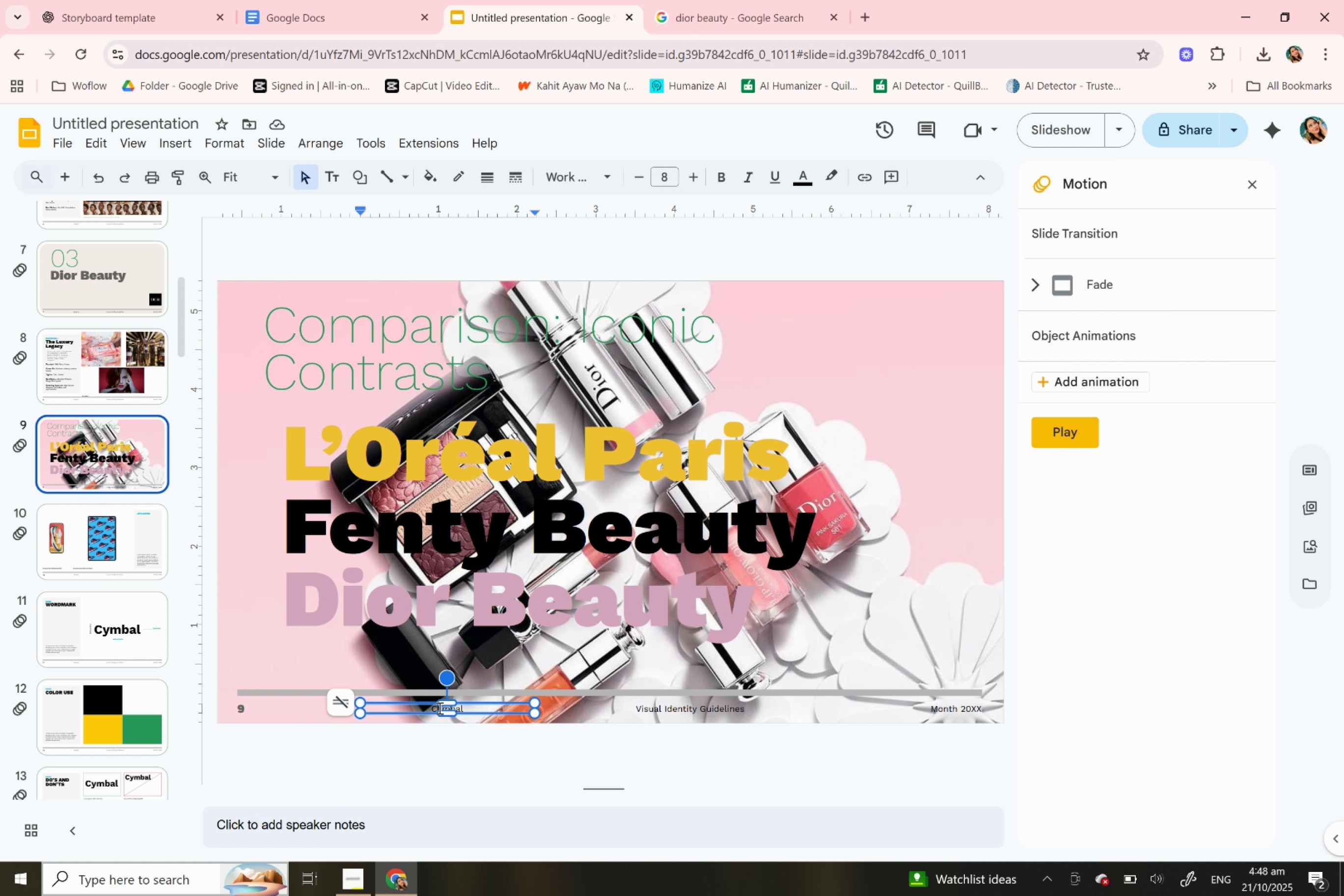 
double_click([439, 707])
 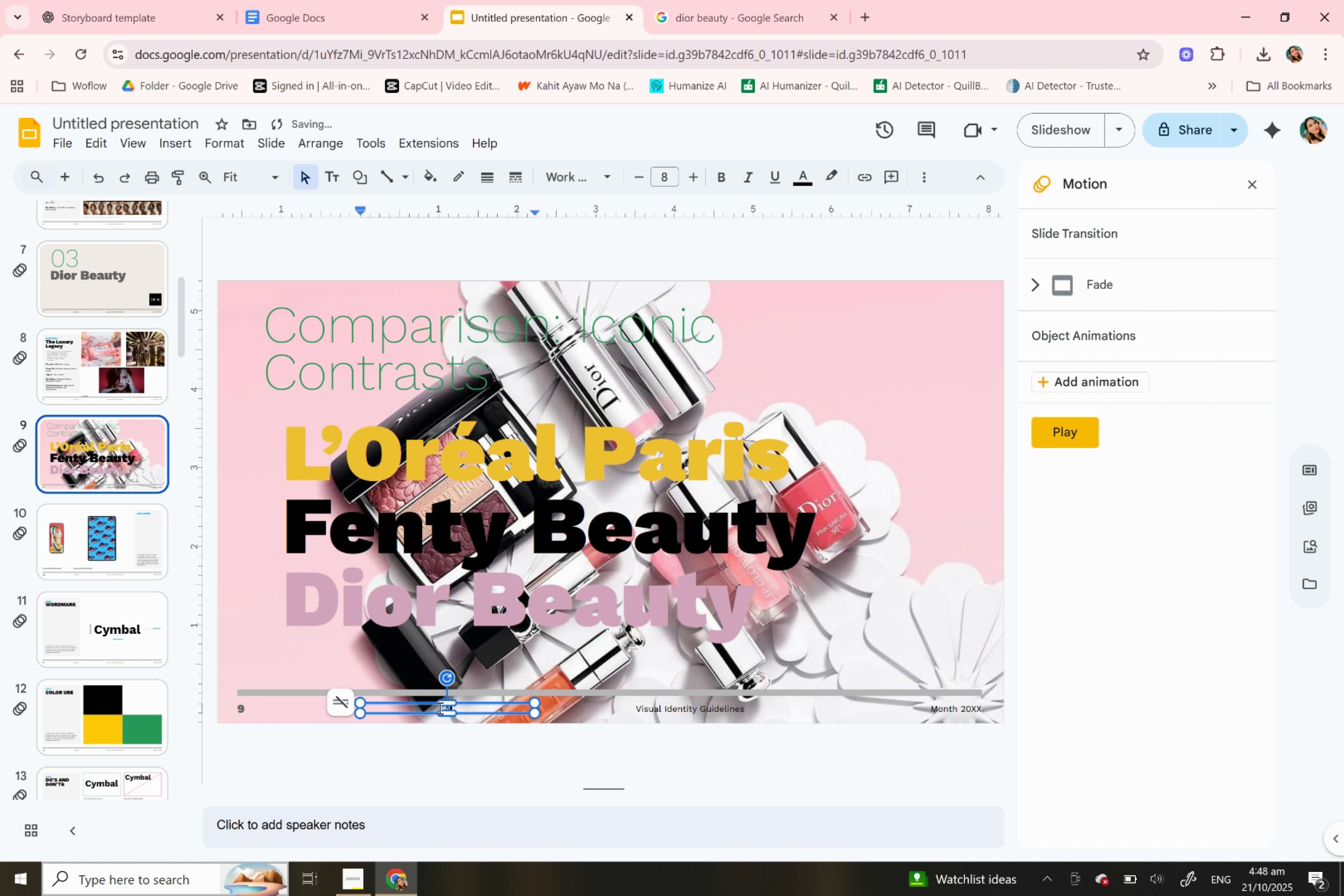 
type(Angel B.)
 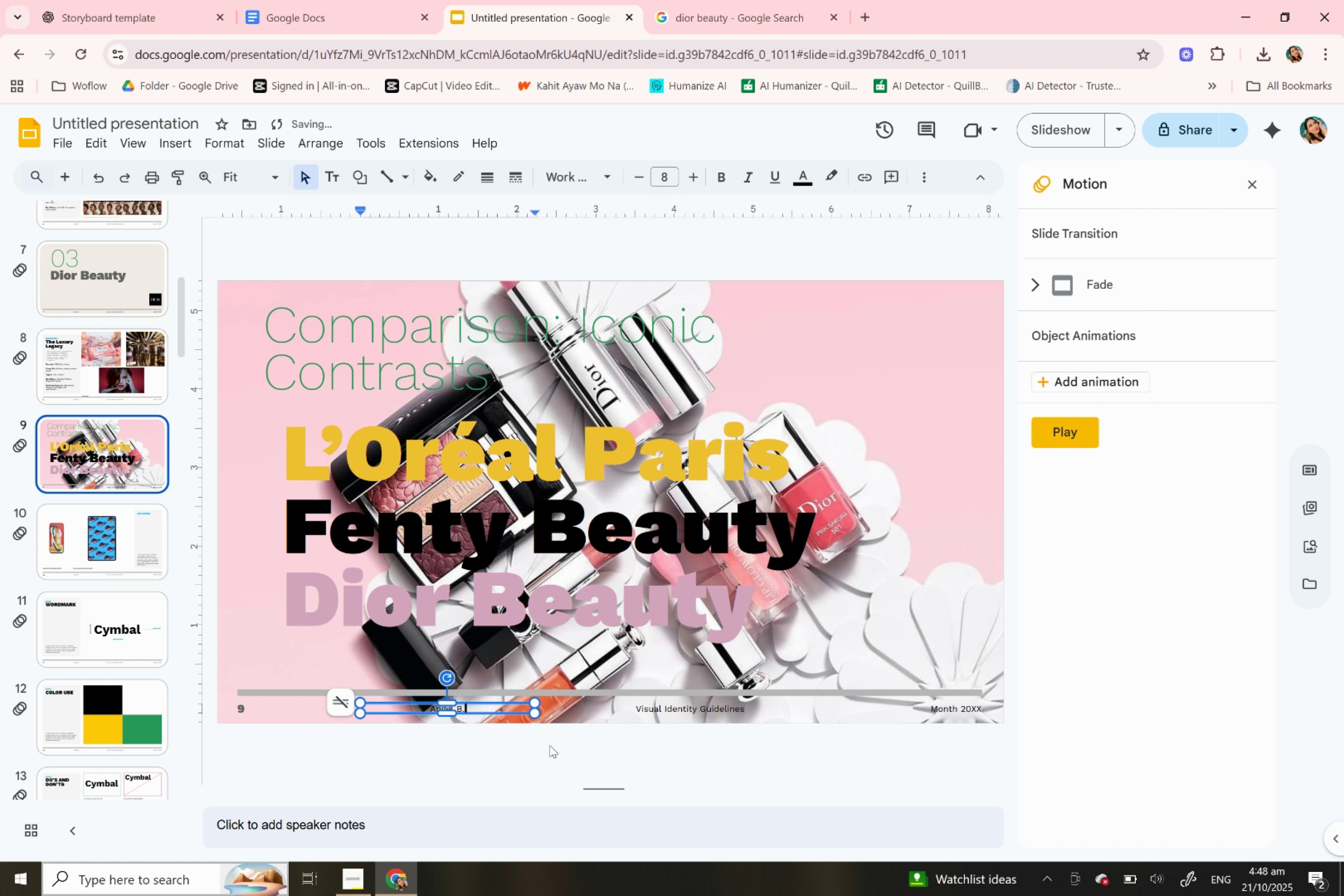 
left_click([552, 745])
 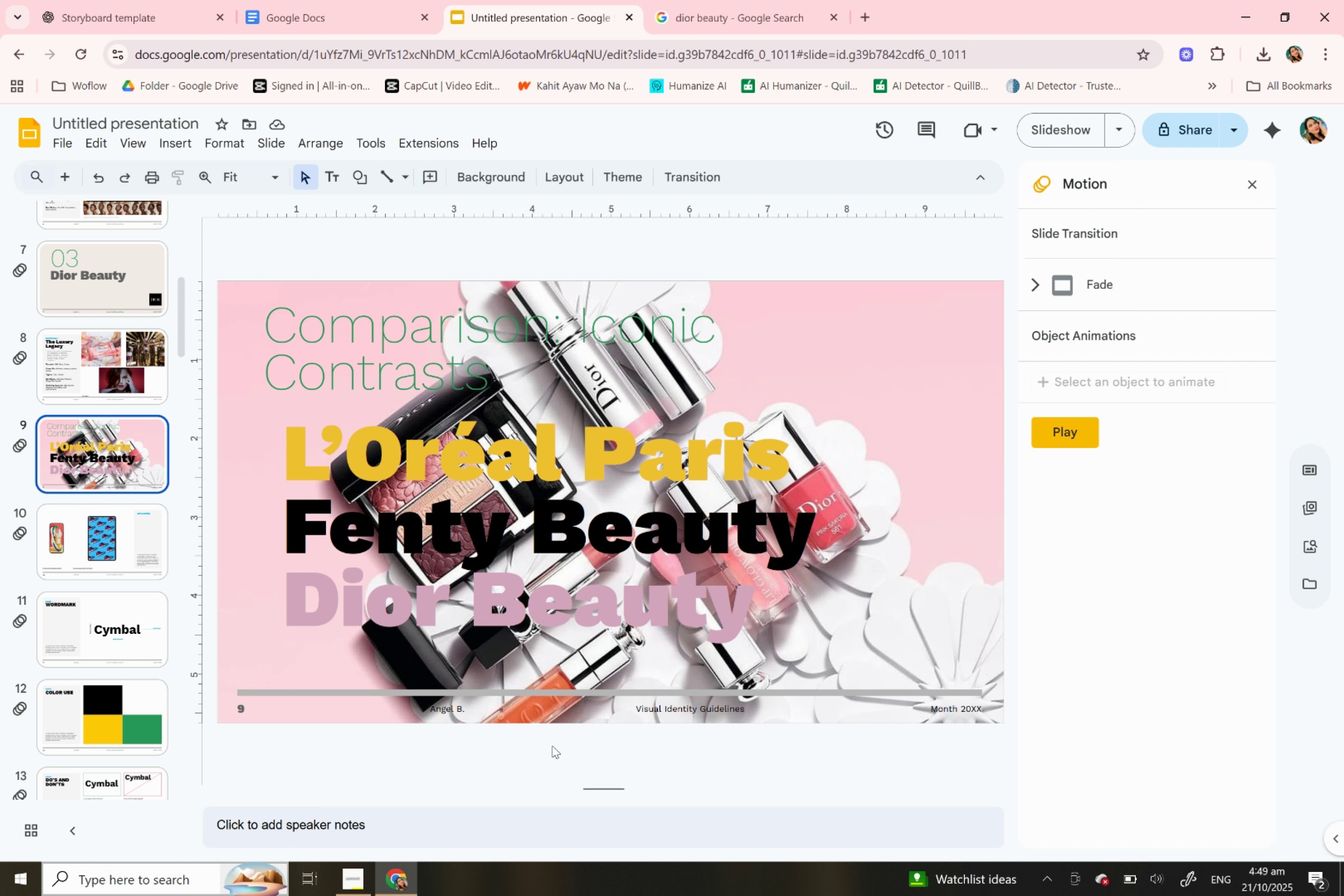 
wait(23.58)
 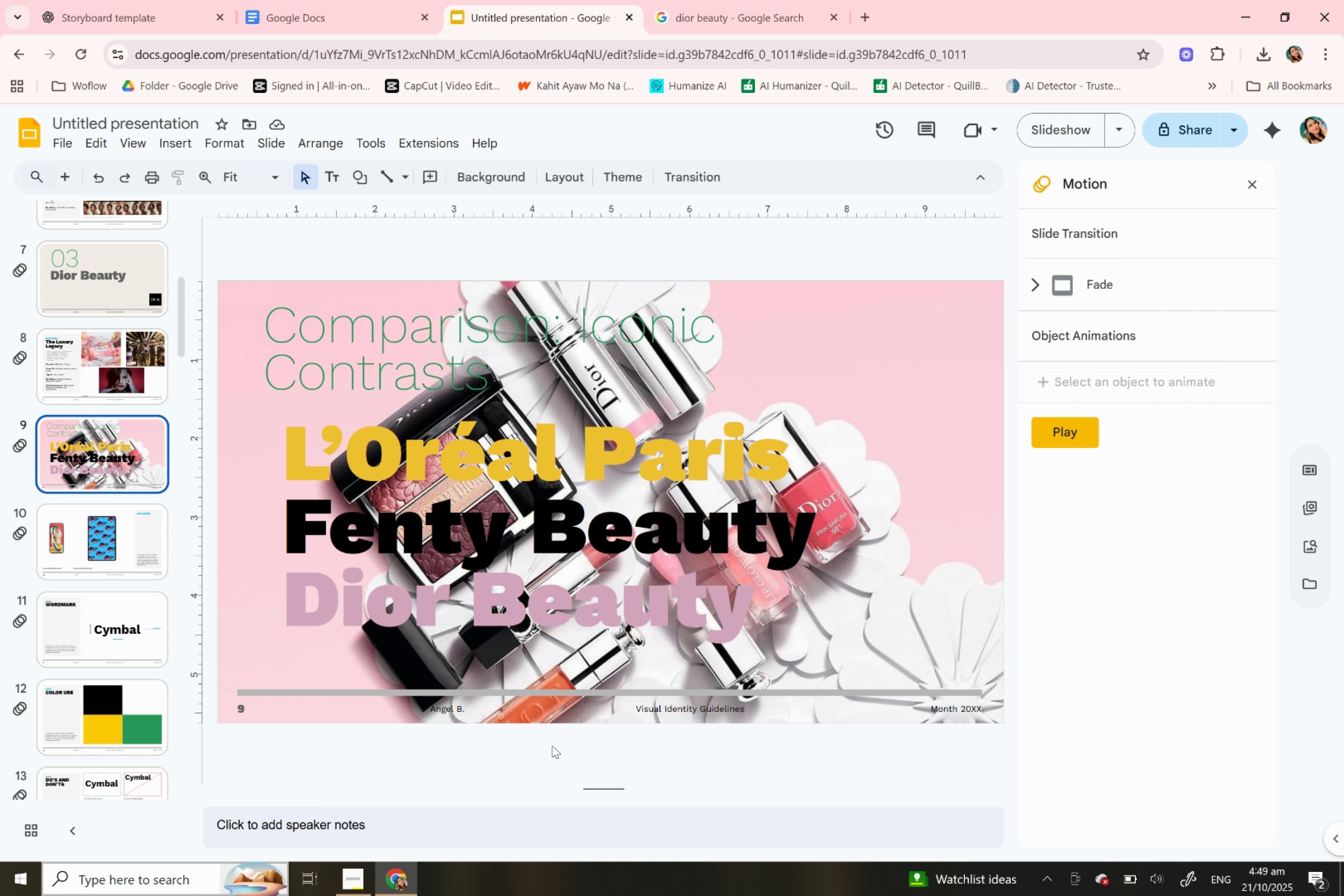 
left_click([971, 702])
 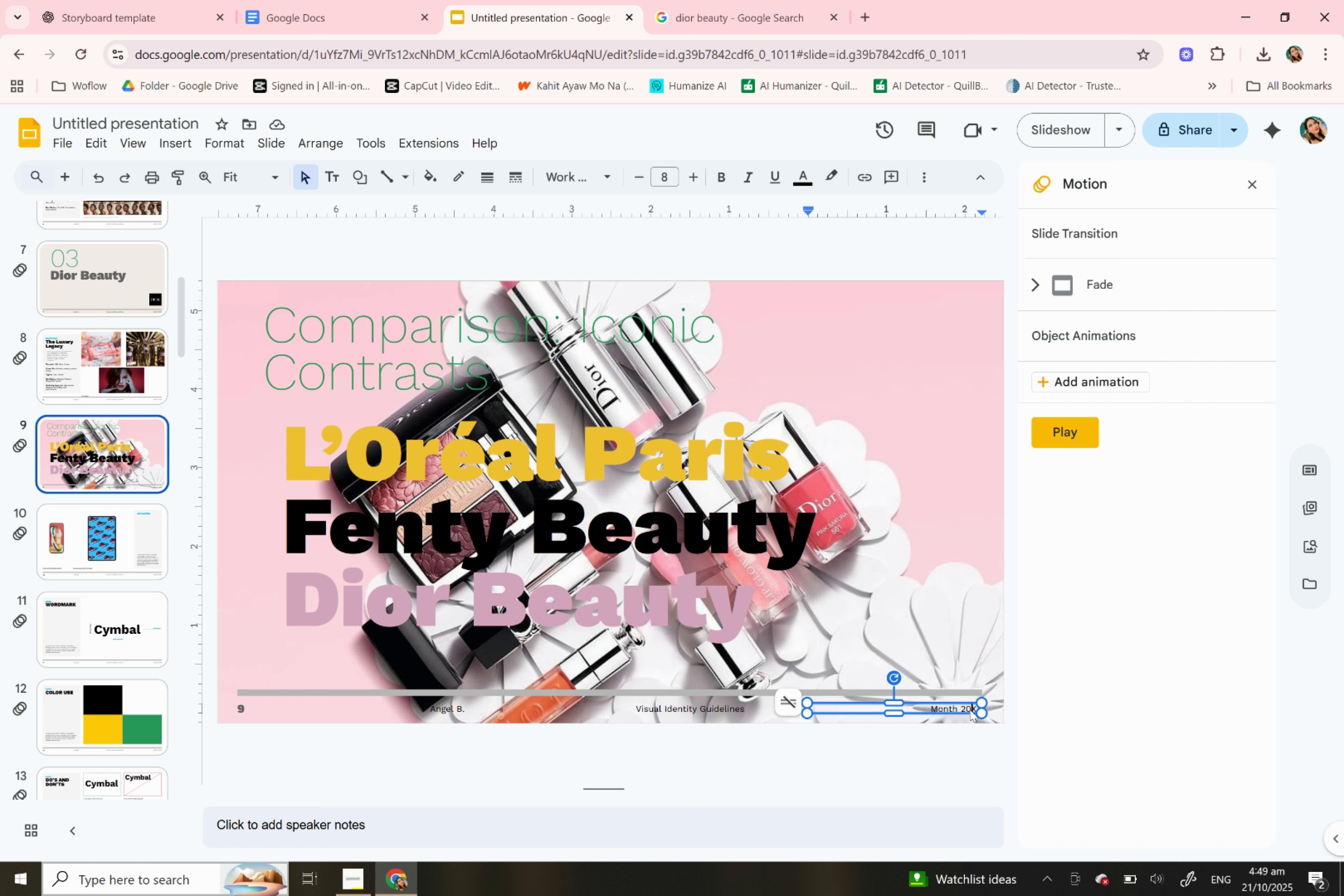 
double_click([969, 709])
 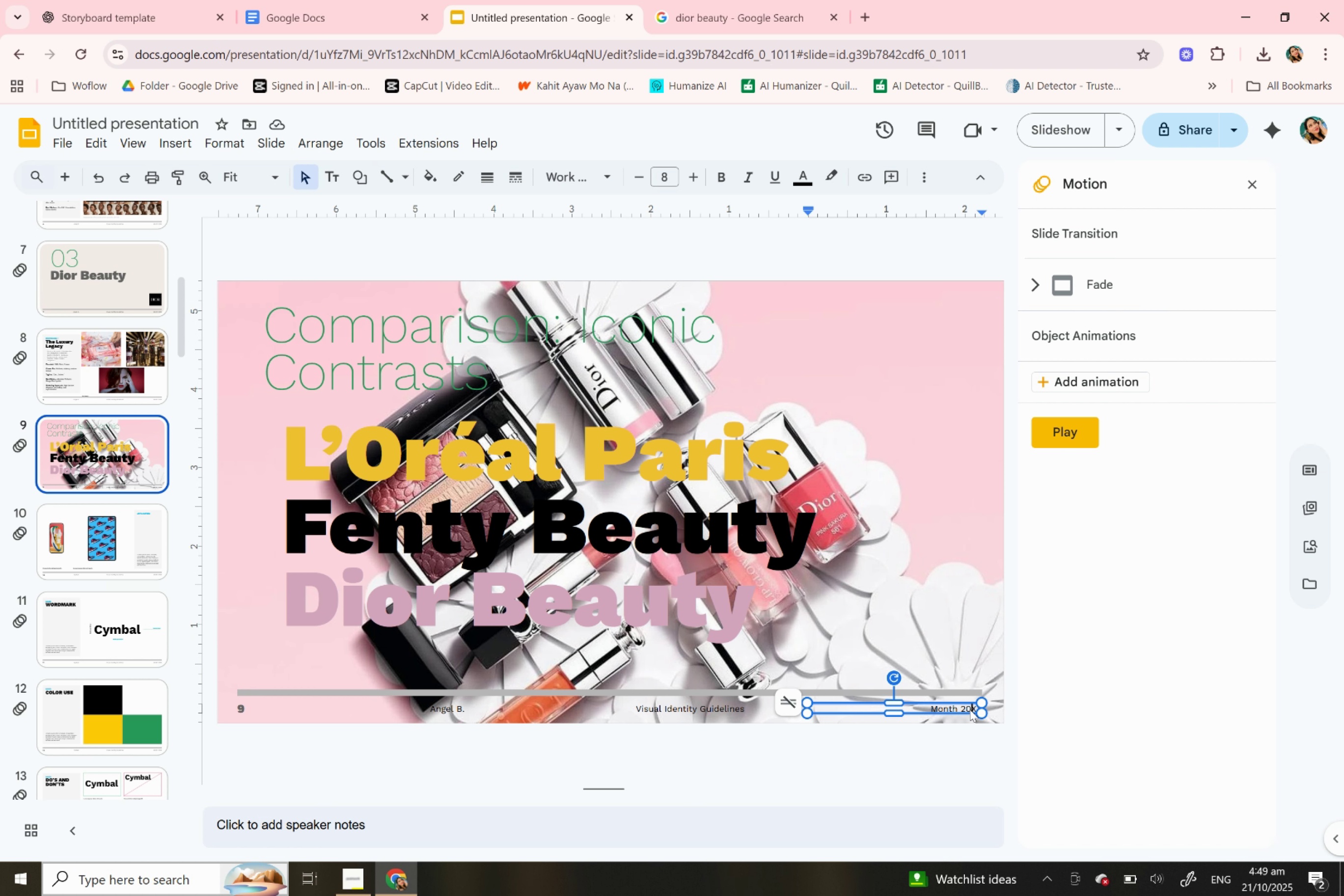 
triple_click([969, 709])
 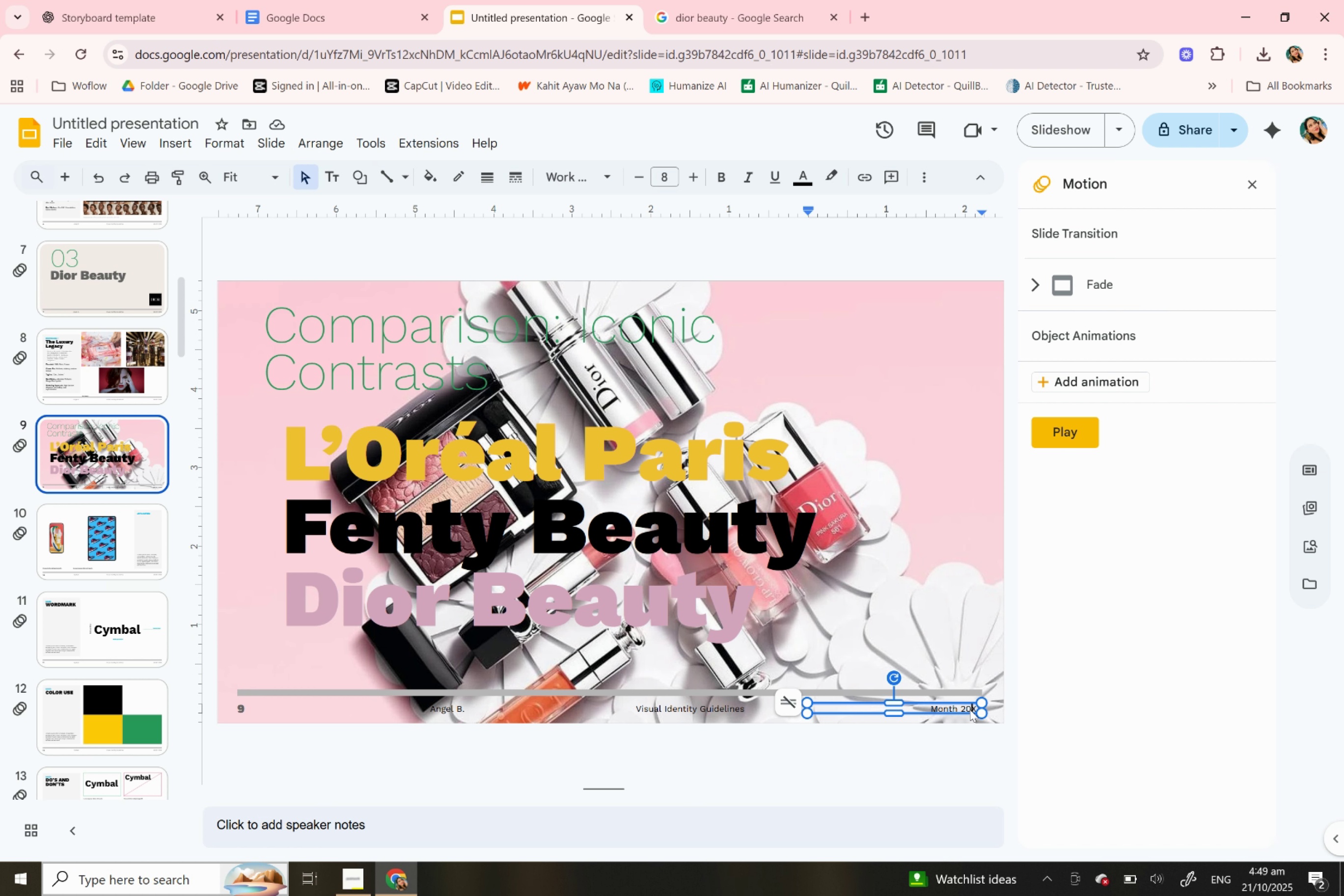 
left_click([969, 709])
 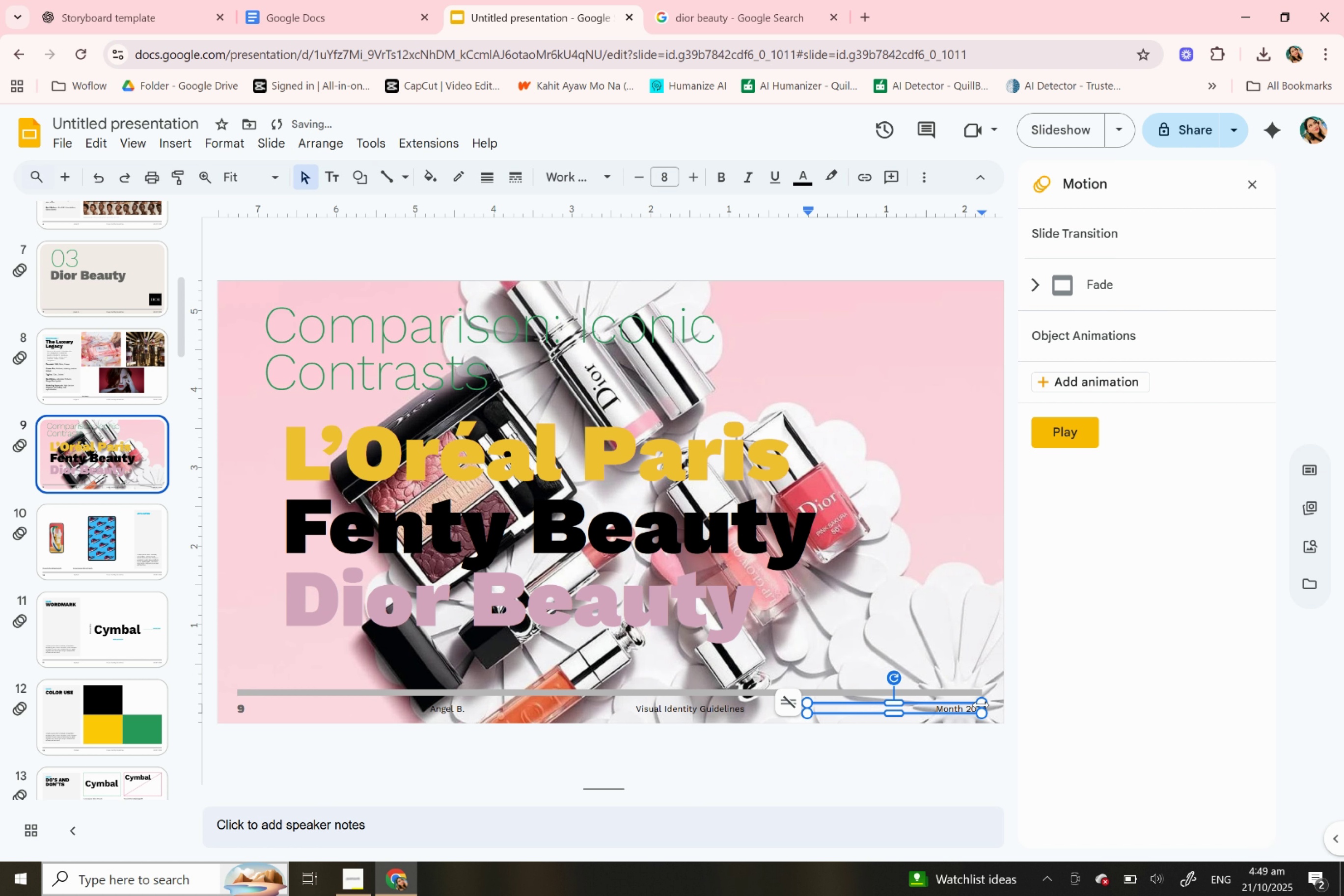 
type(25)
 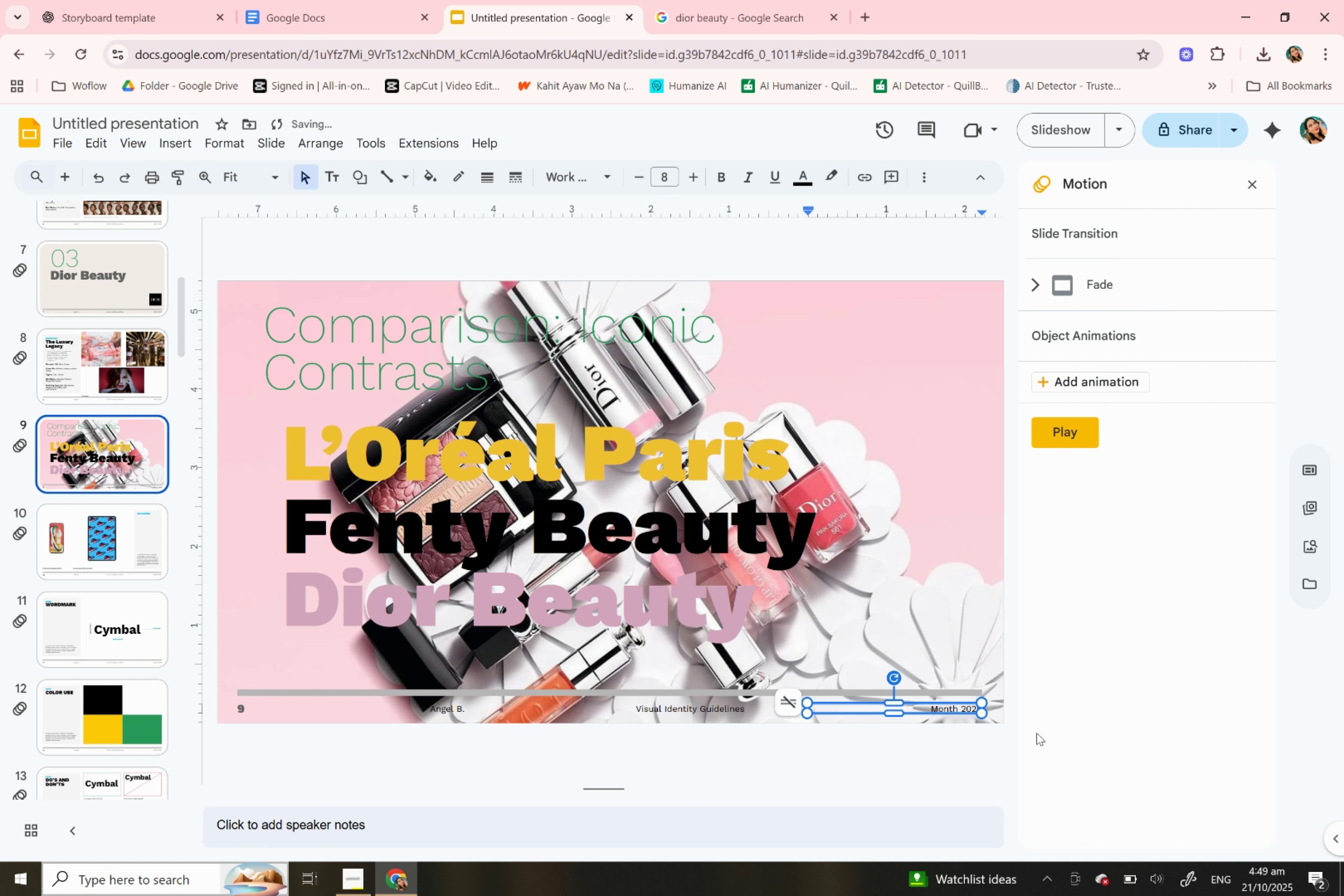 
left_click([1036, 733])
 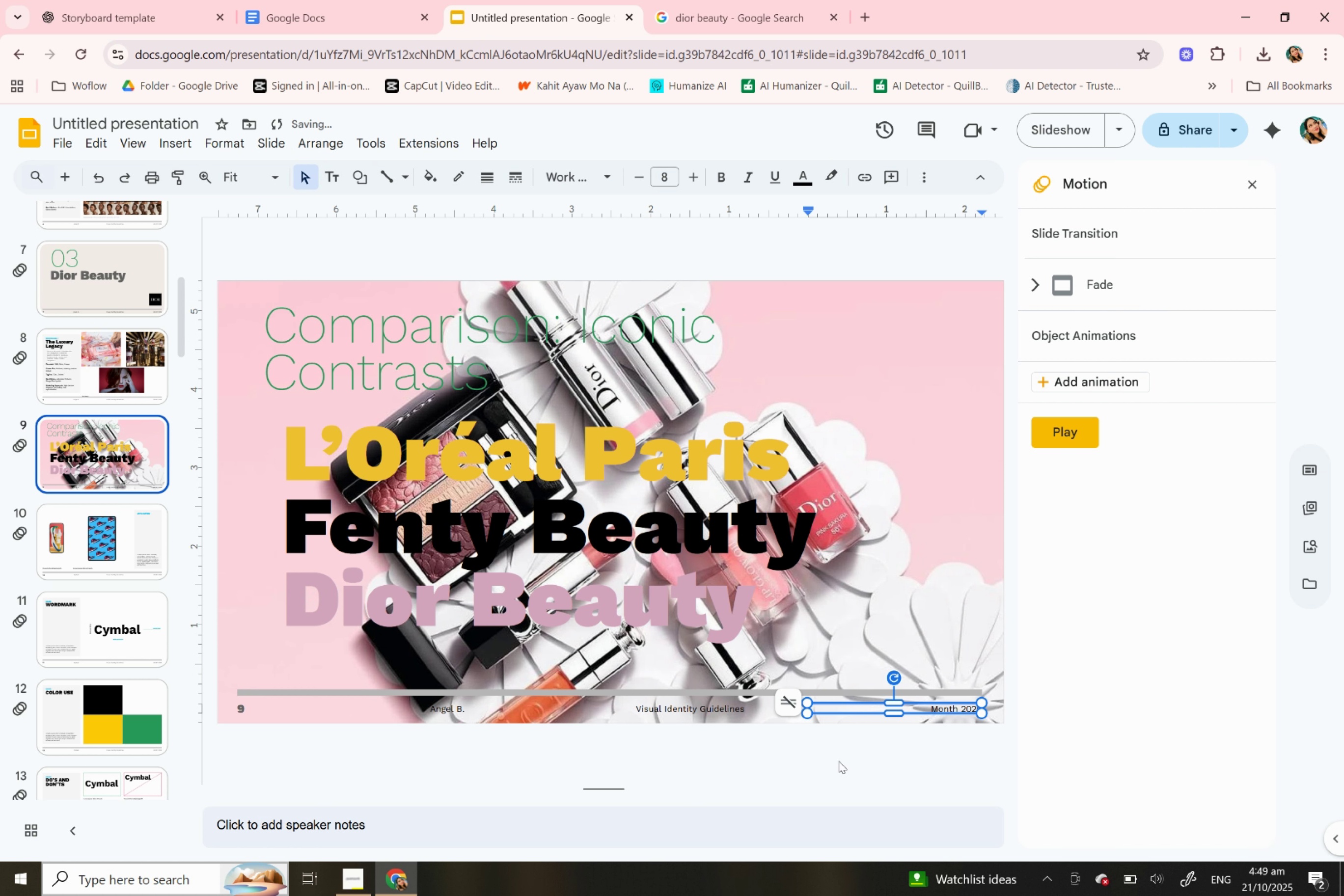 
left_click([834, 761])
 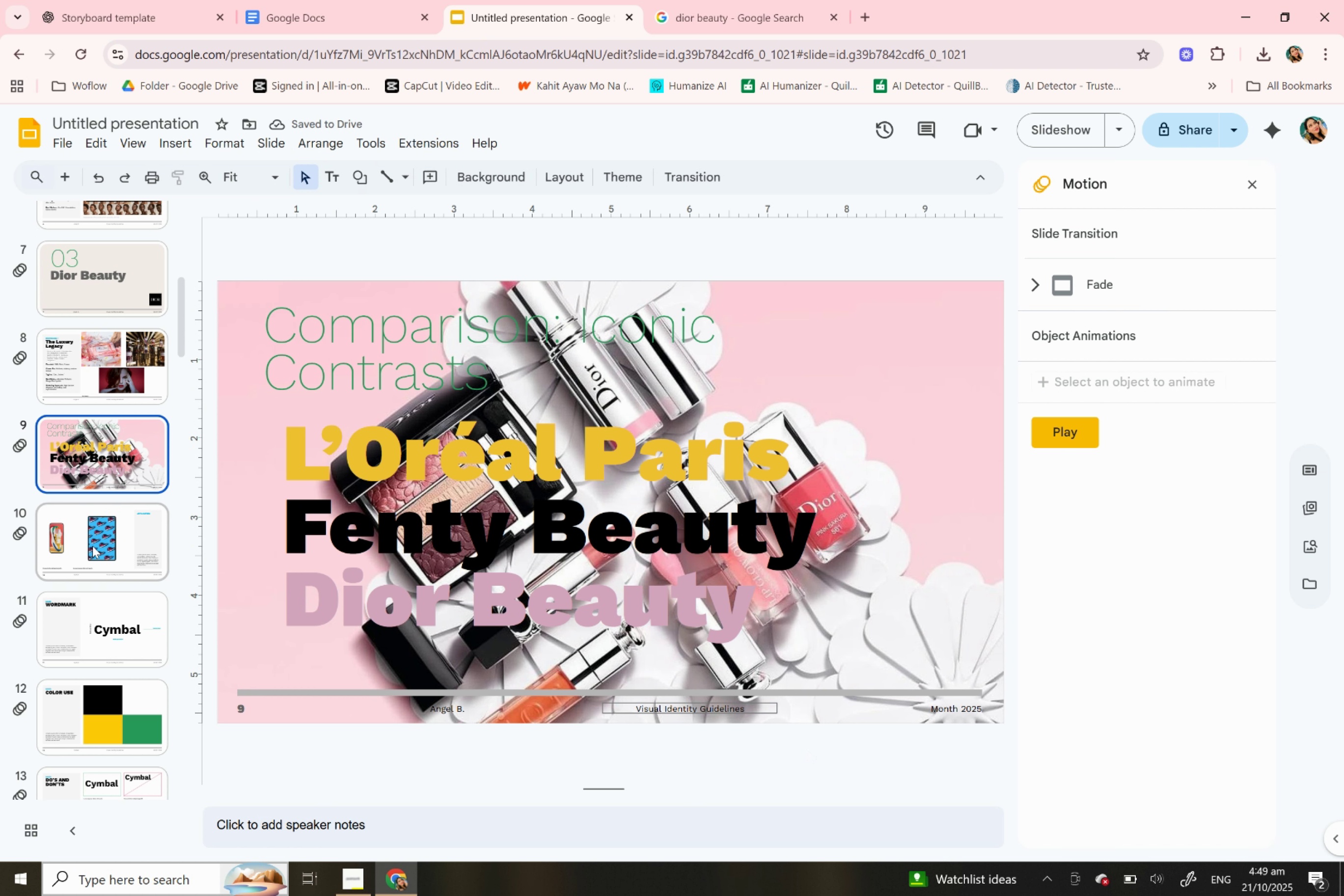 
left_click([92, 545])
 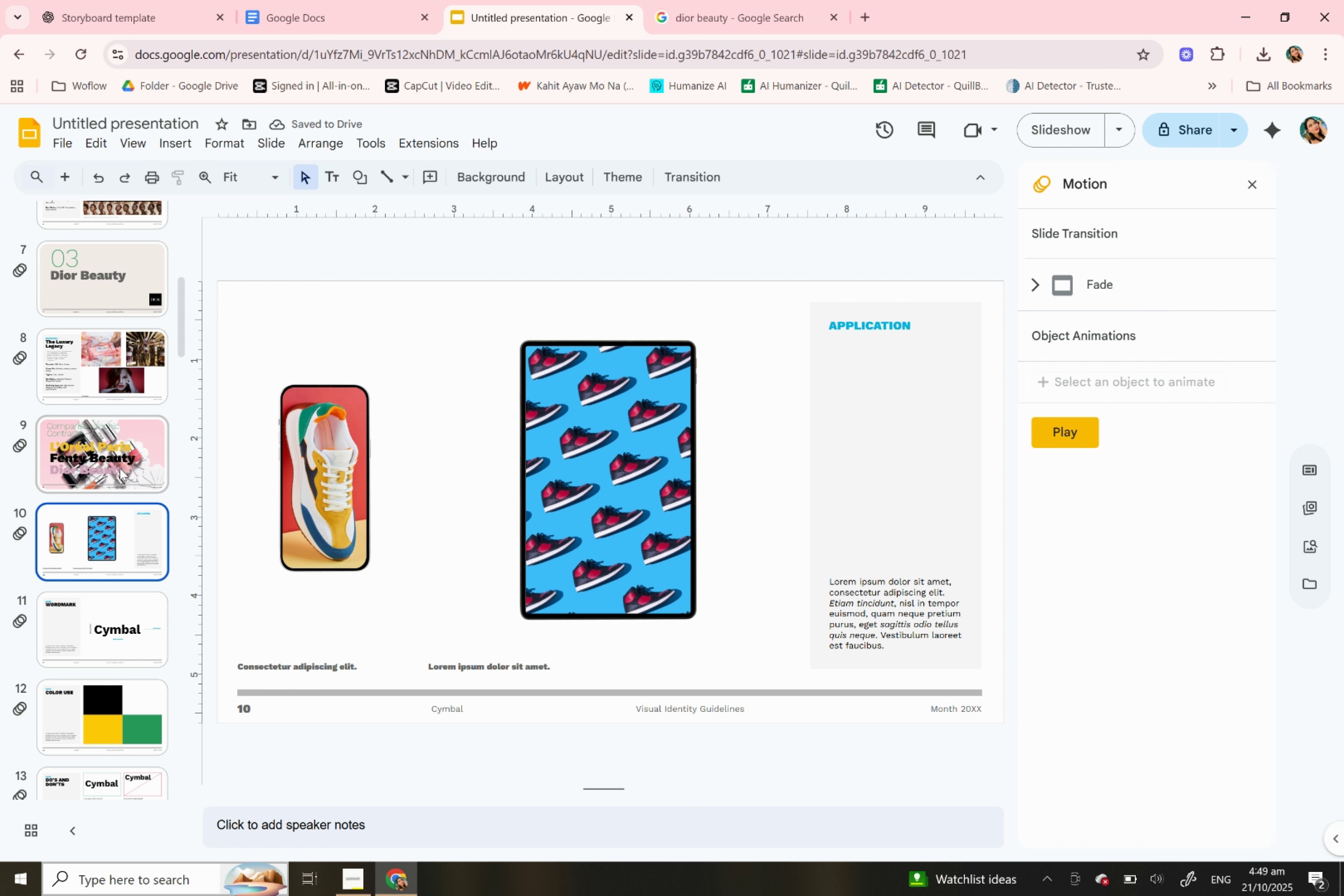 
left_click([120, 464])
 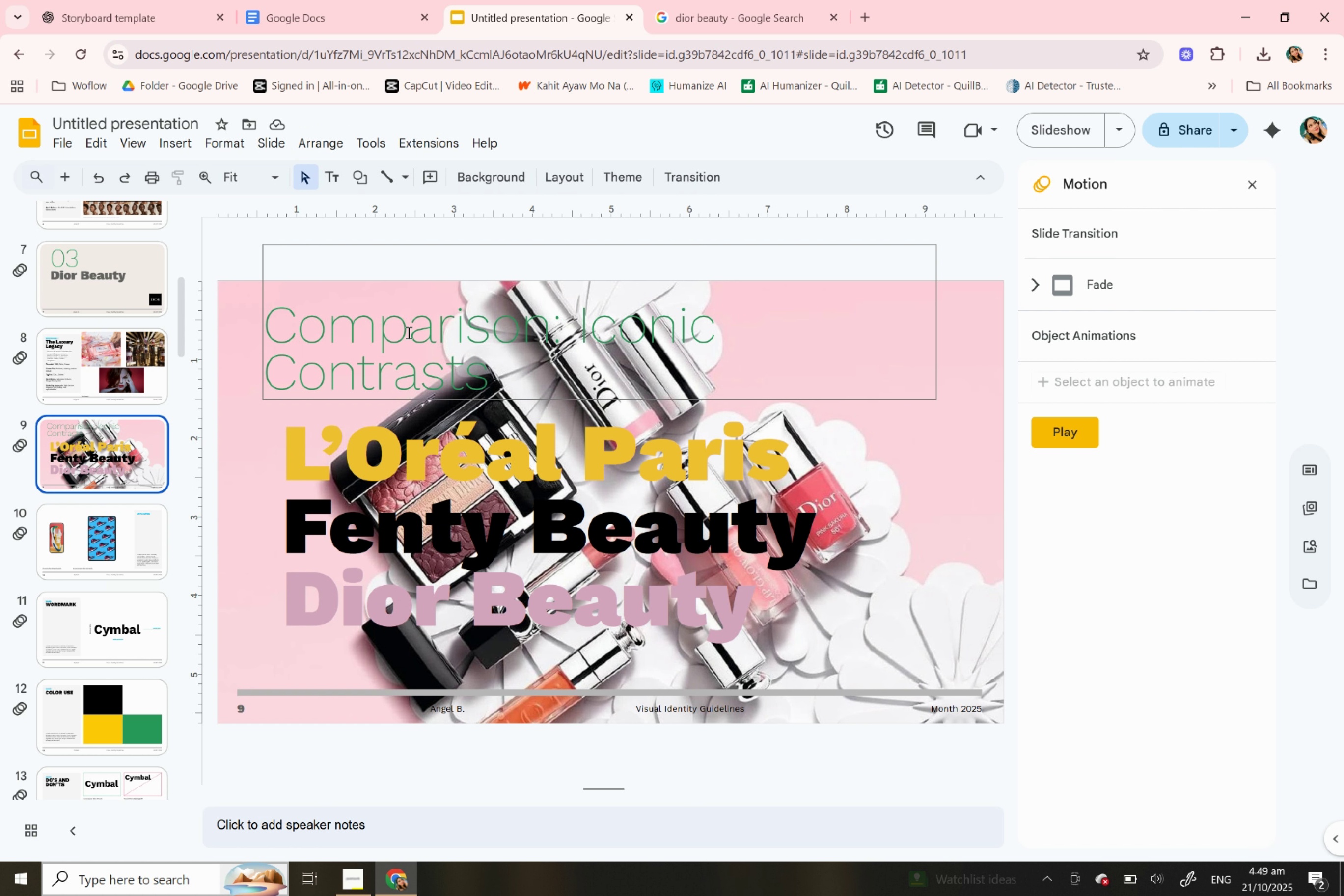 
double_click([408, 332])
 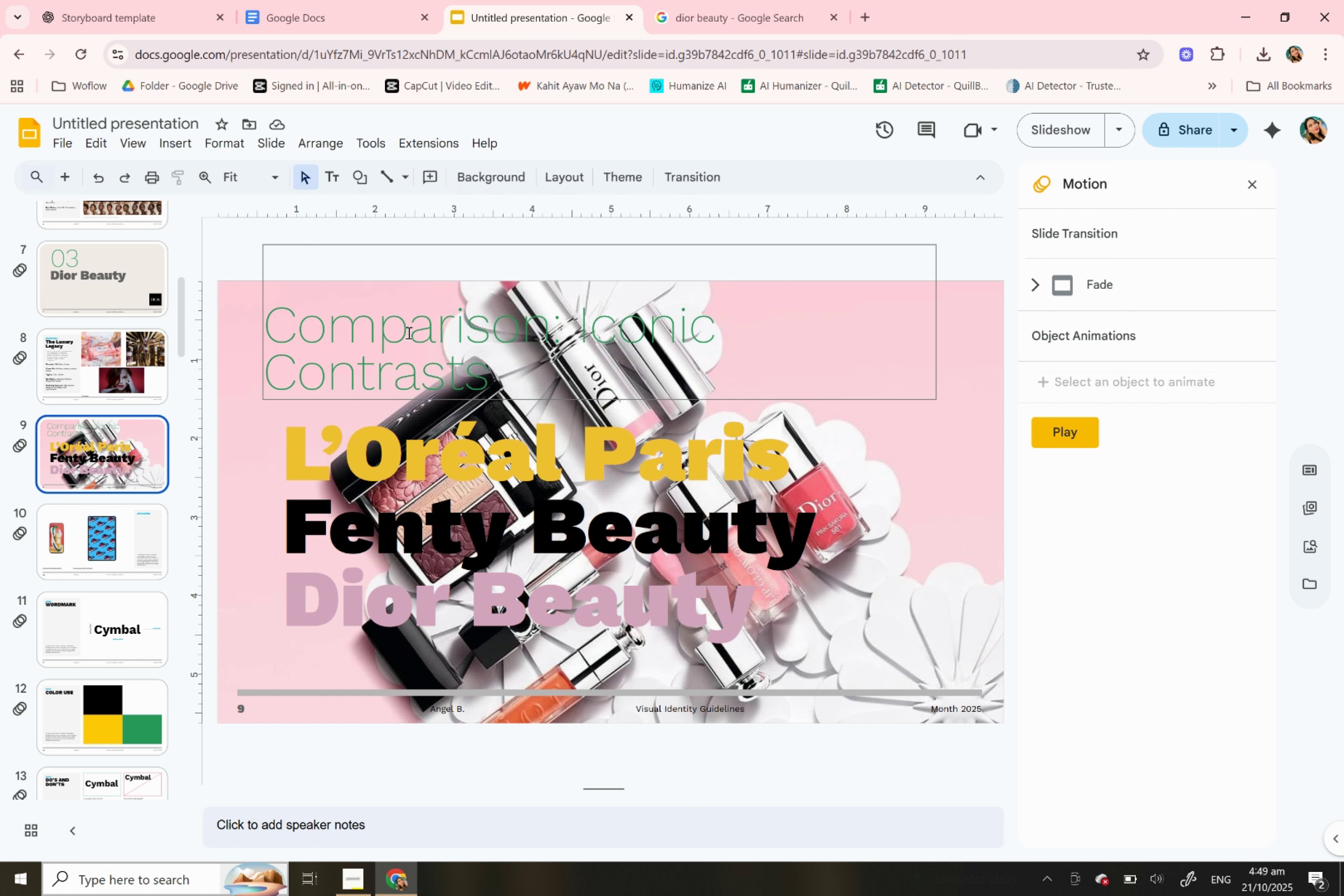 
triple_click([408, 332])
 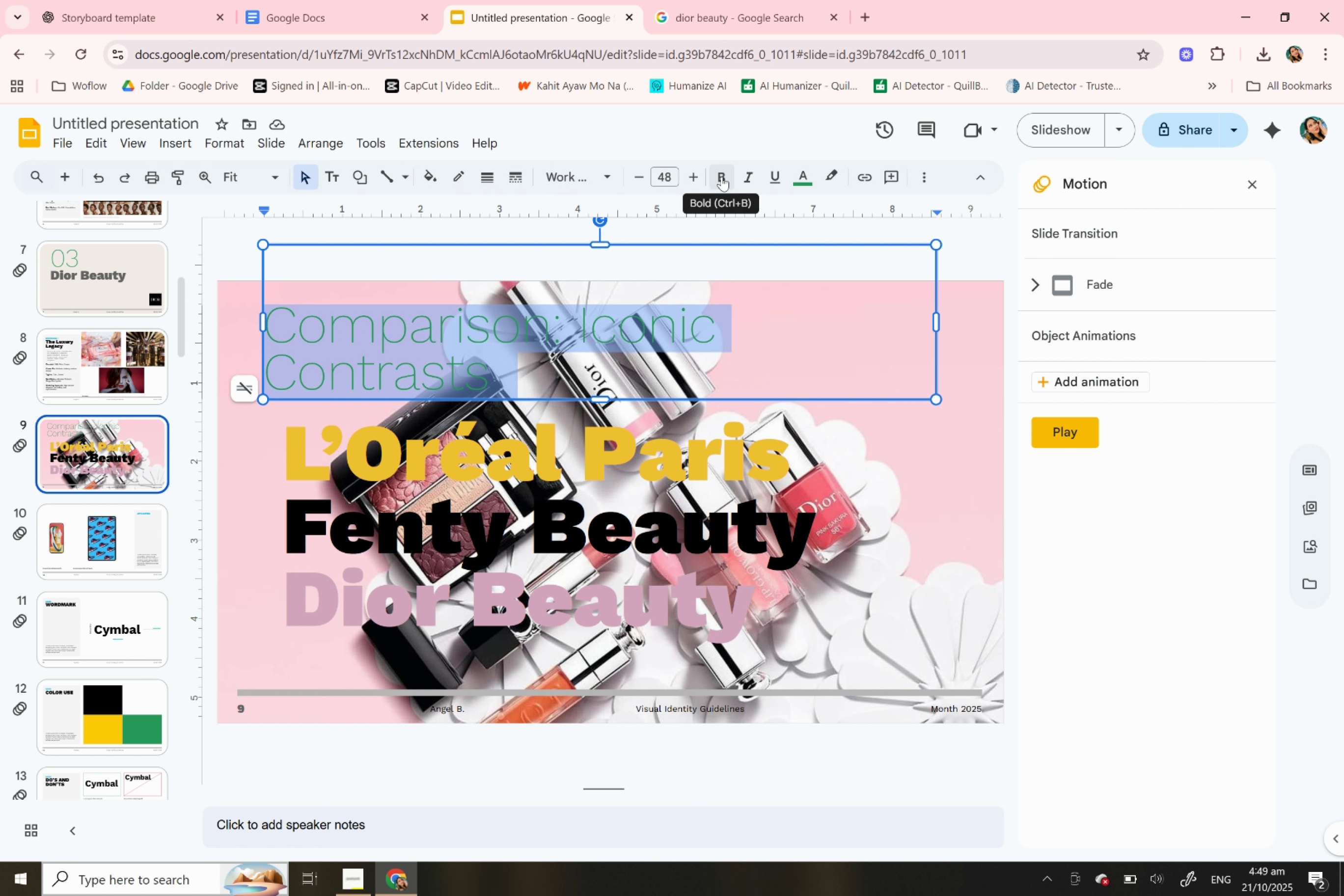 
left_click([721, 176])
 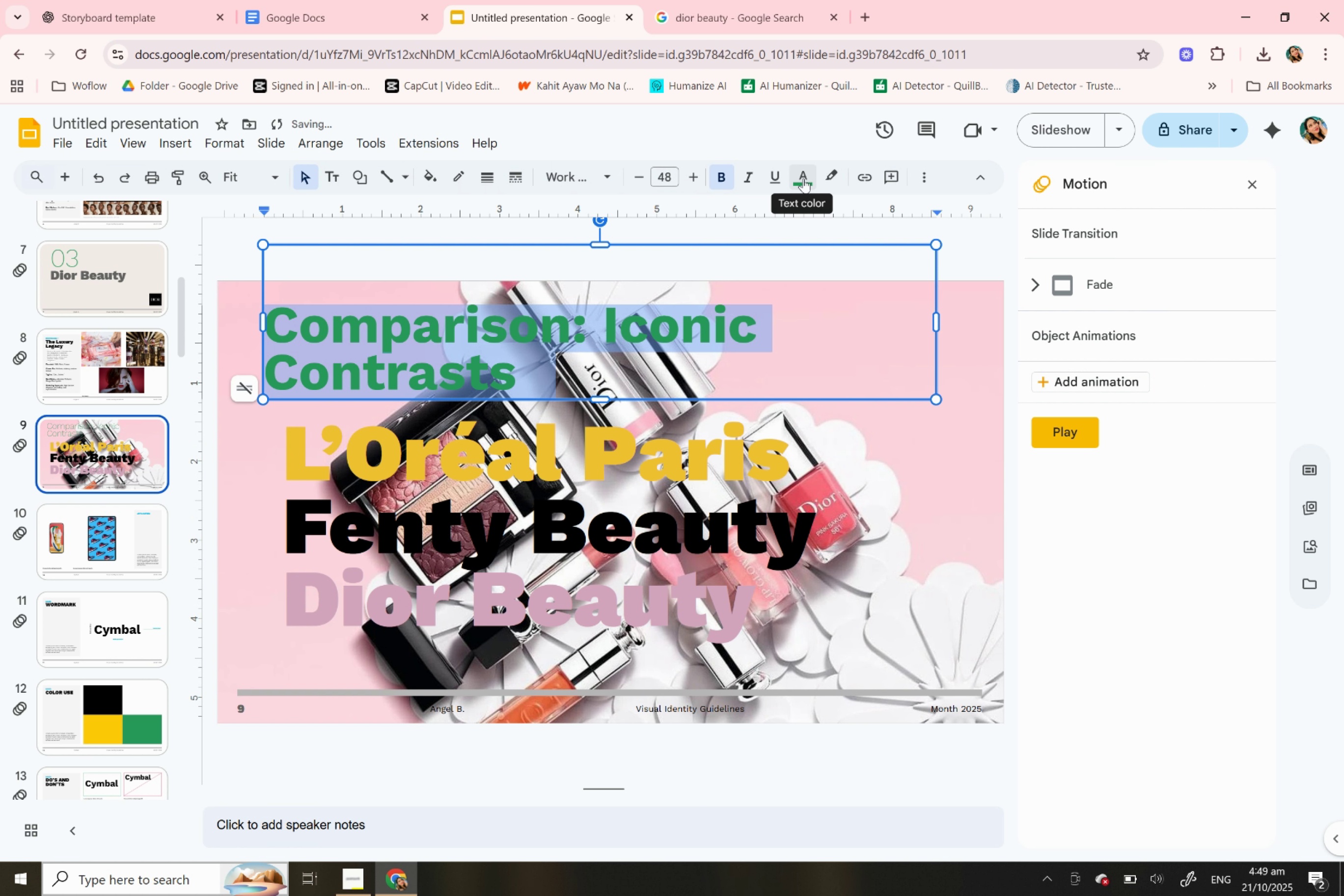 
left_click([803, 178])
 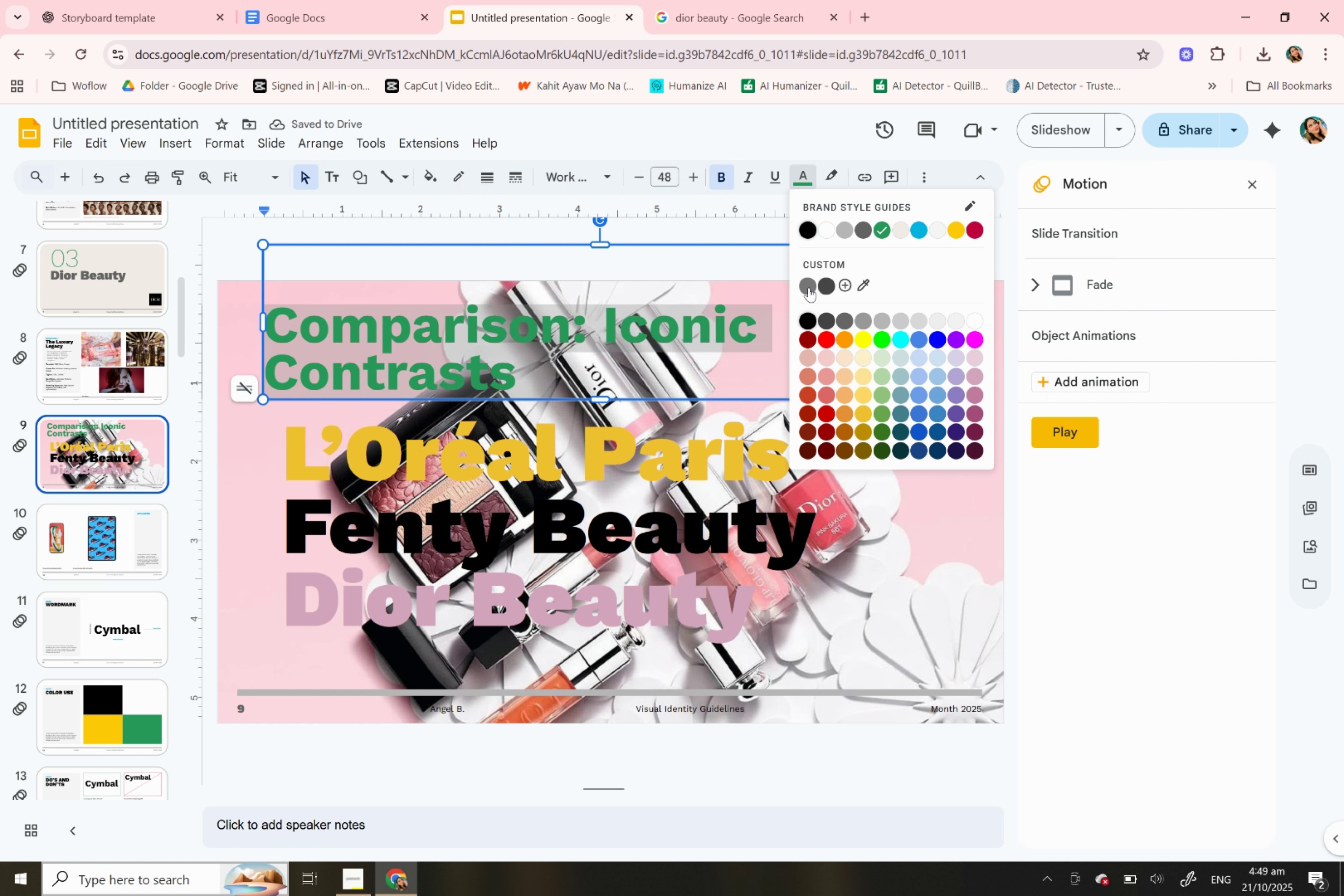 
left_click([808, 288])
 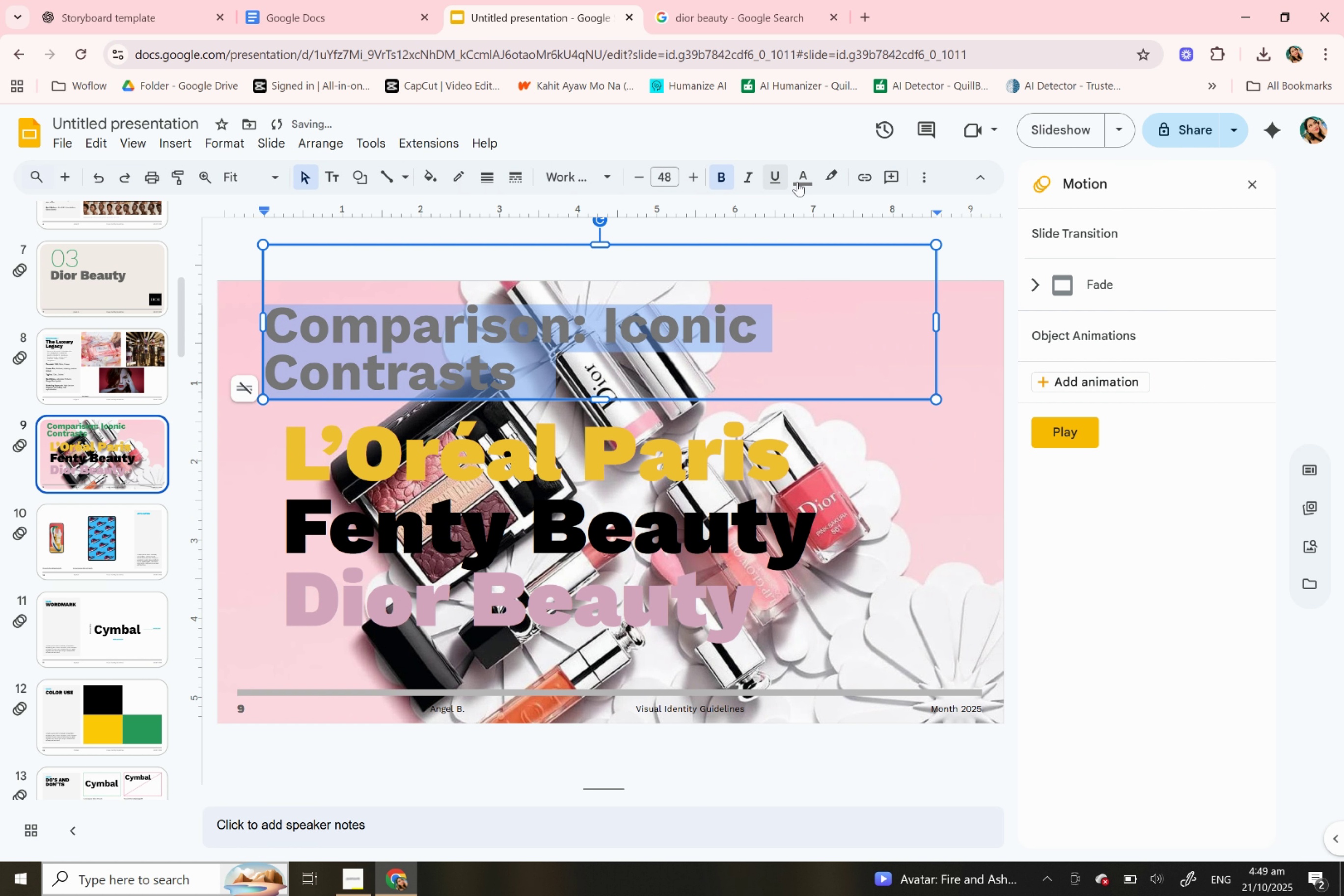 
left_click([801, 180])
 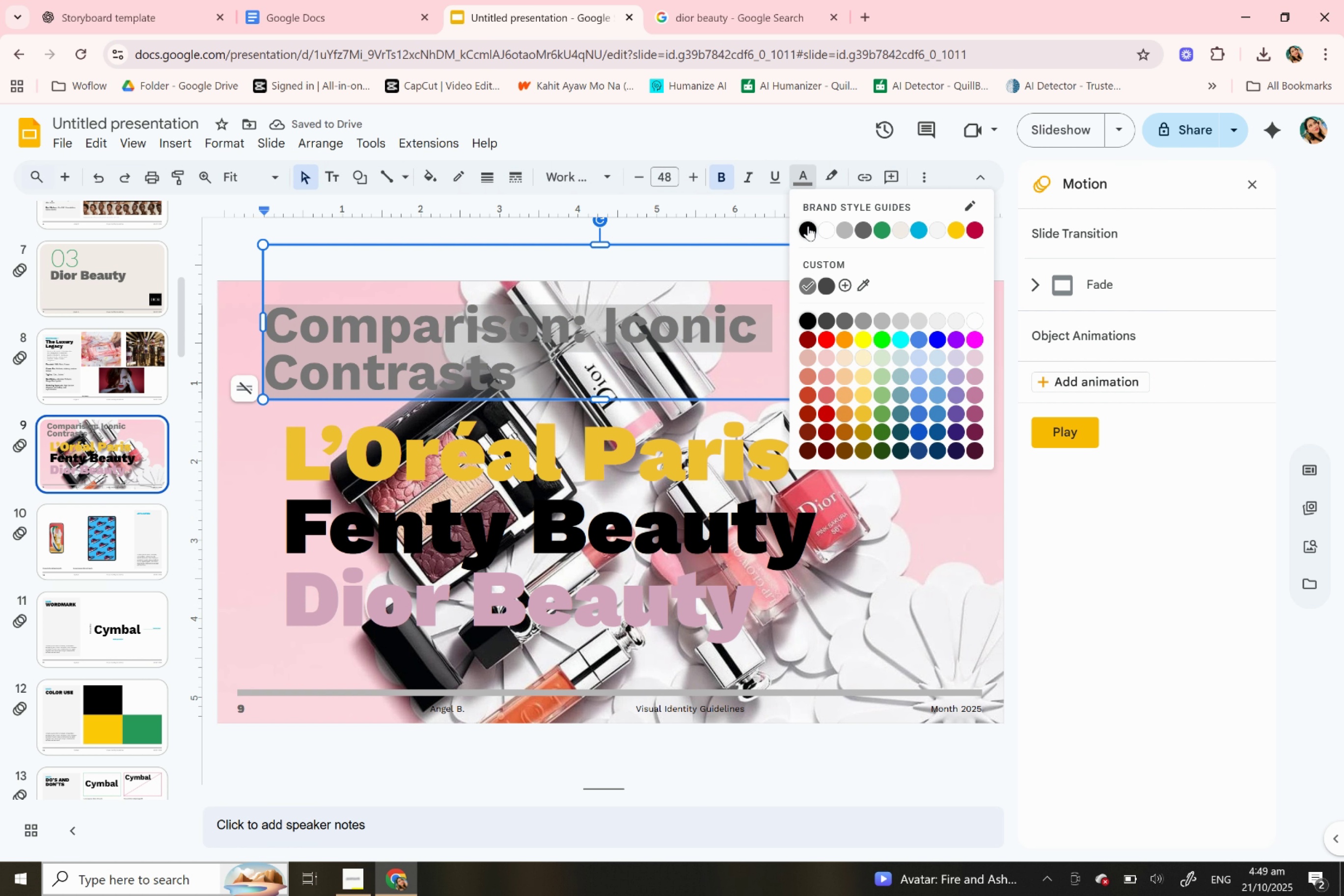 
left_click([808, 226])
 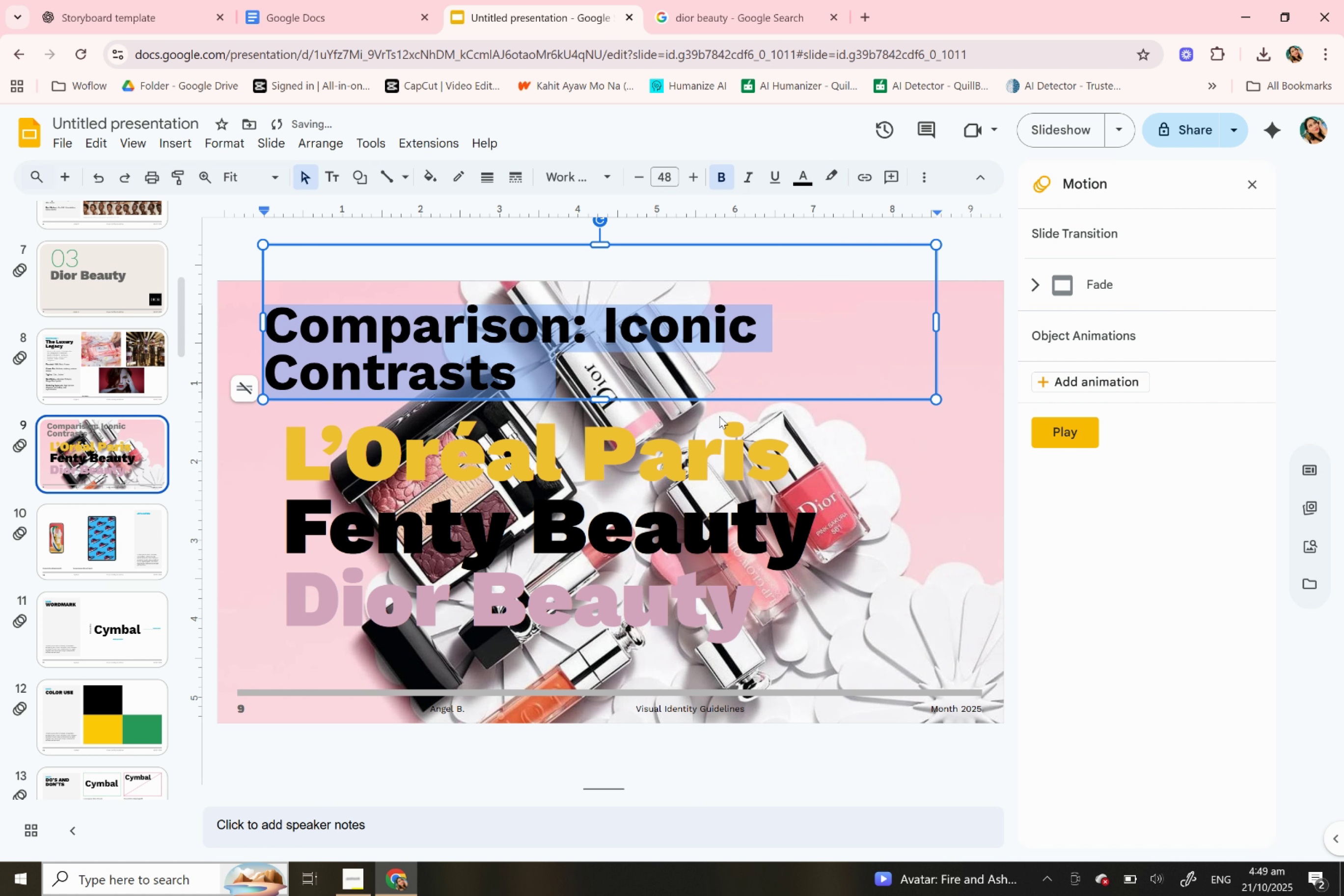 
left_click([719, 416])
 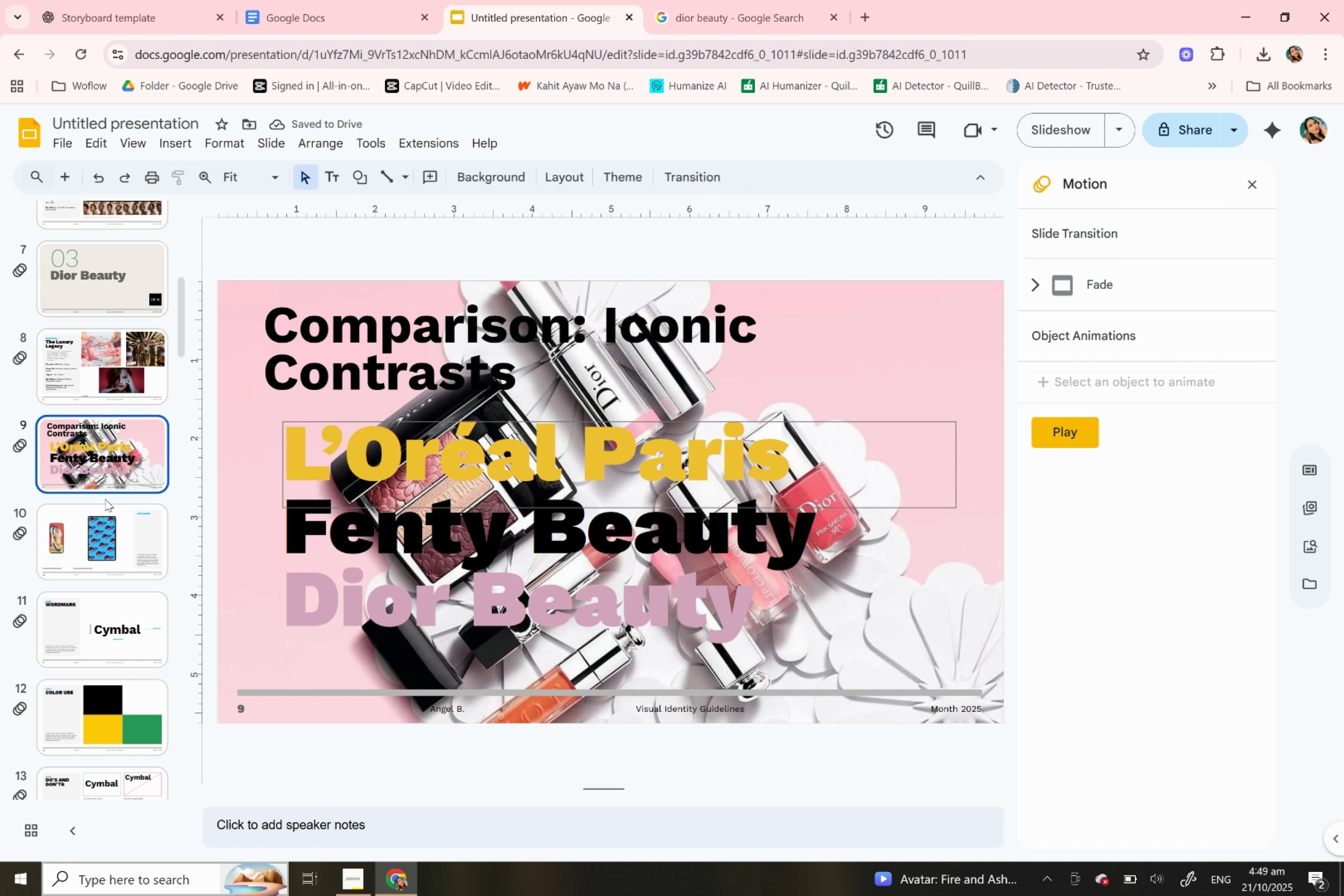 
left_click([106, 524])
 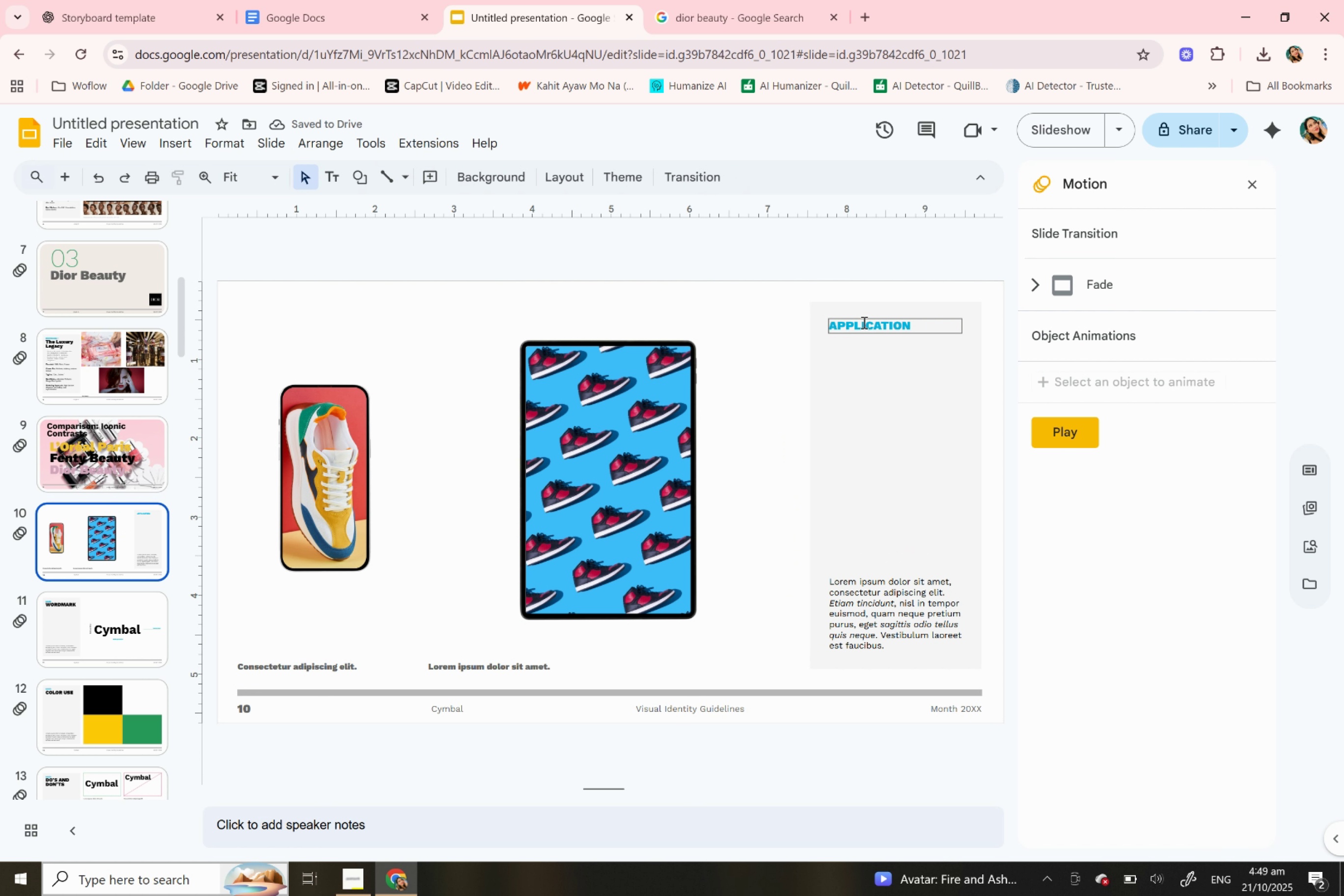 
left_click([868, 438])
 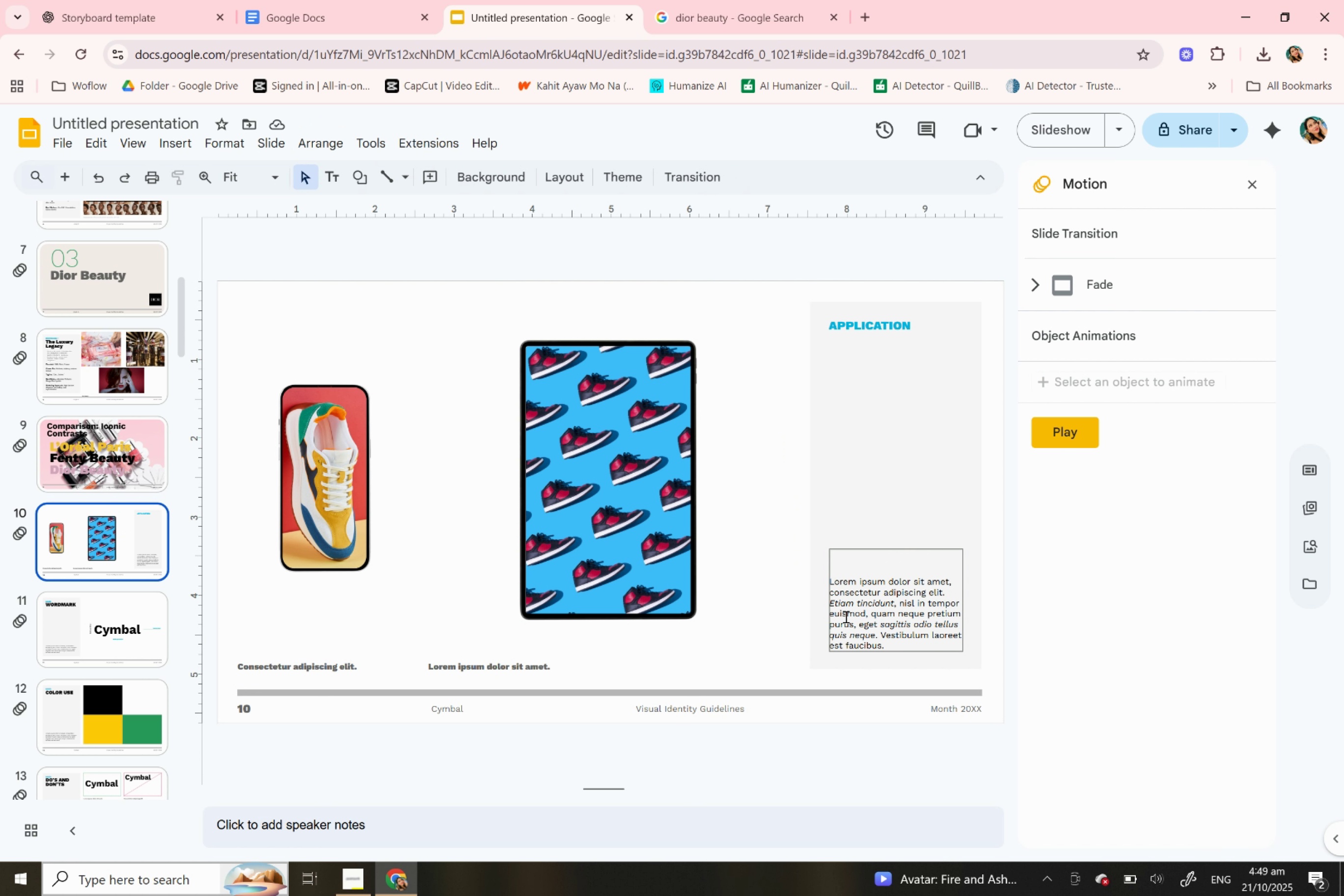 
left_click([844, 616])
 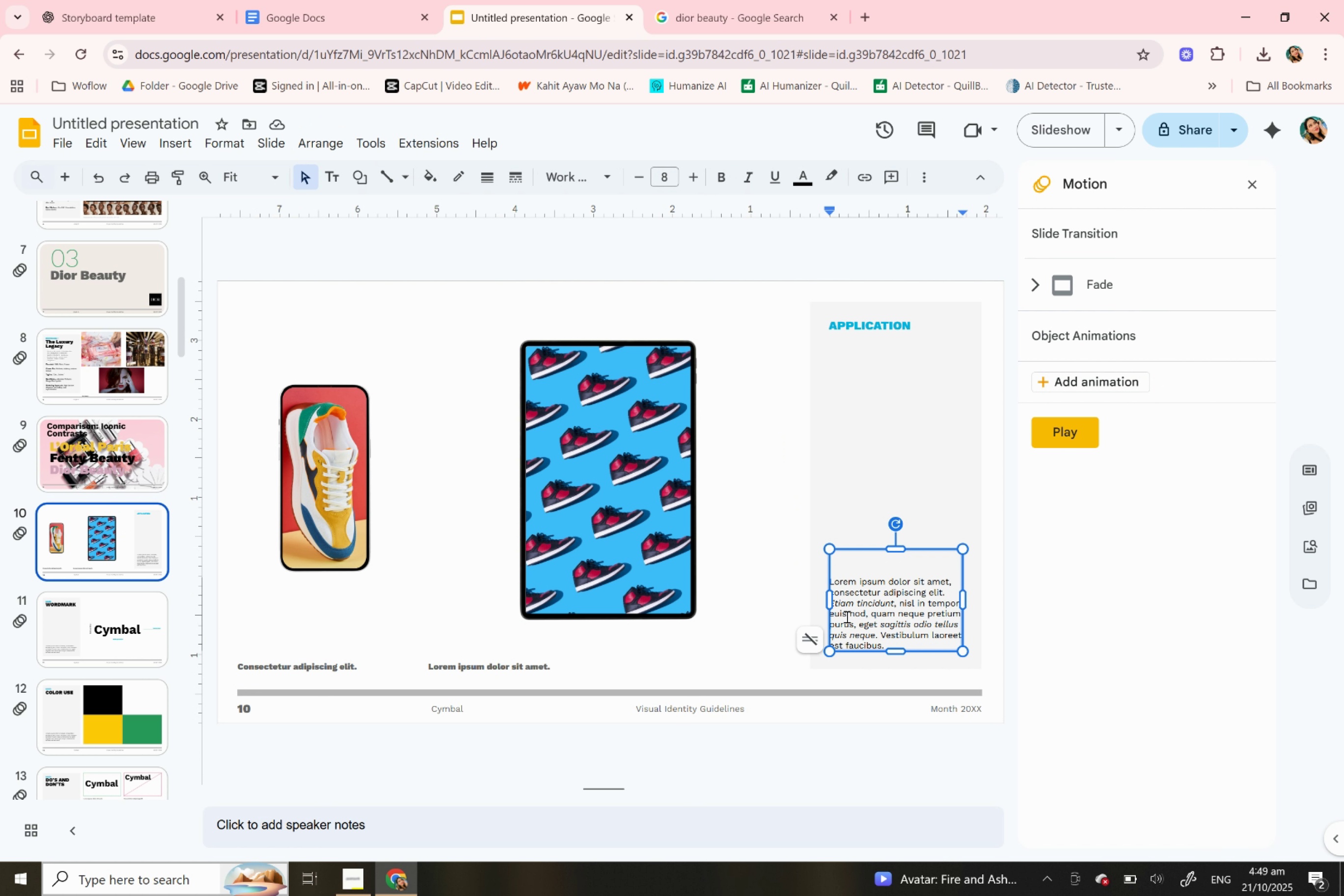 
right_click([846, 616])
 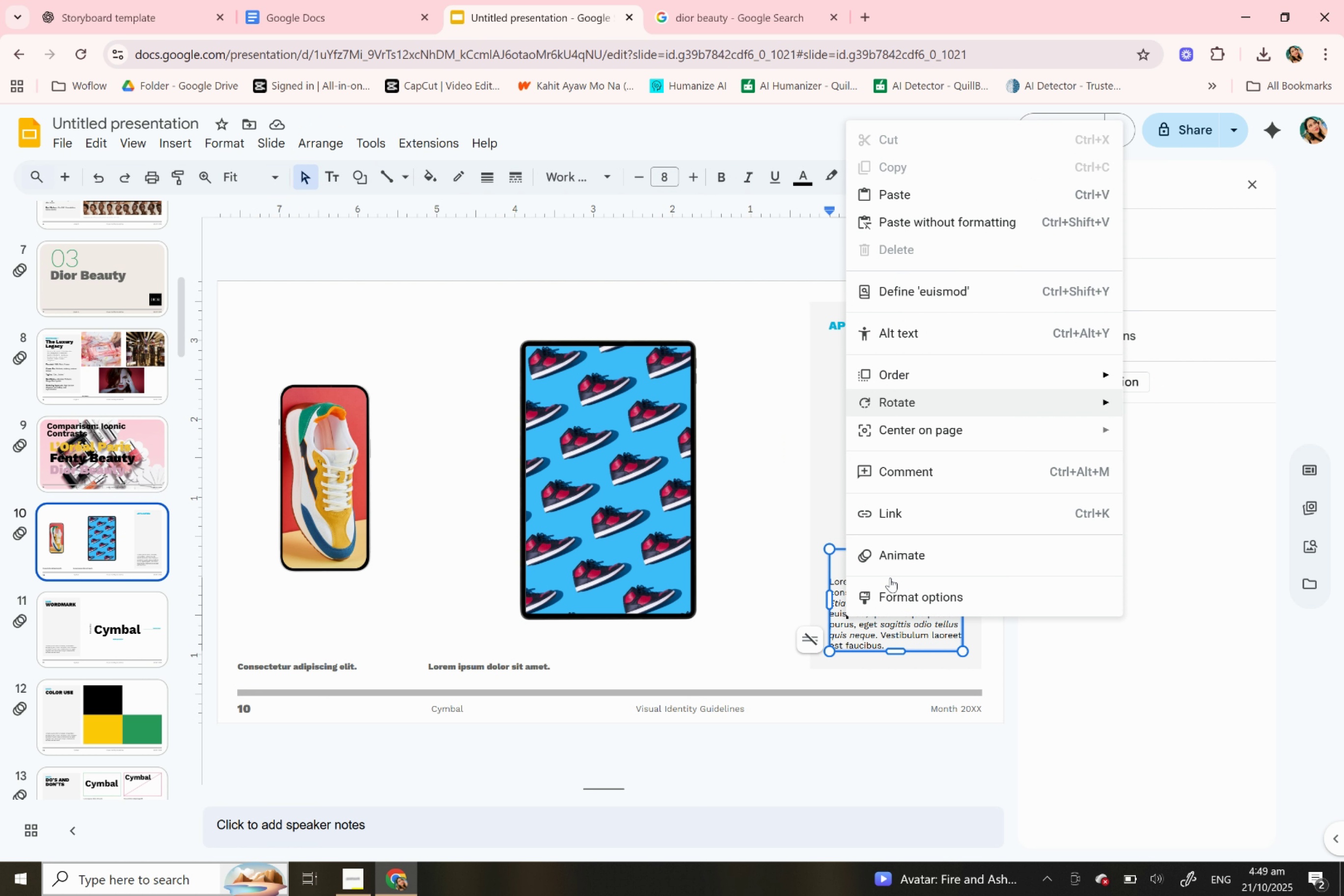 
left_click([853, 644])
 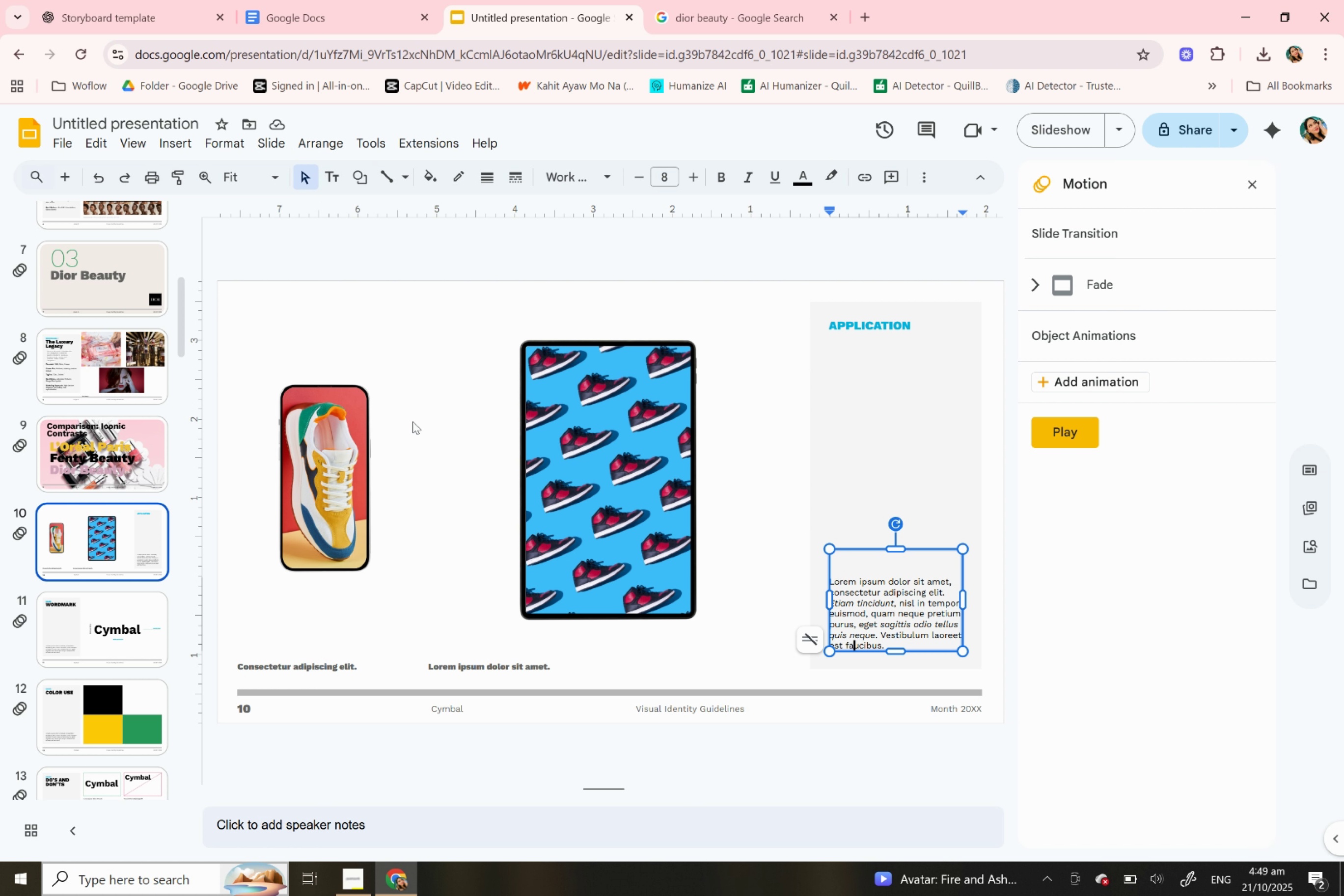 
left_click([309, 463])
 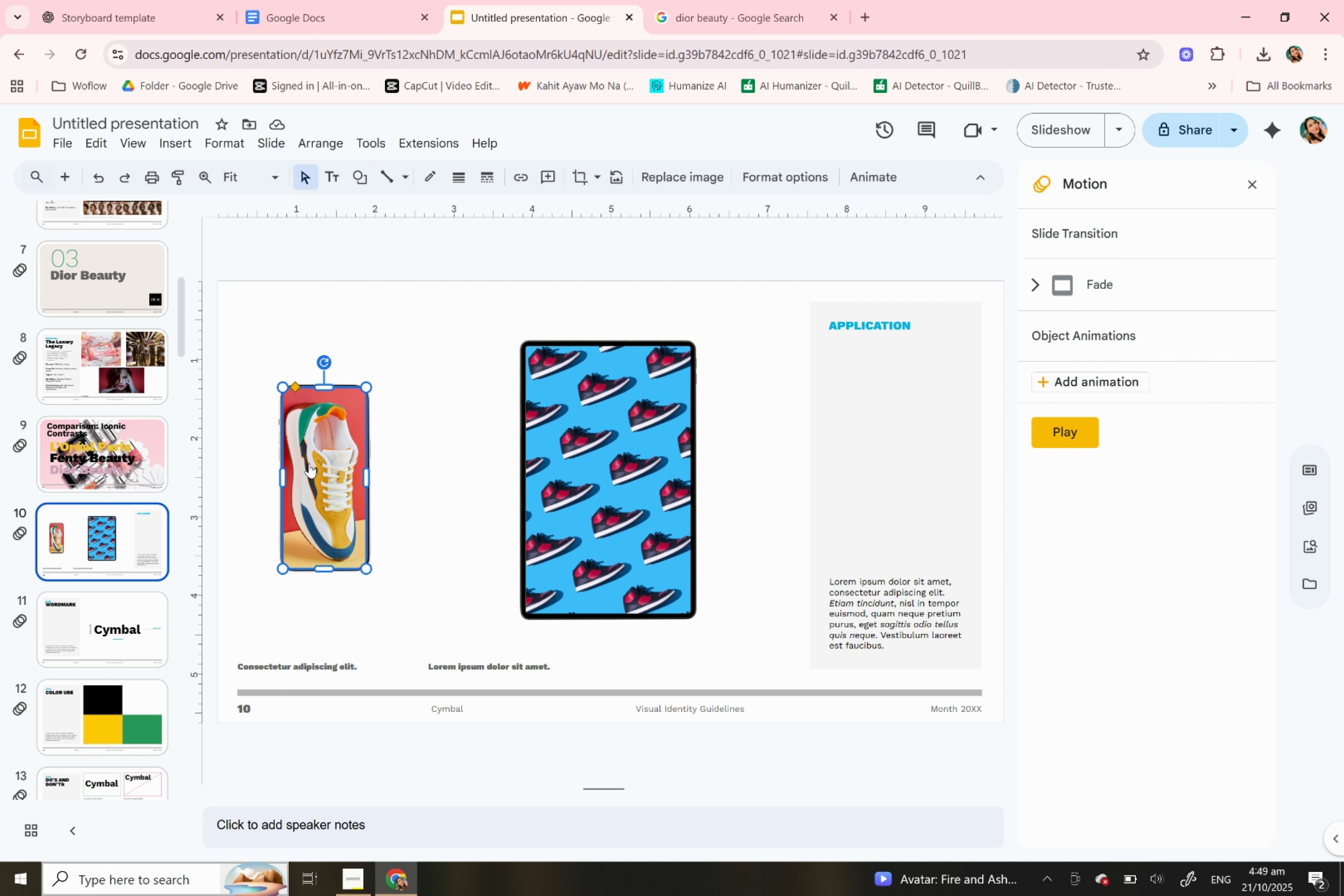 
right_click([309, 463])
 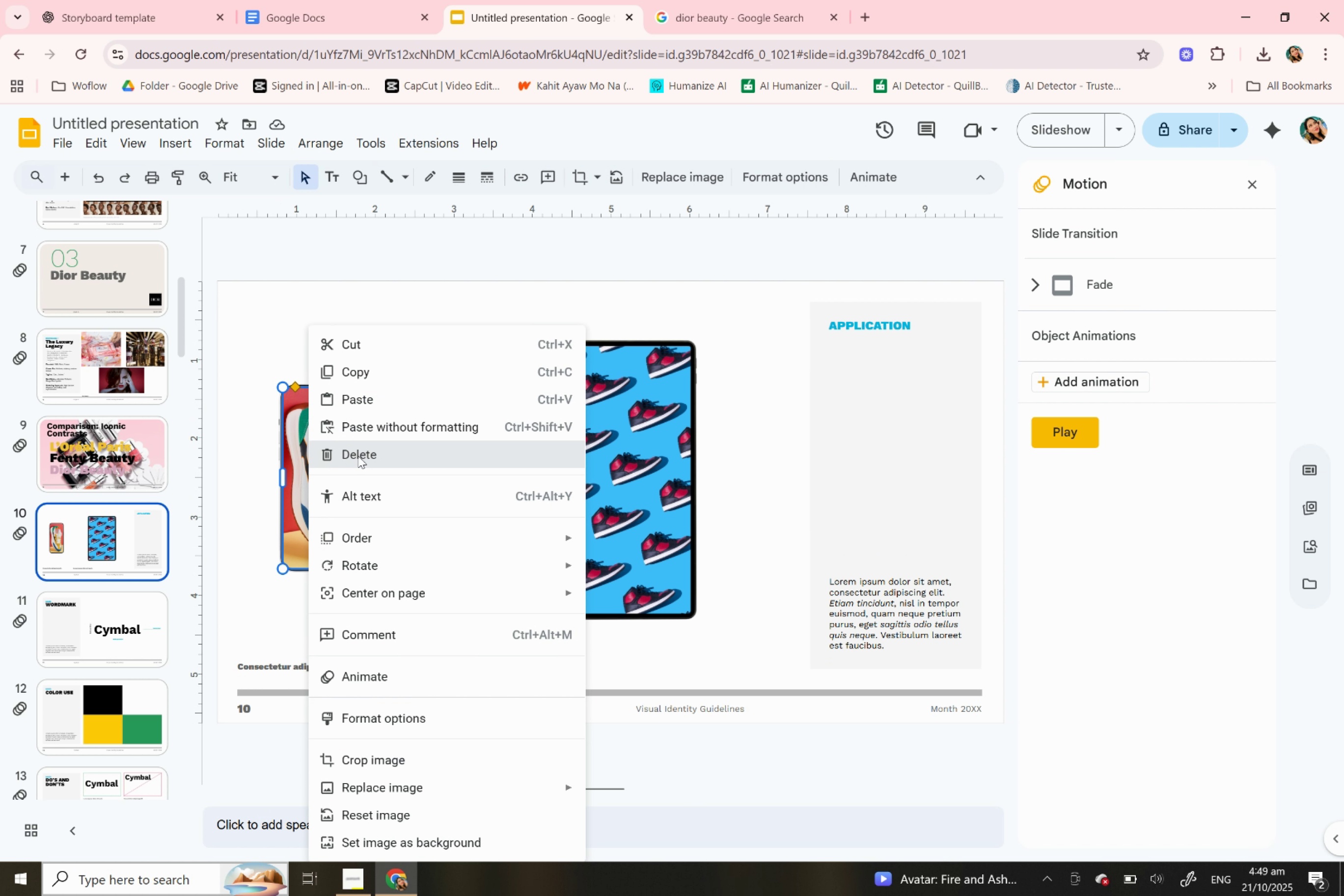 
left_click([341, 459])
 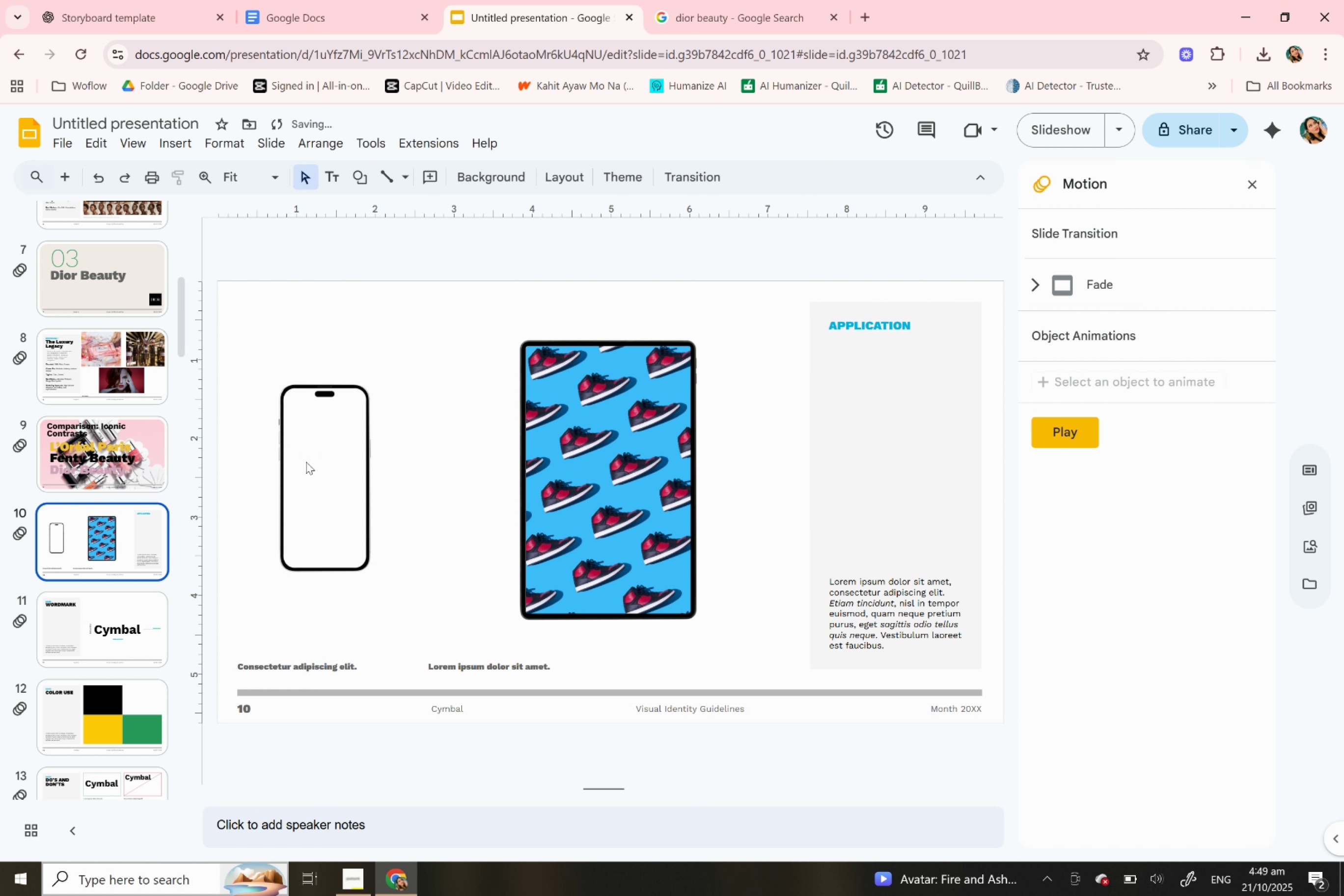 
left_click([306, 462])
 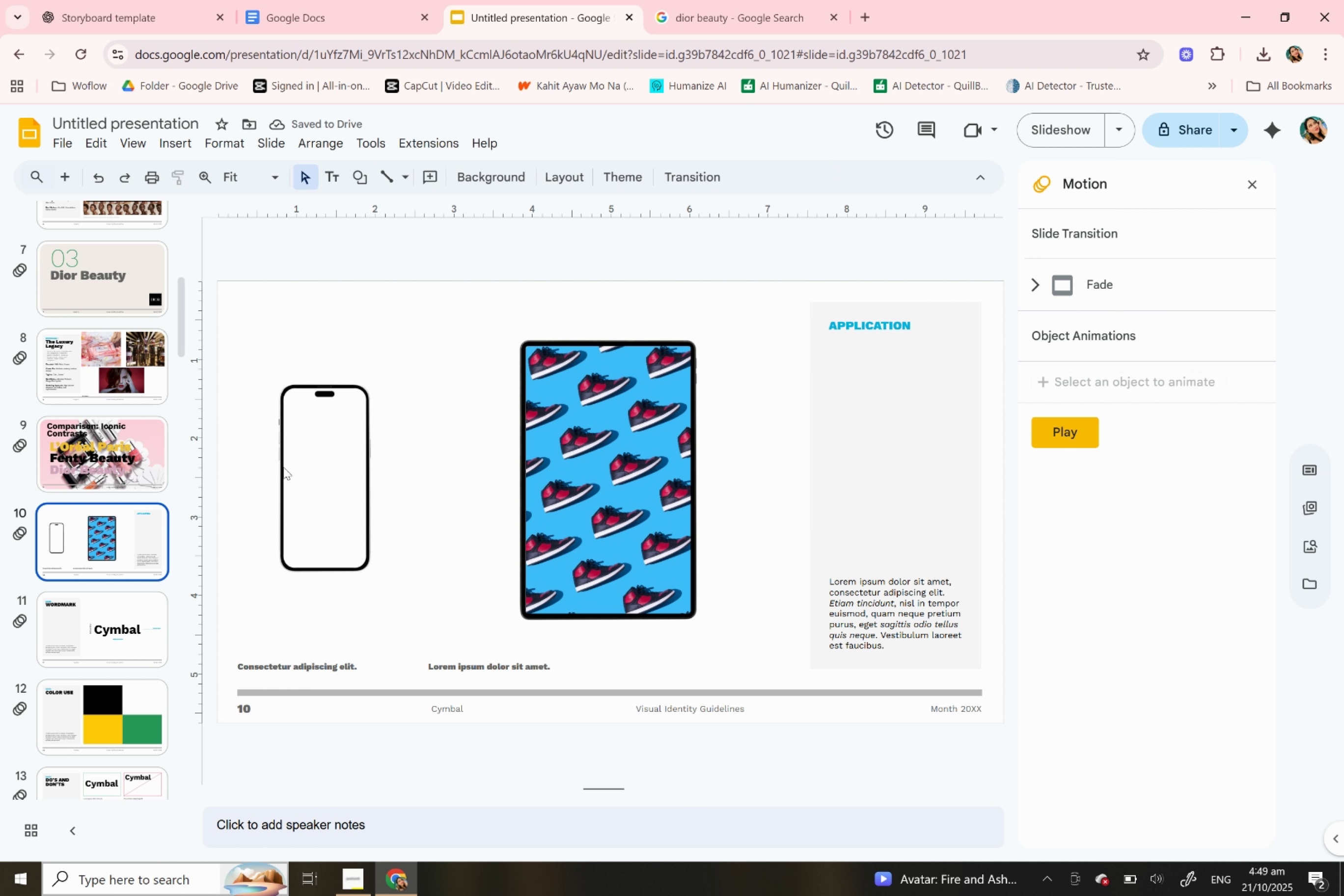 
right_click([133, 530])
 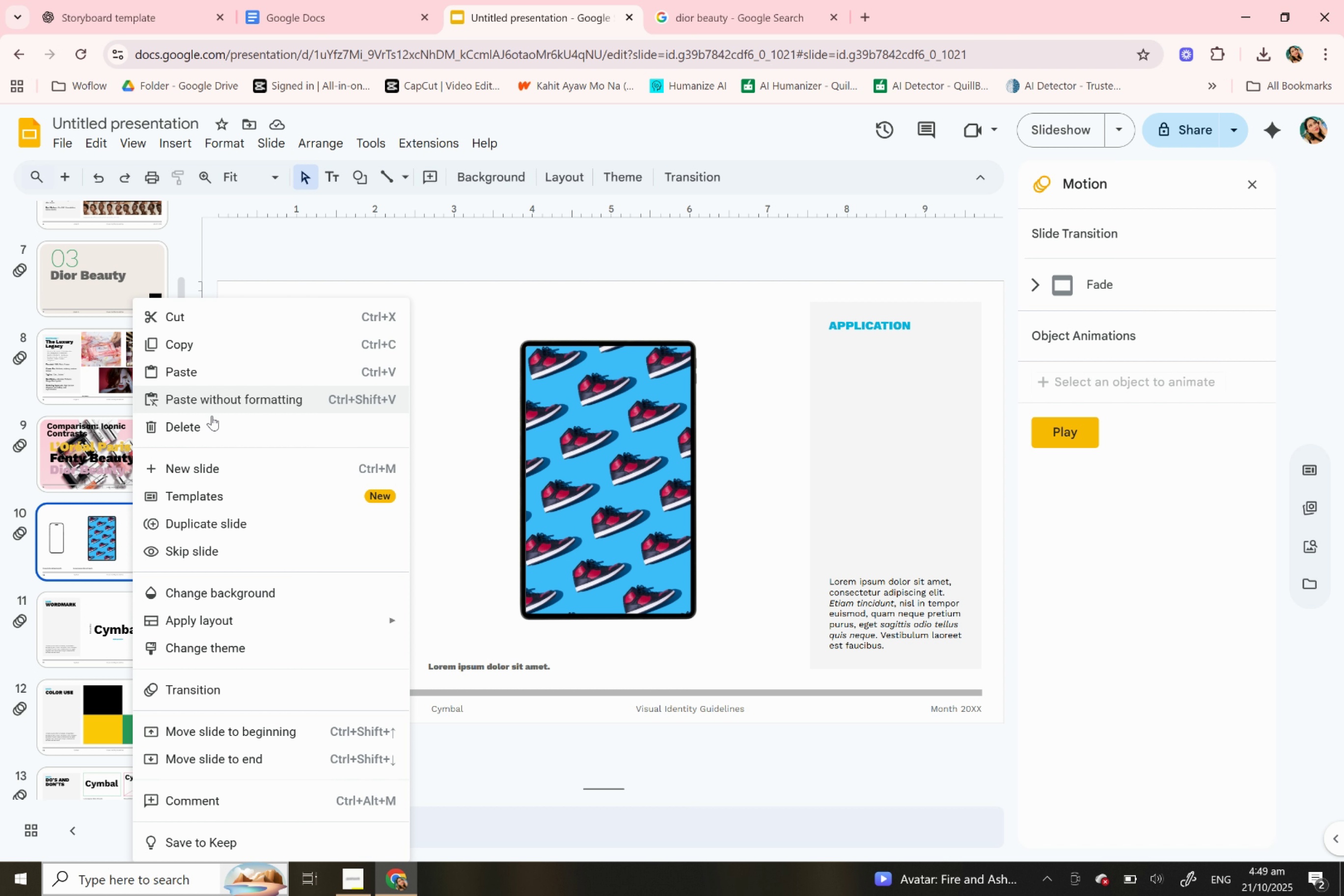 
left_click([210, 427])
 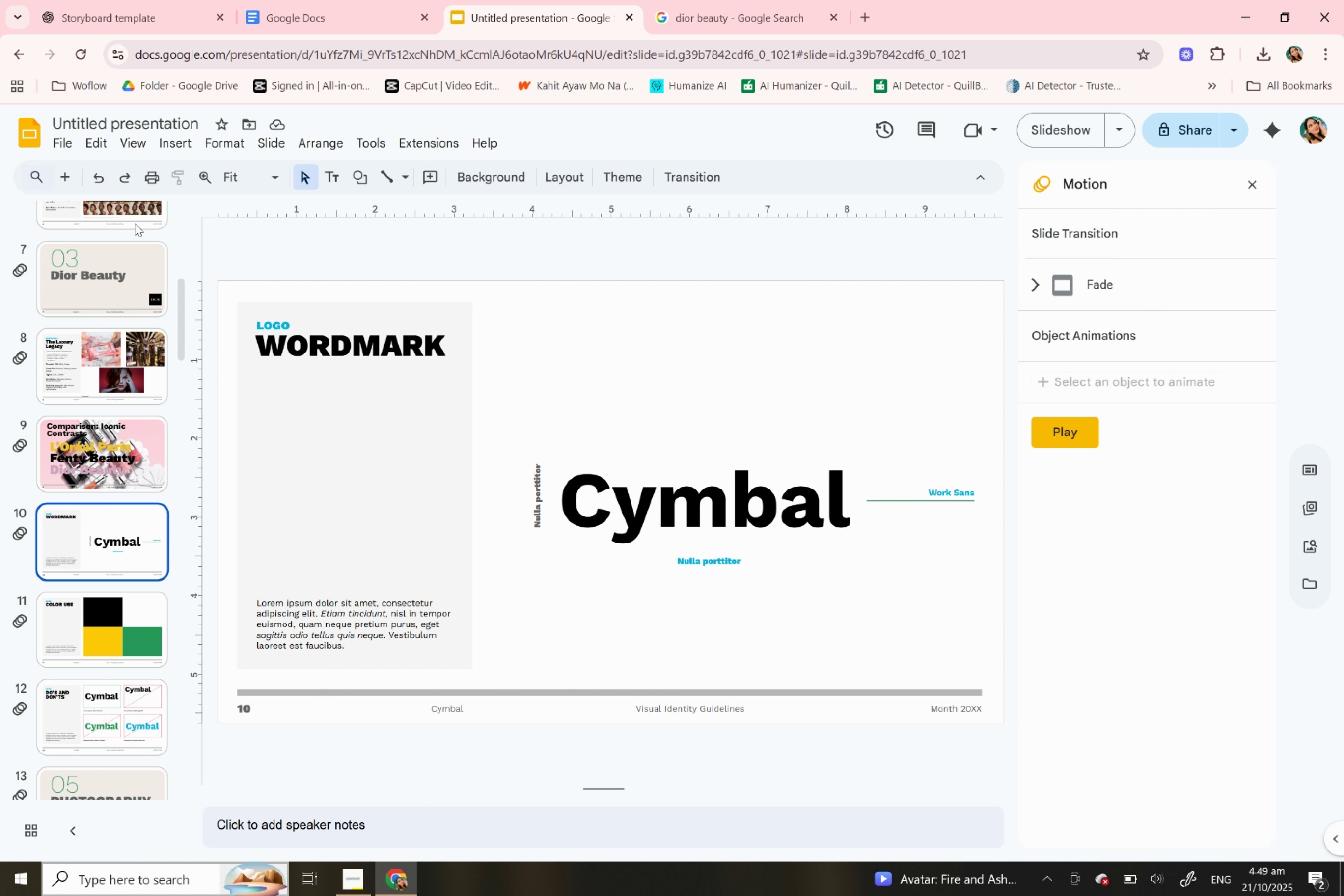 
wait(10.9)
 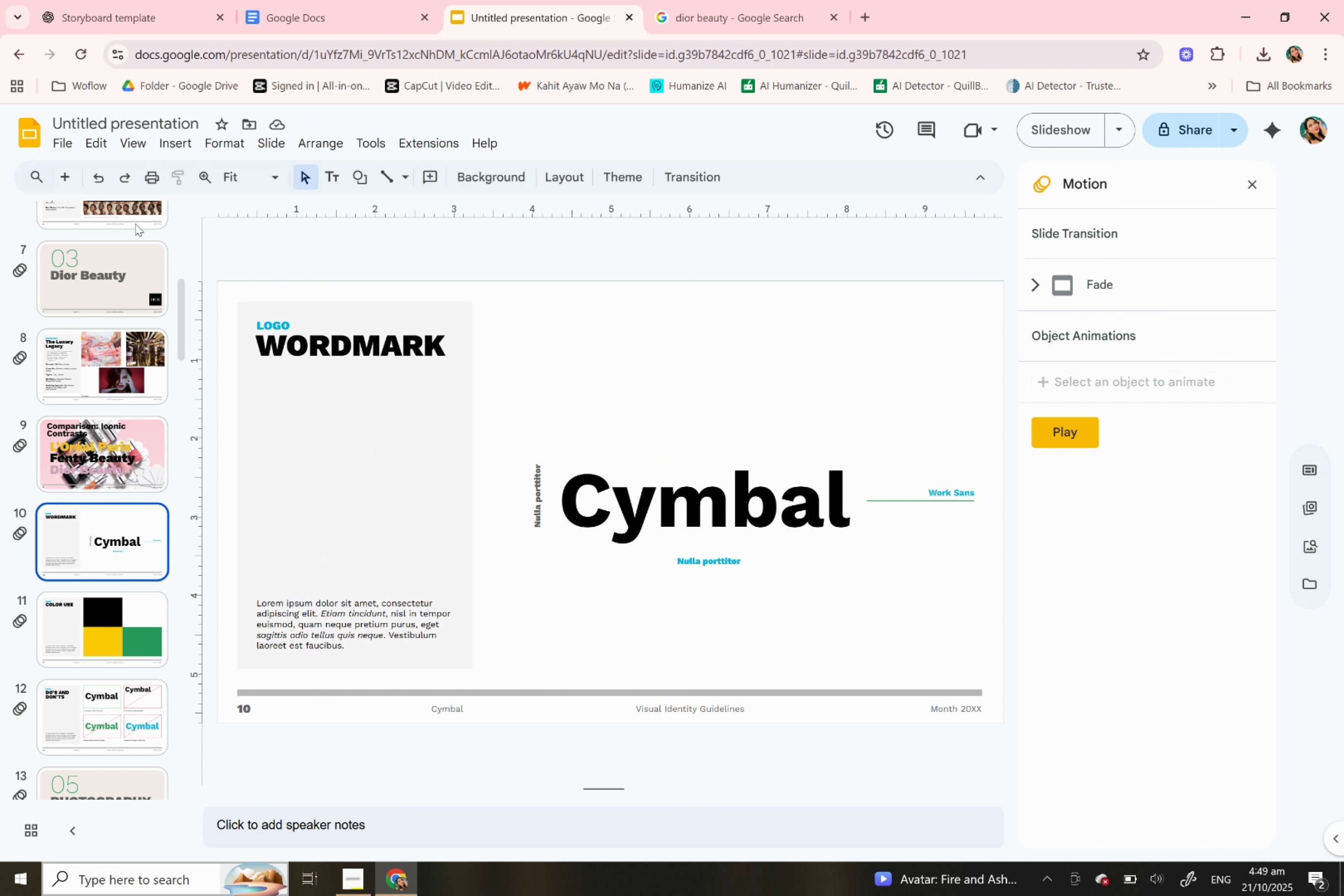 
double_click([283, 326])
 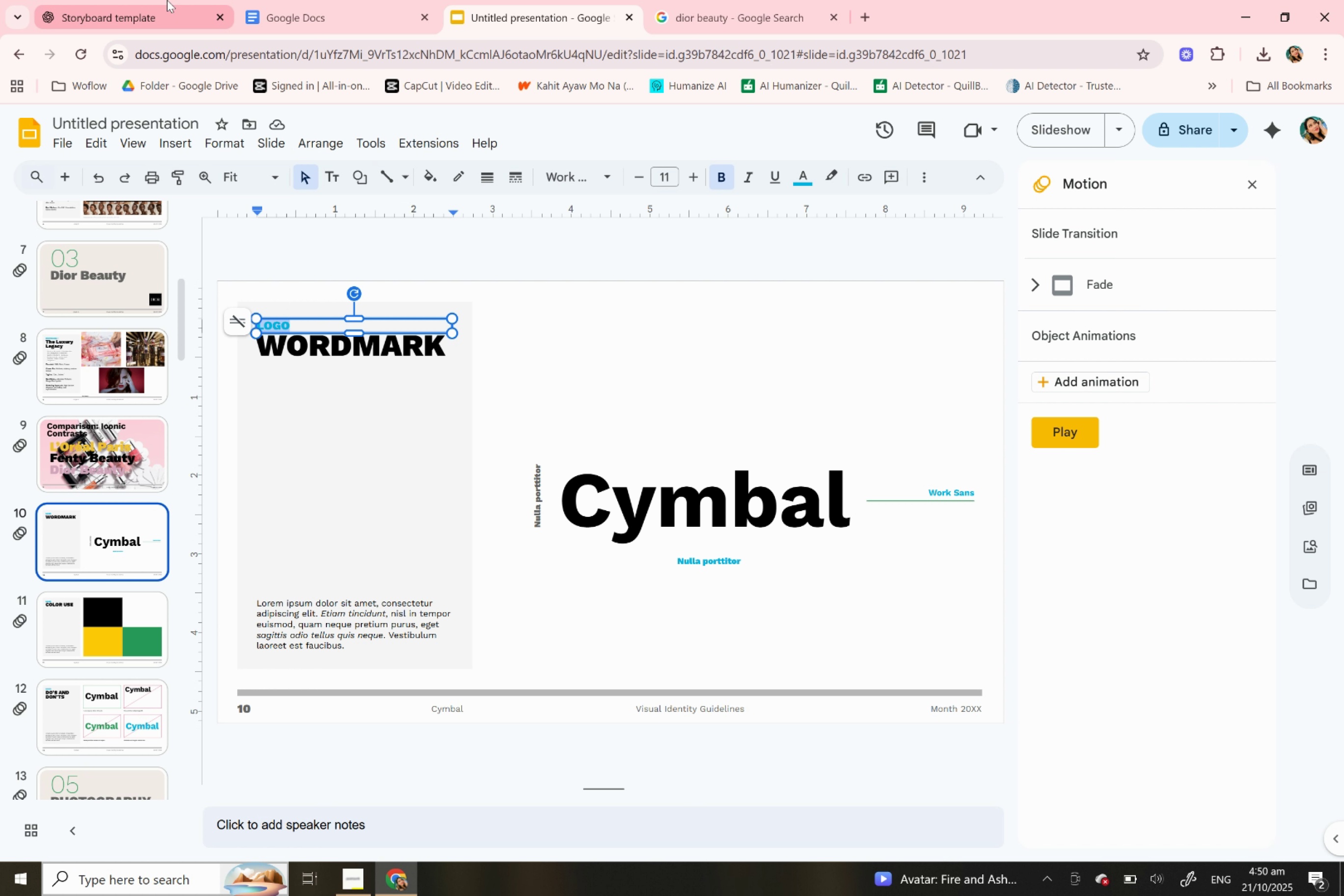 
left_click([167, 0])
 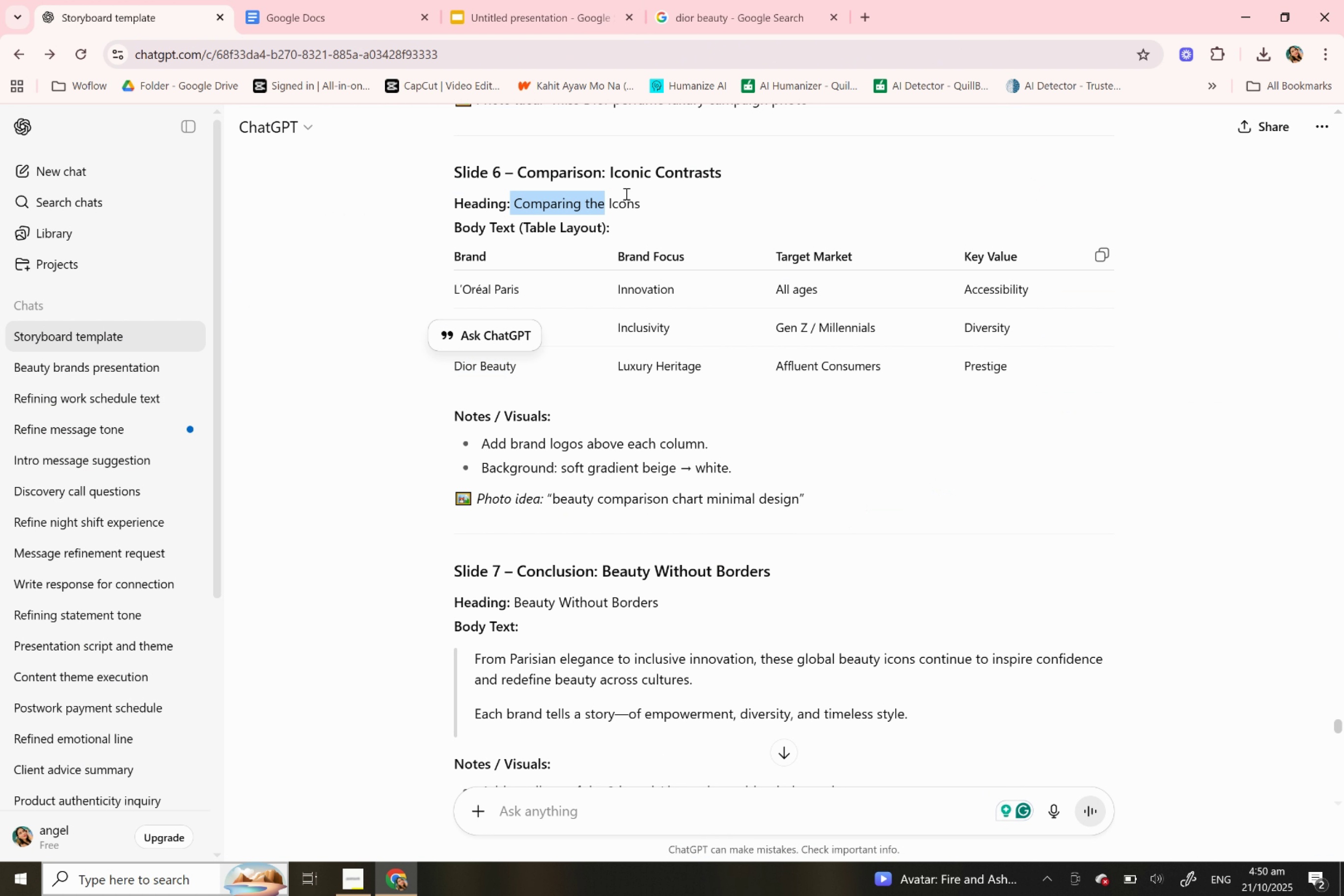 
key(Control+C)
 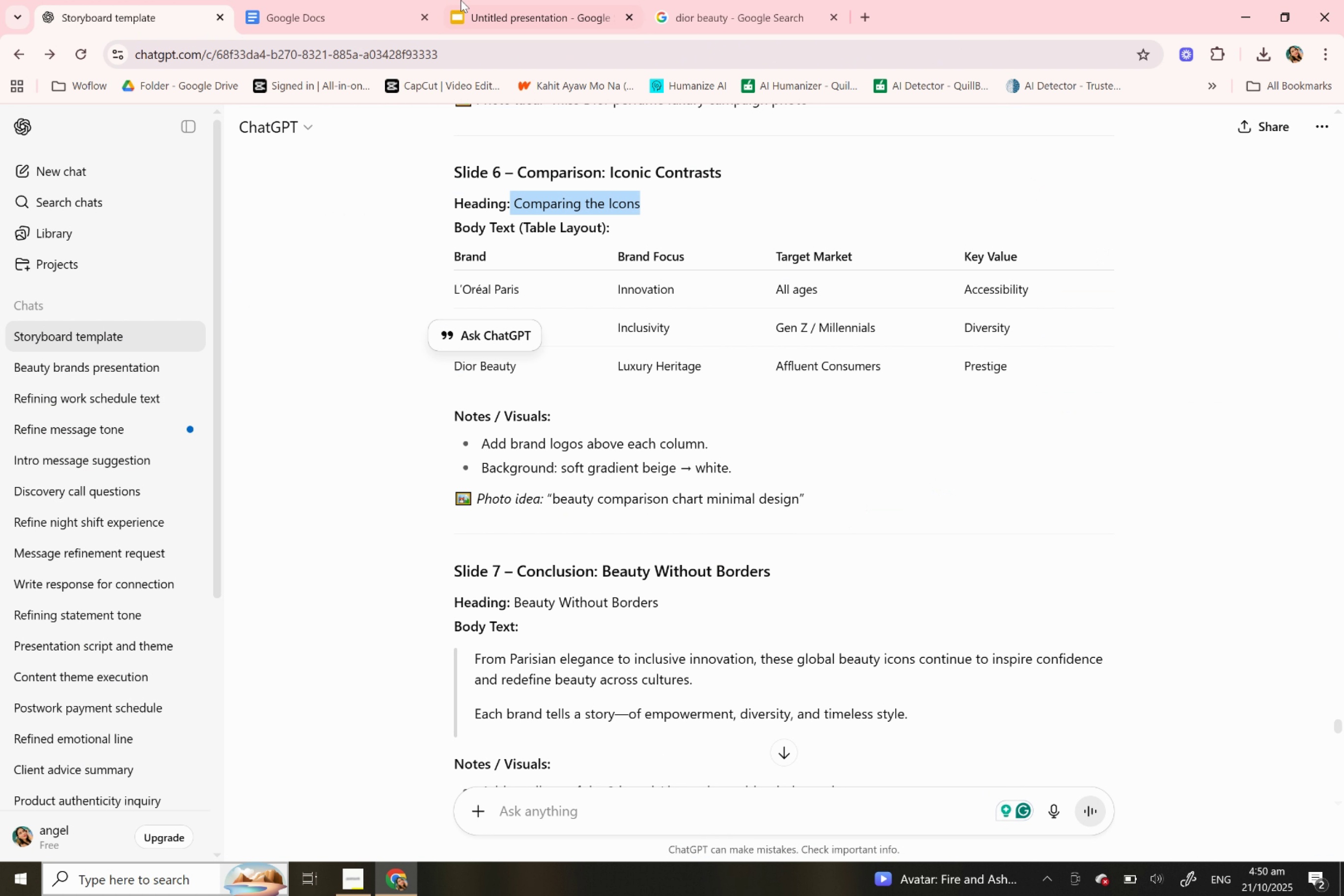 
key(Control+C)
 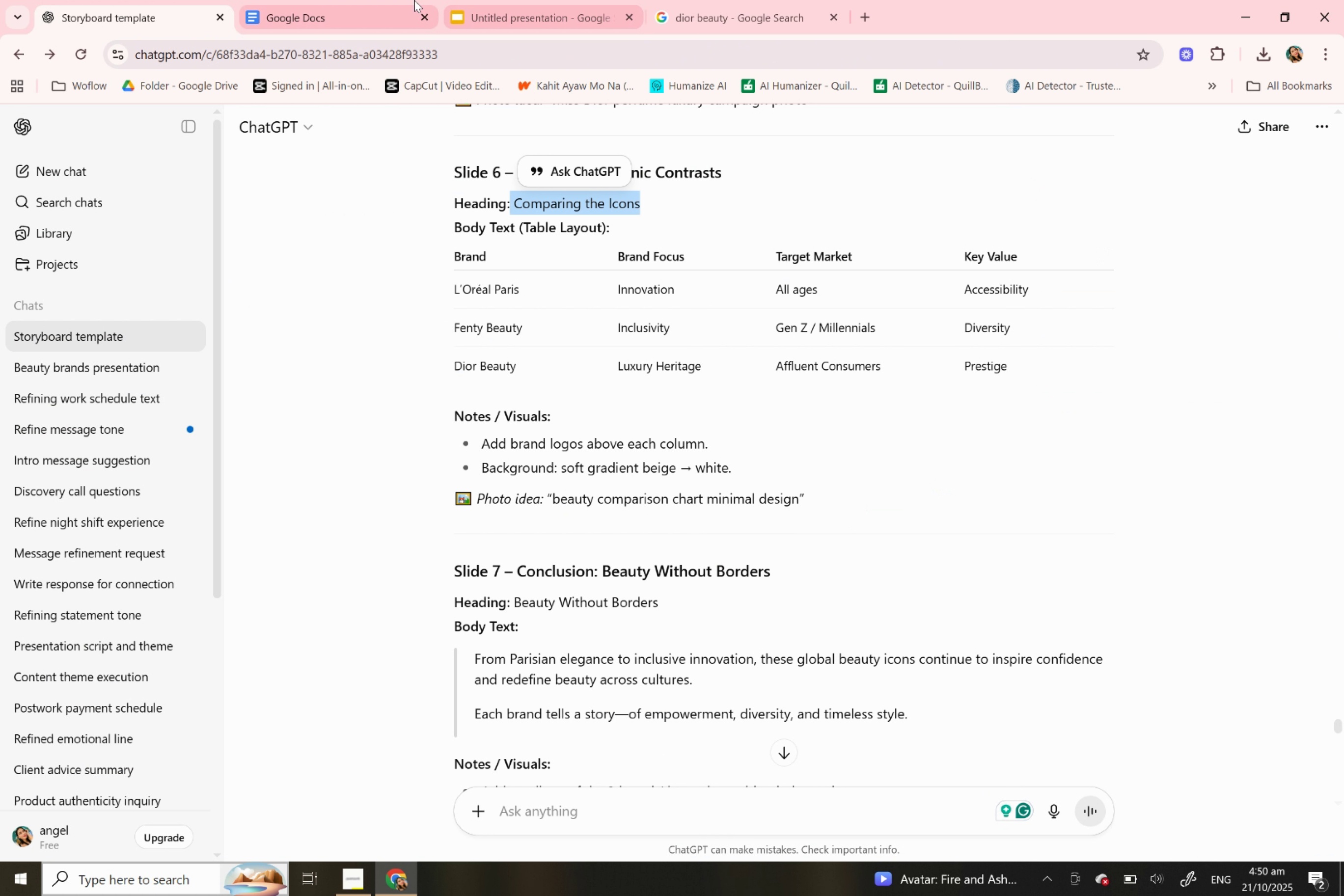 
key(Control+C)
 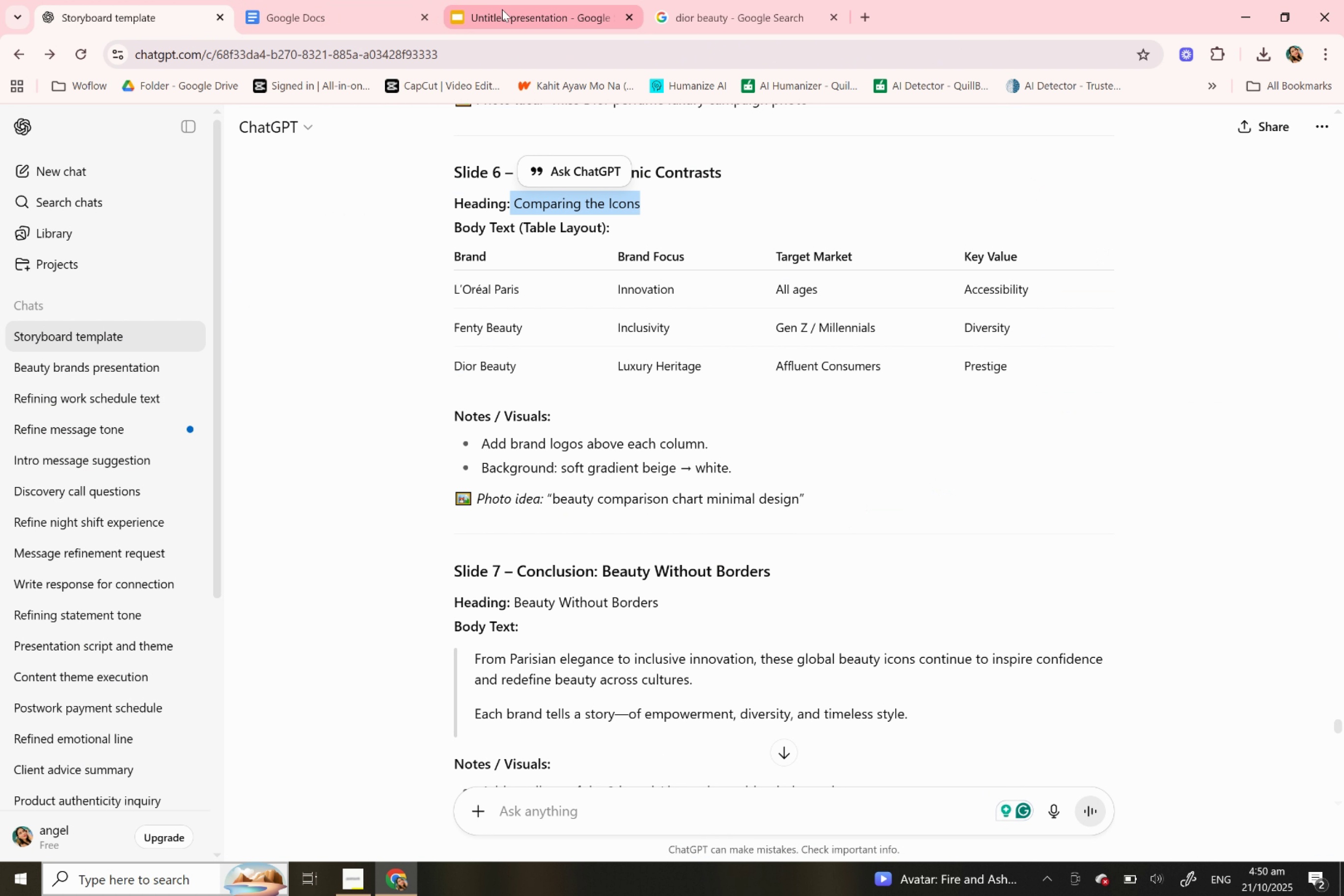 
left_click([502, 9])
 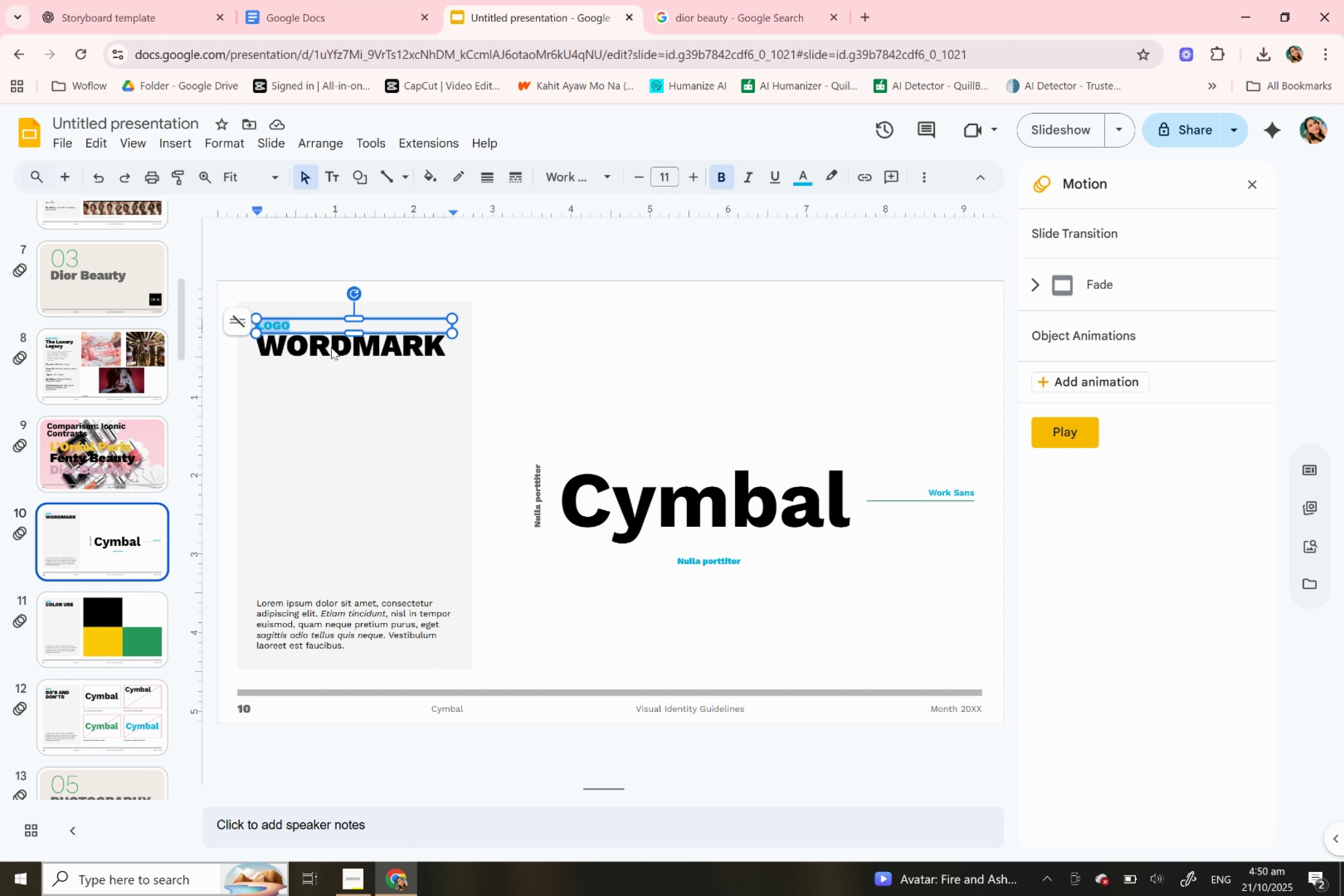 
key(Control+V)
 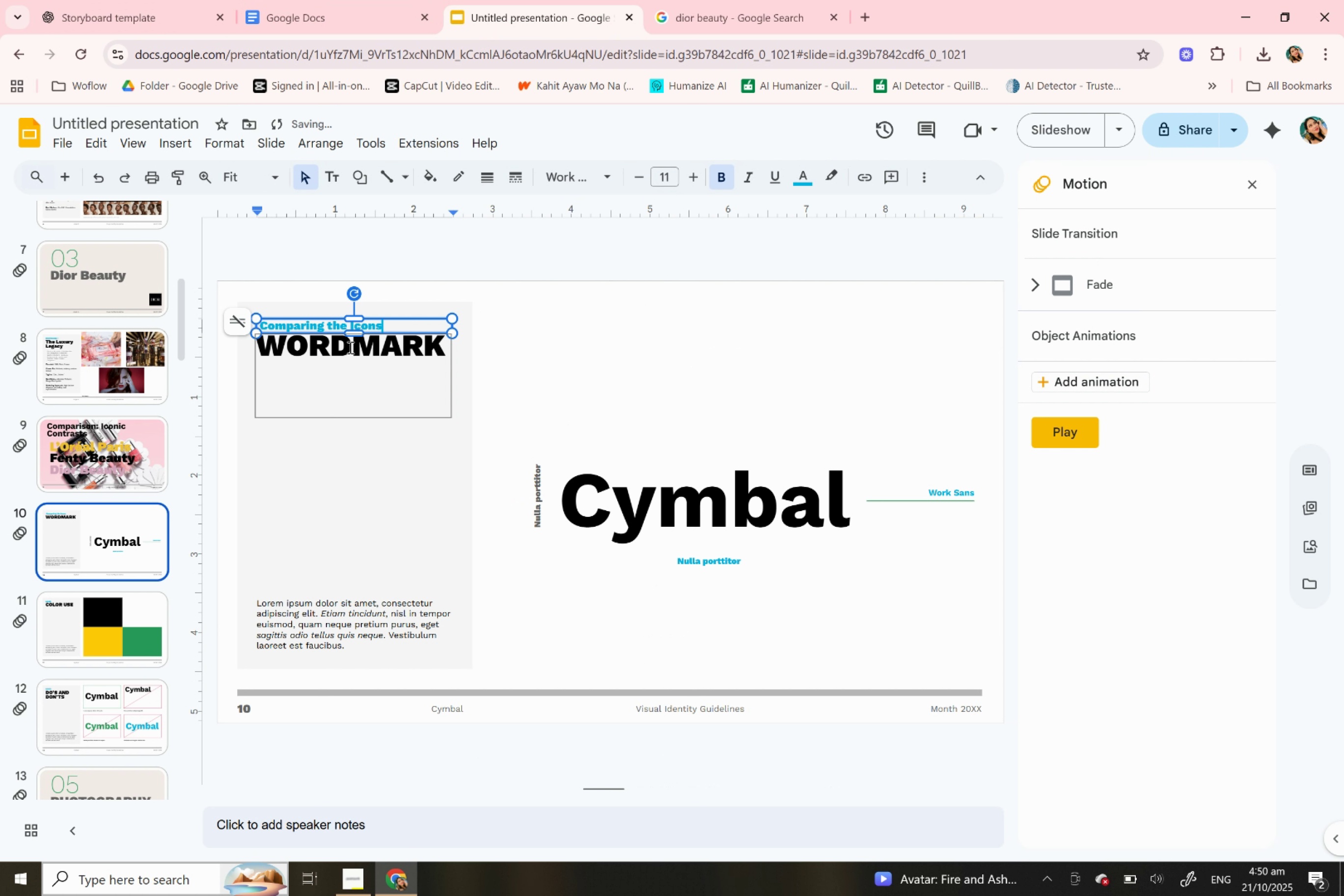 
double_click([349, 347])
 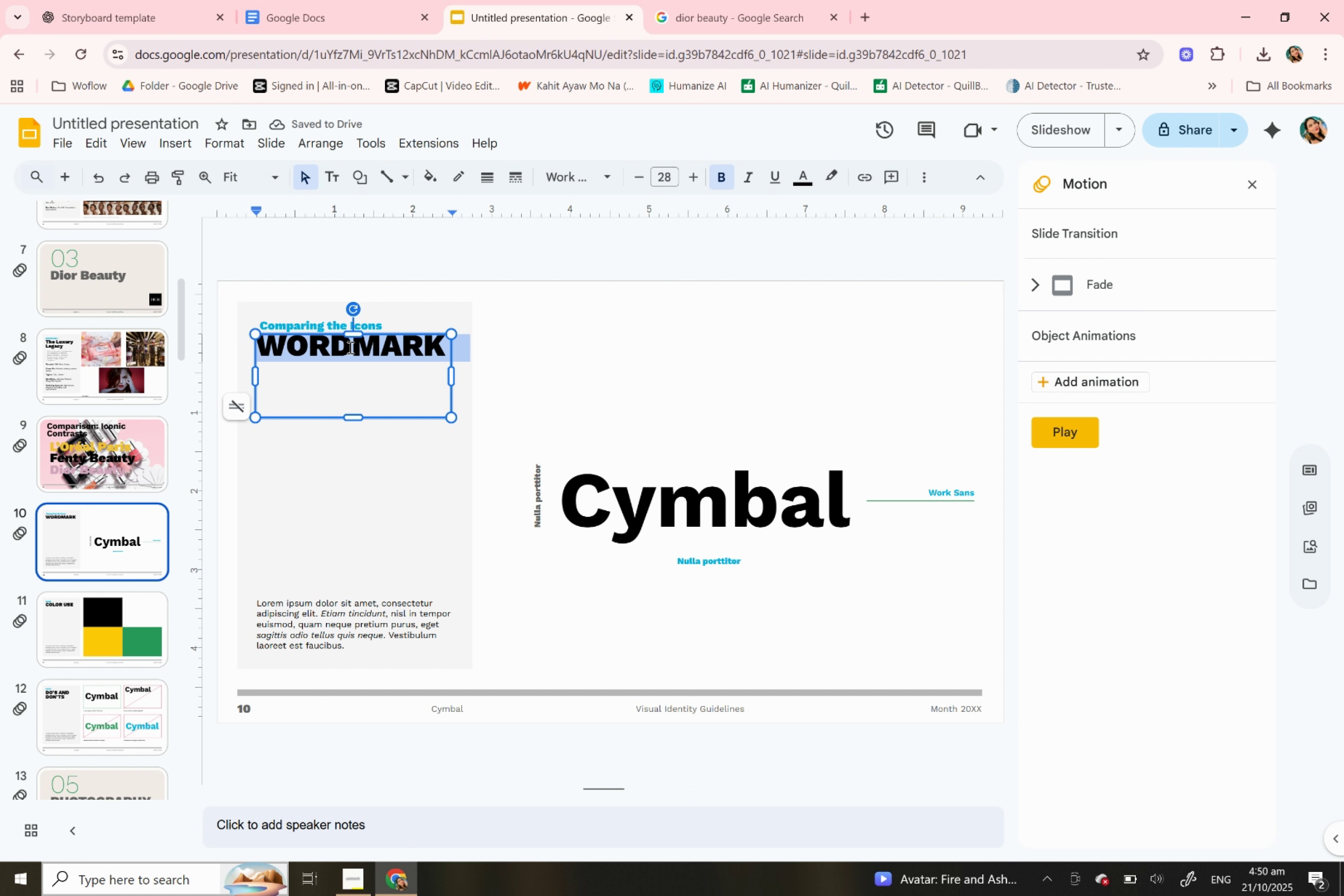 
triple_click([349, 347])
 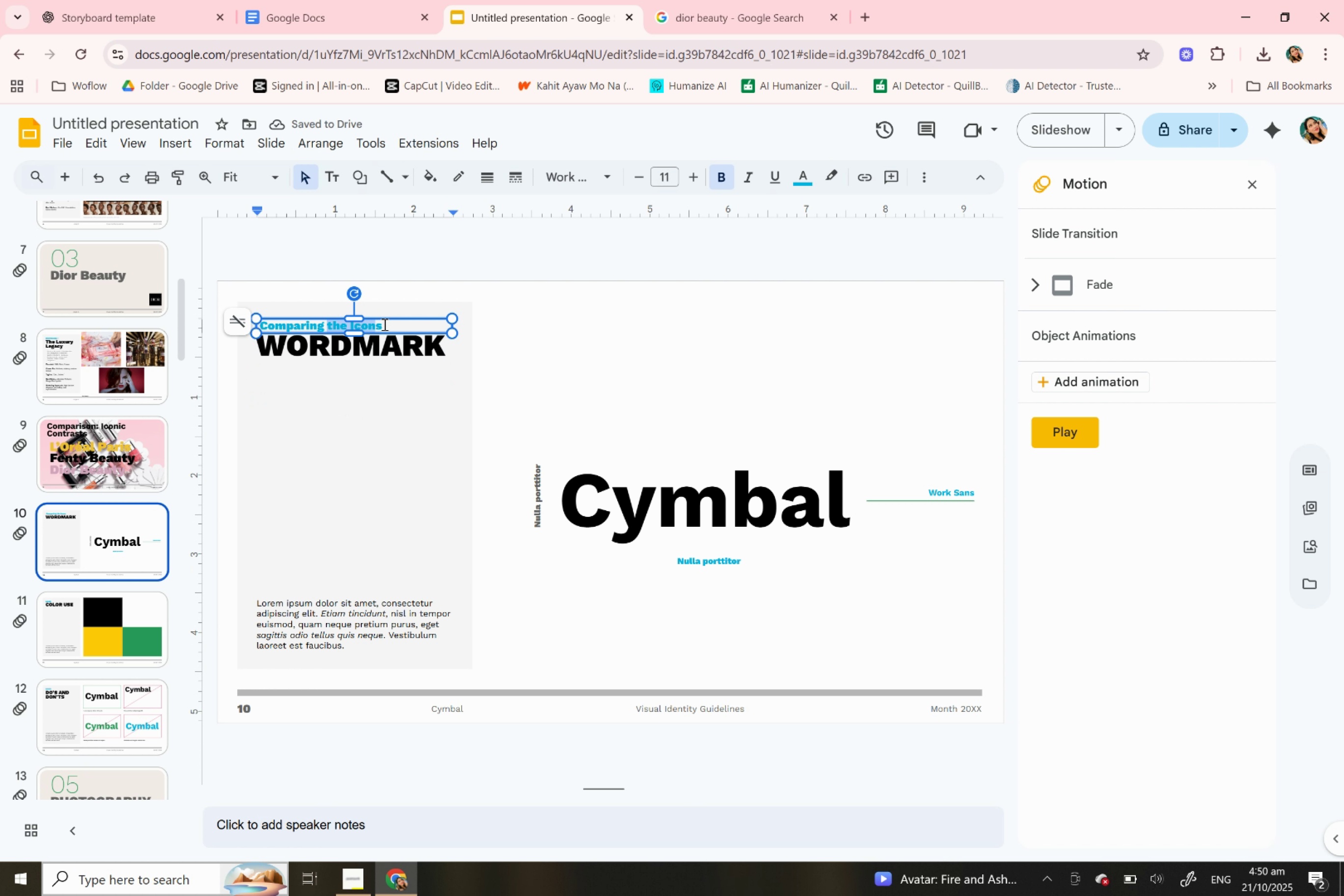 
key(Control+X)
 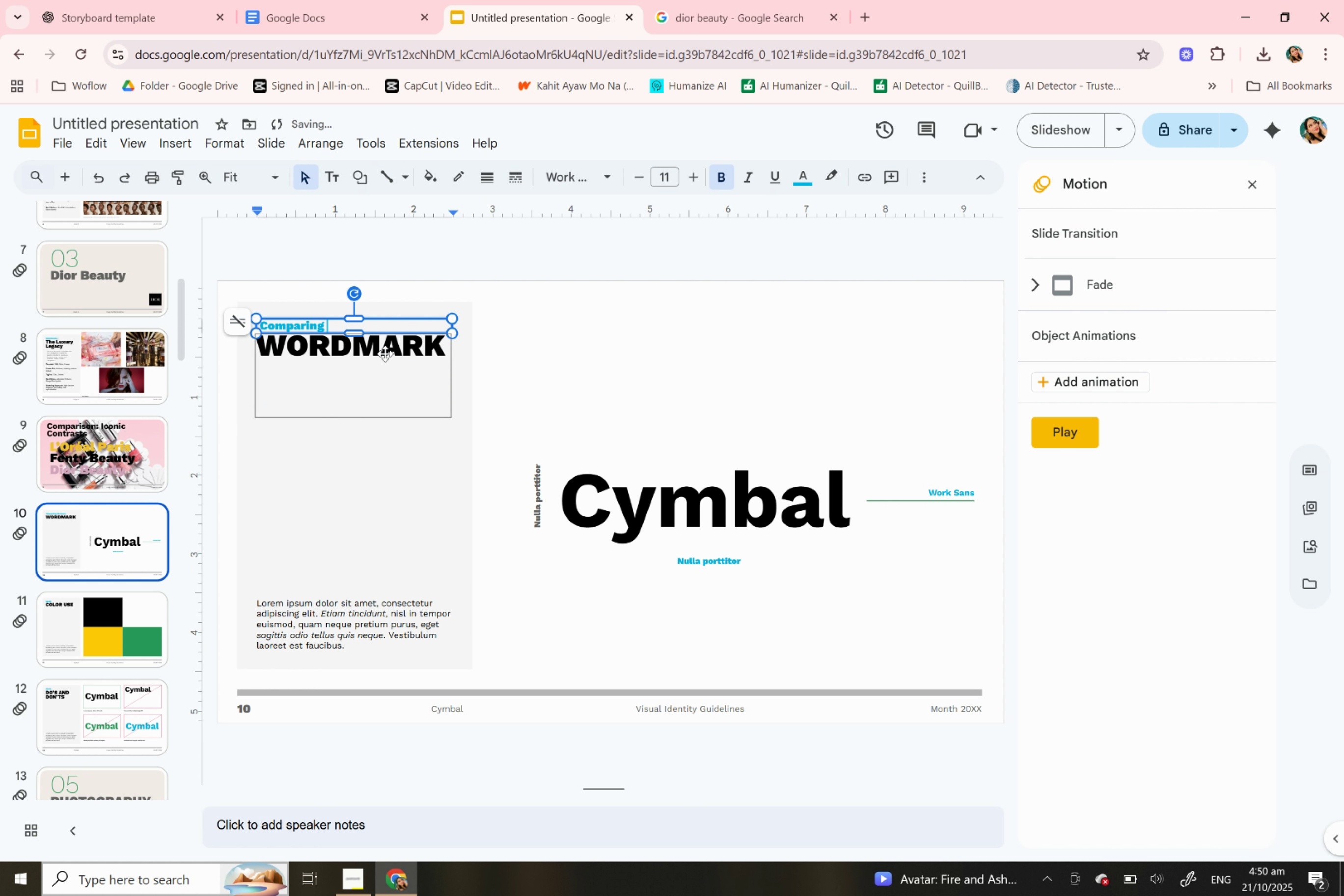 
double_click([385, 353])
 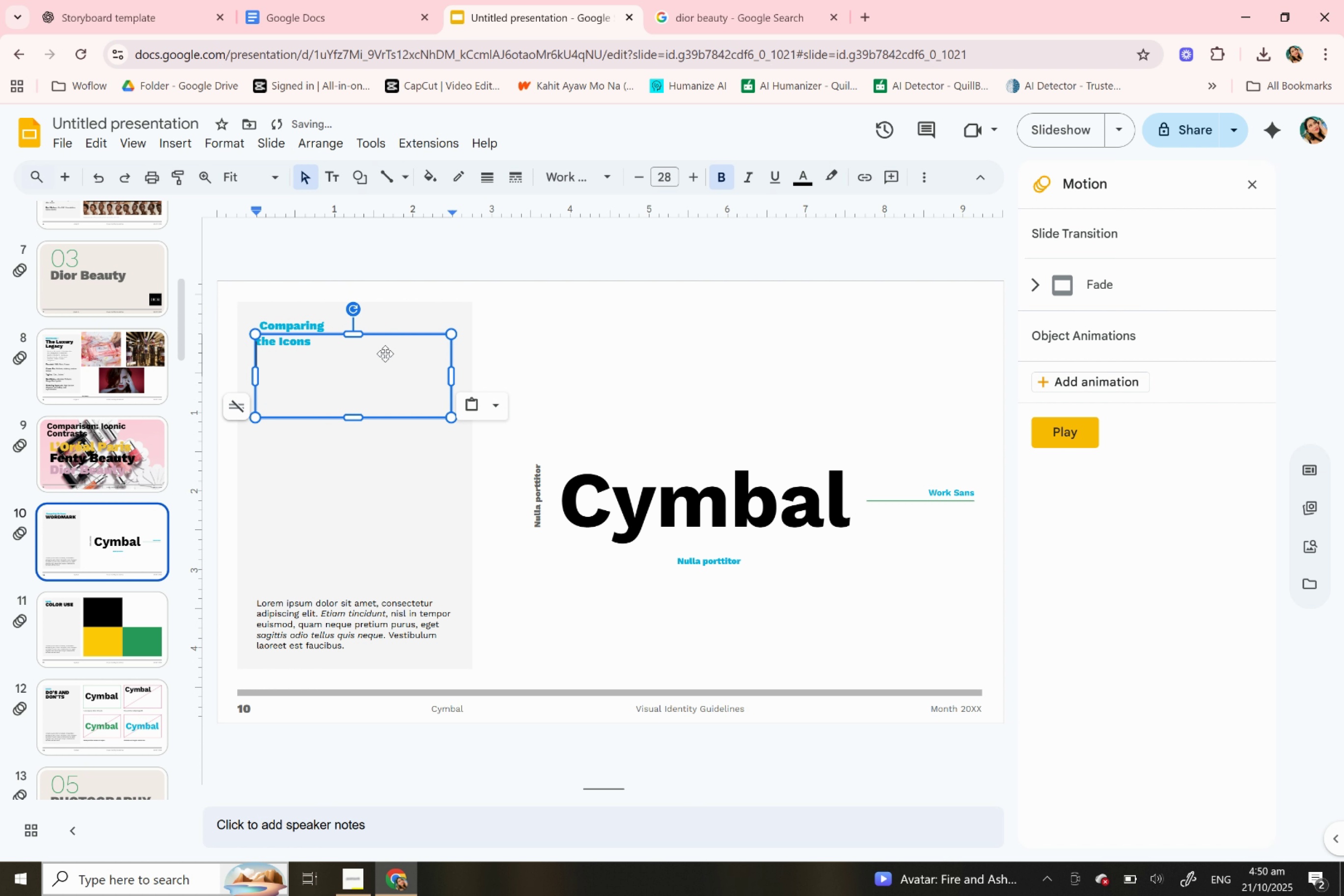 
triple_click([385, 353])
 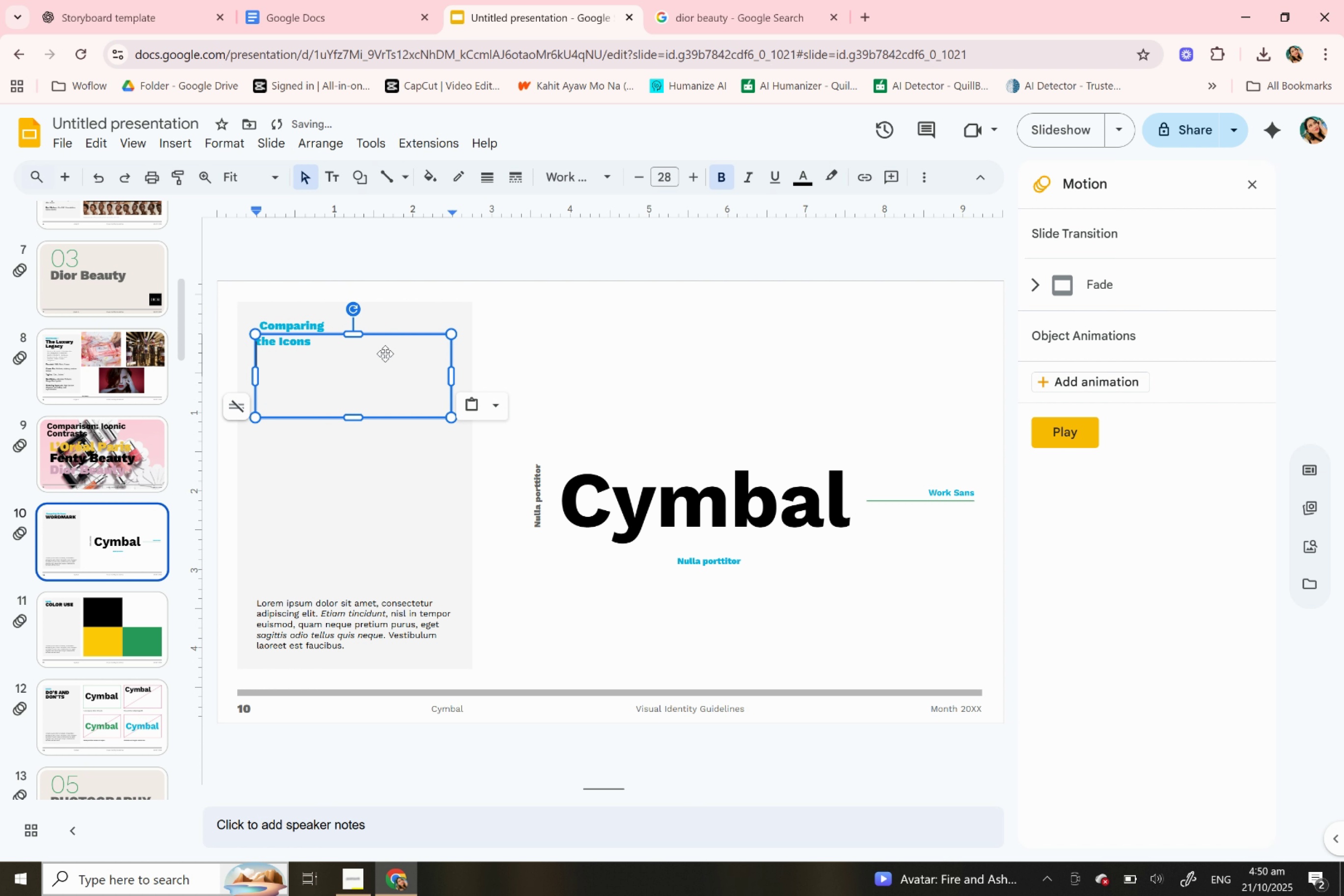 
key(Control+V)
 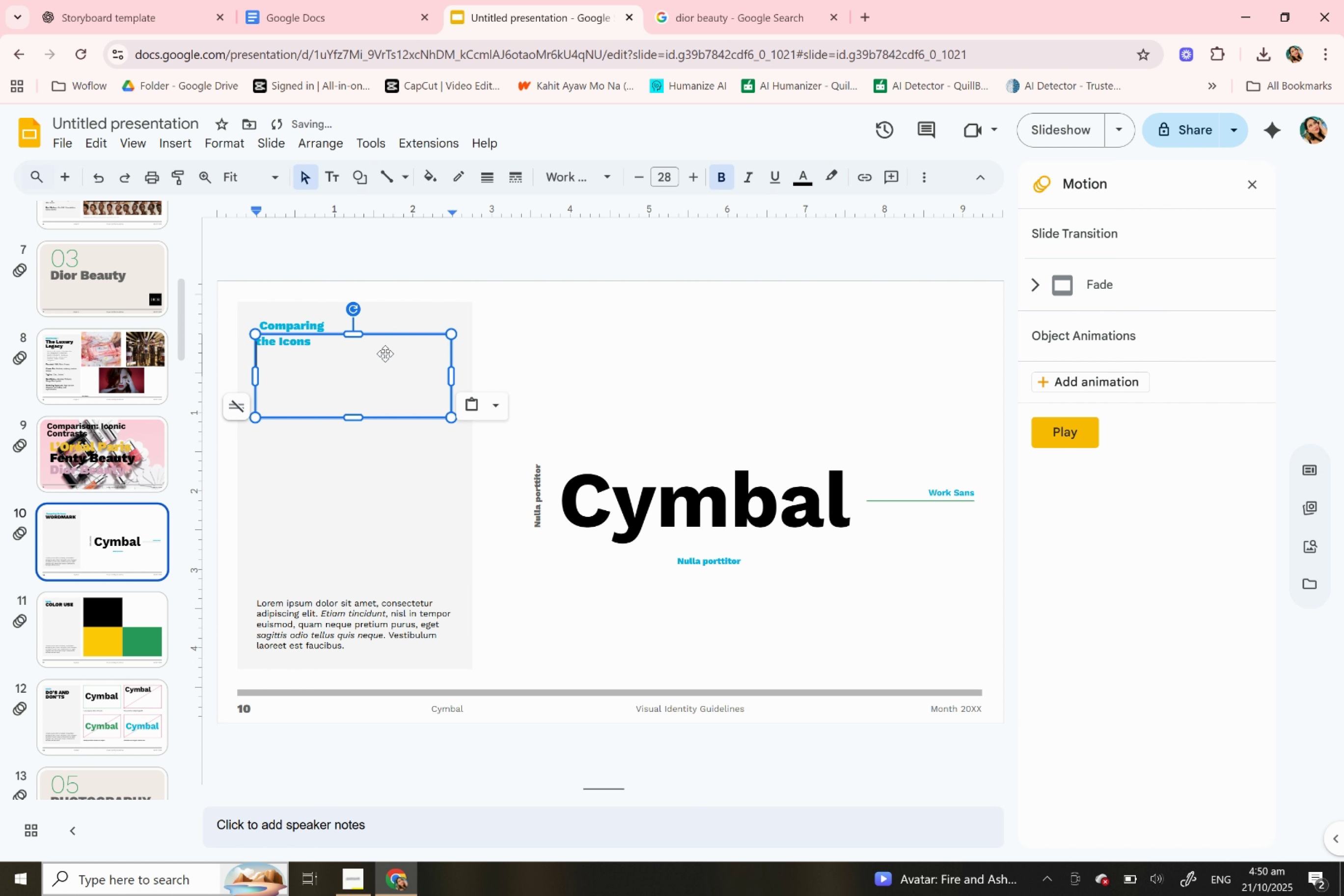 
key(Control+Z)
 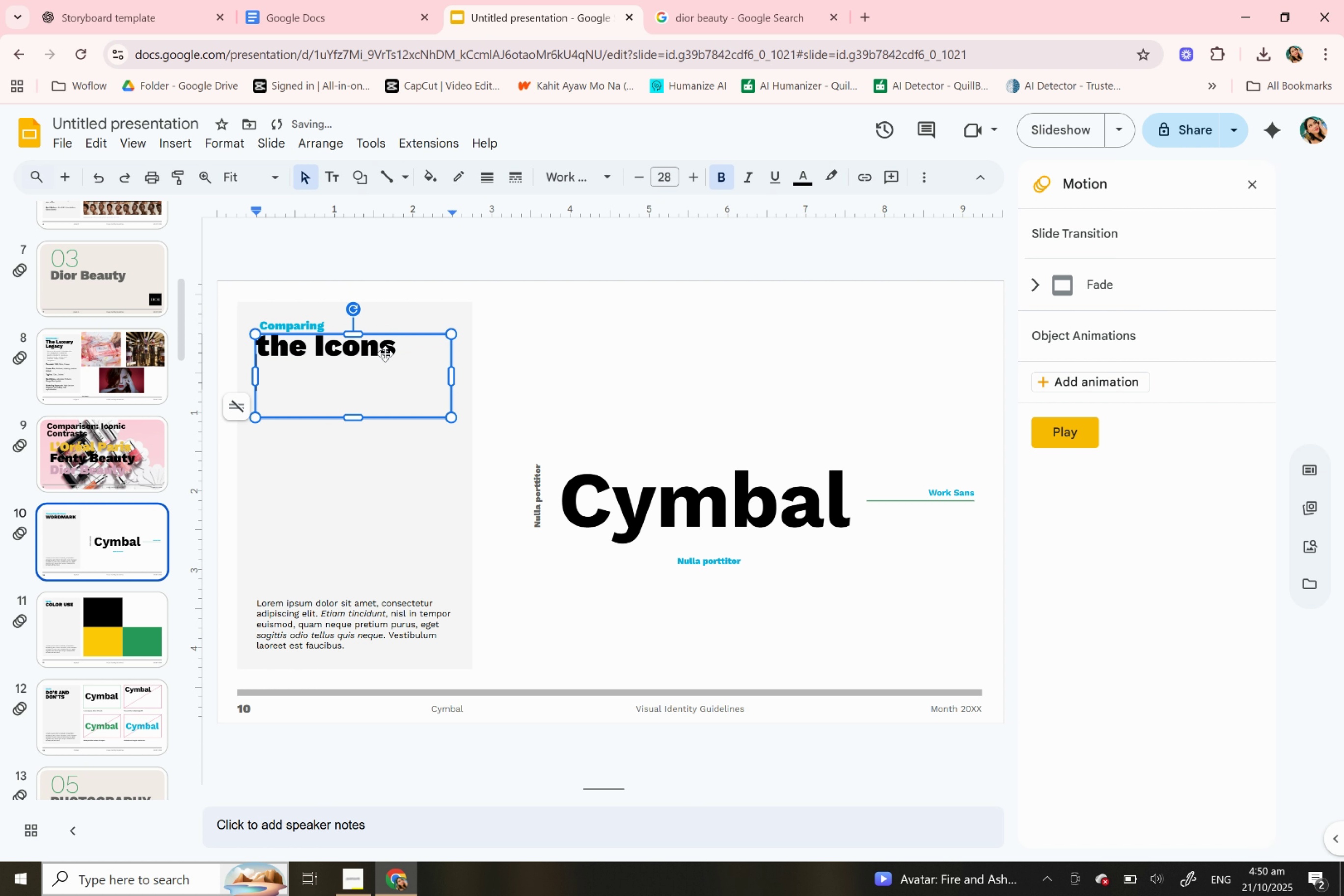 
key(Control+Shift+V)
 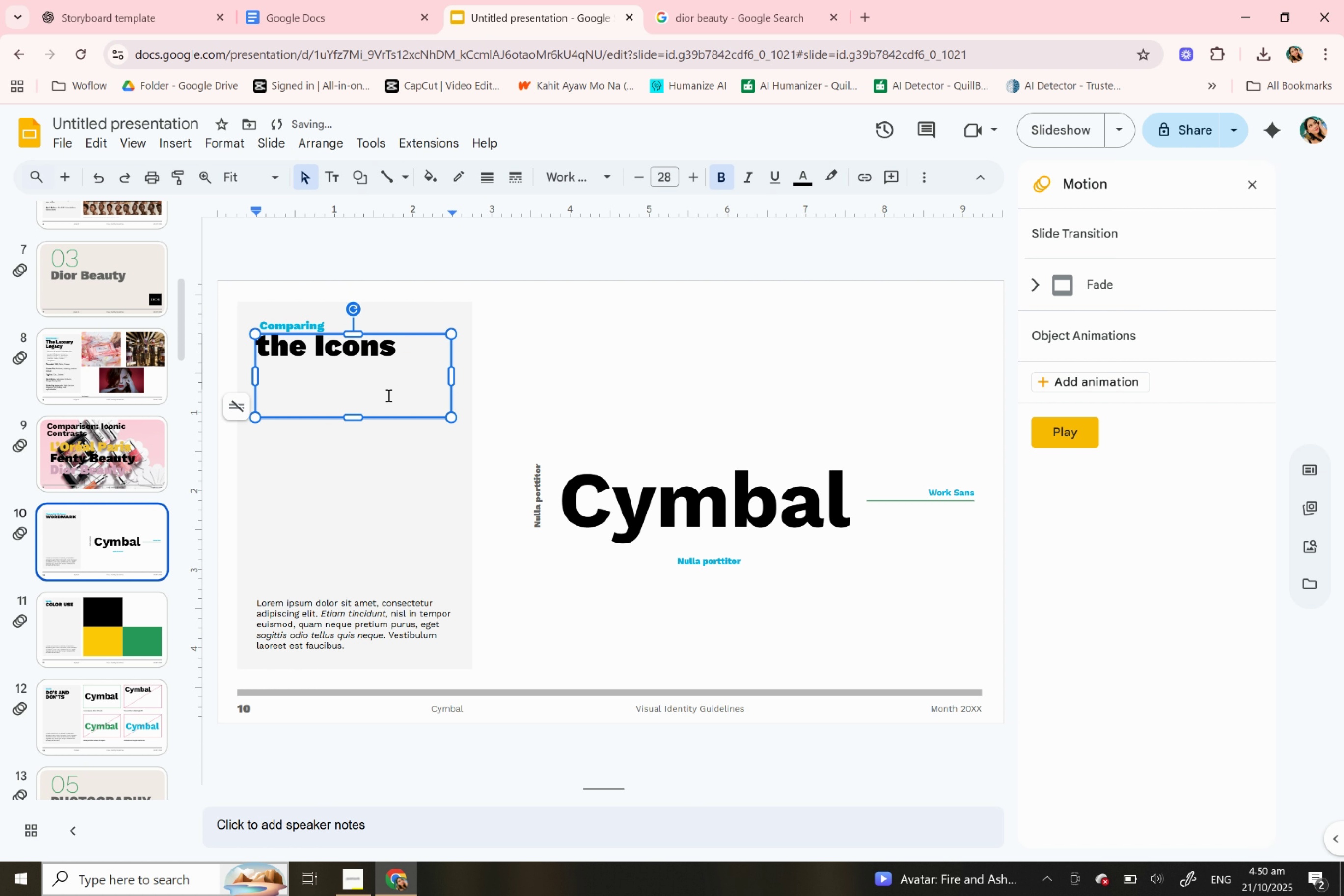 
left_click([386, 502])
 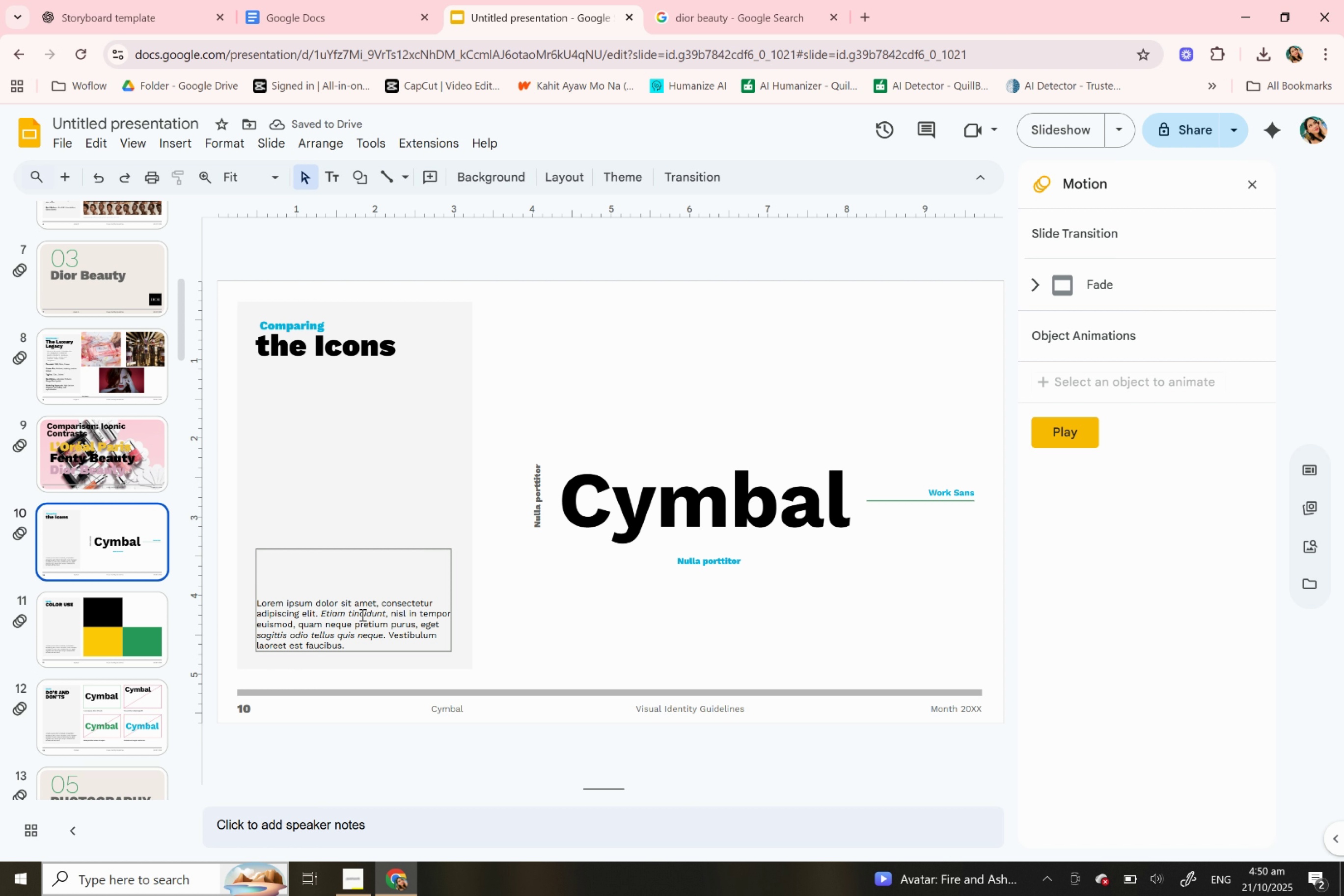 
double_click([361, 614])
 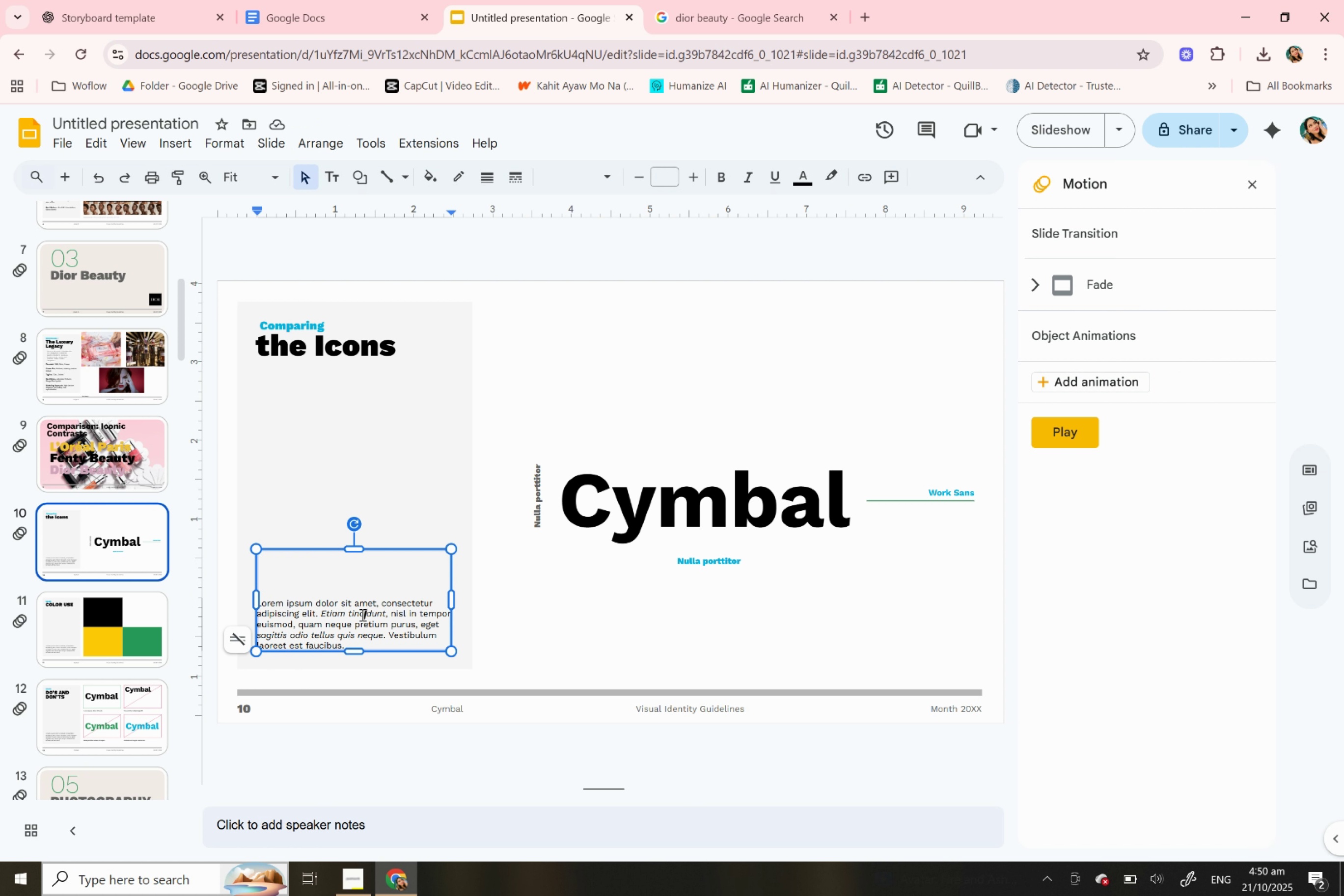 
triple_click([361, 614])
 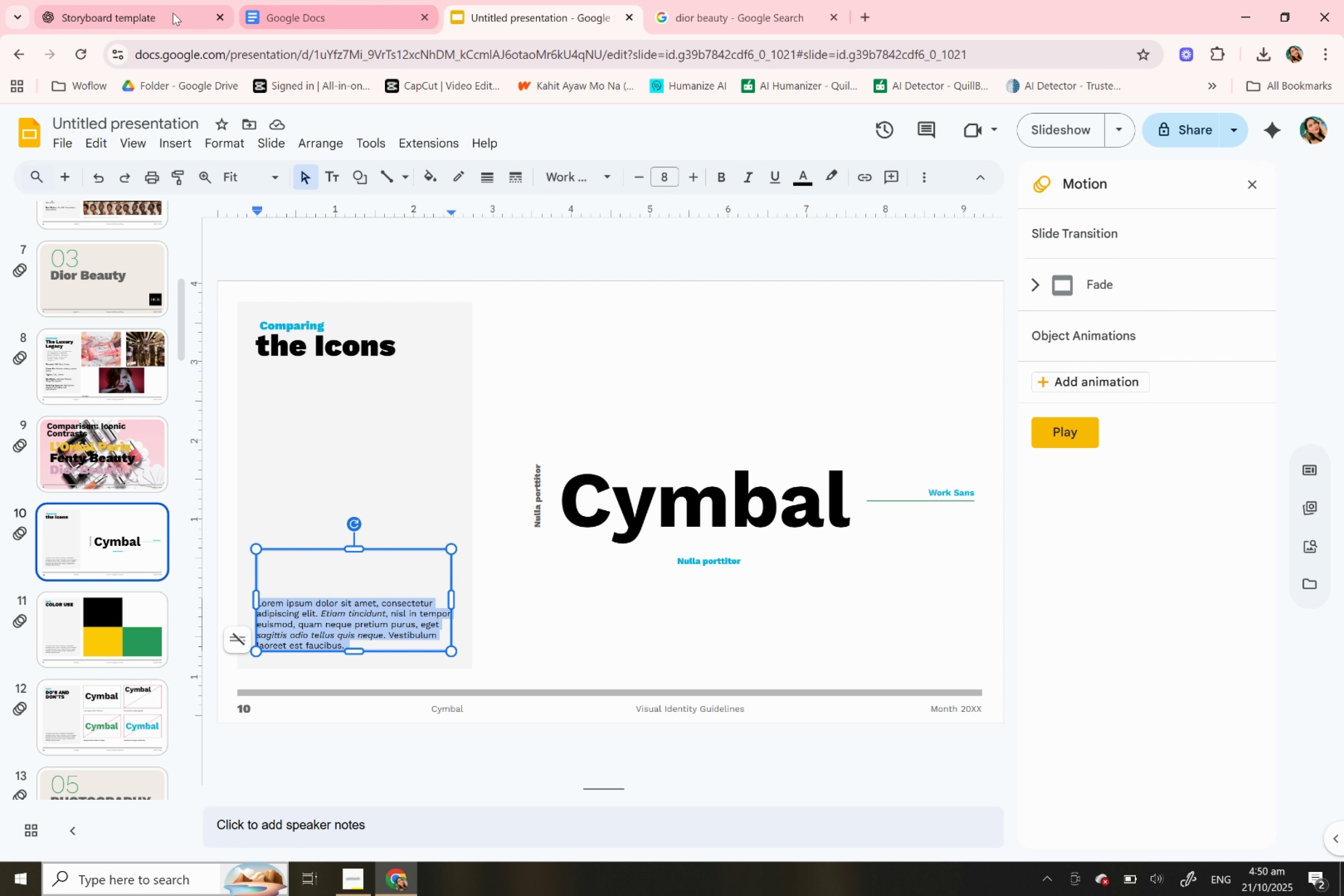 
left_click([148, 13])
 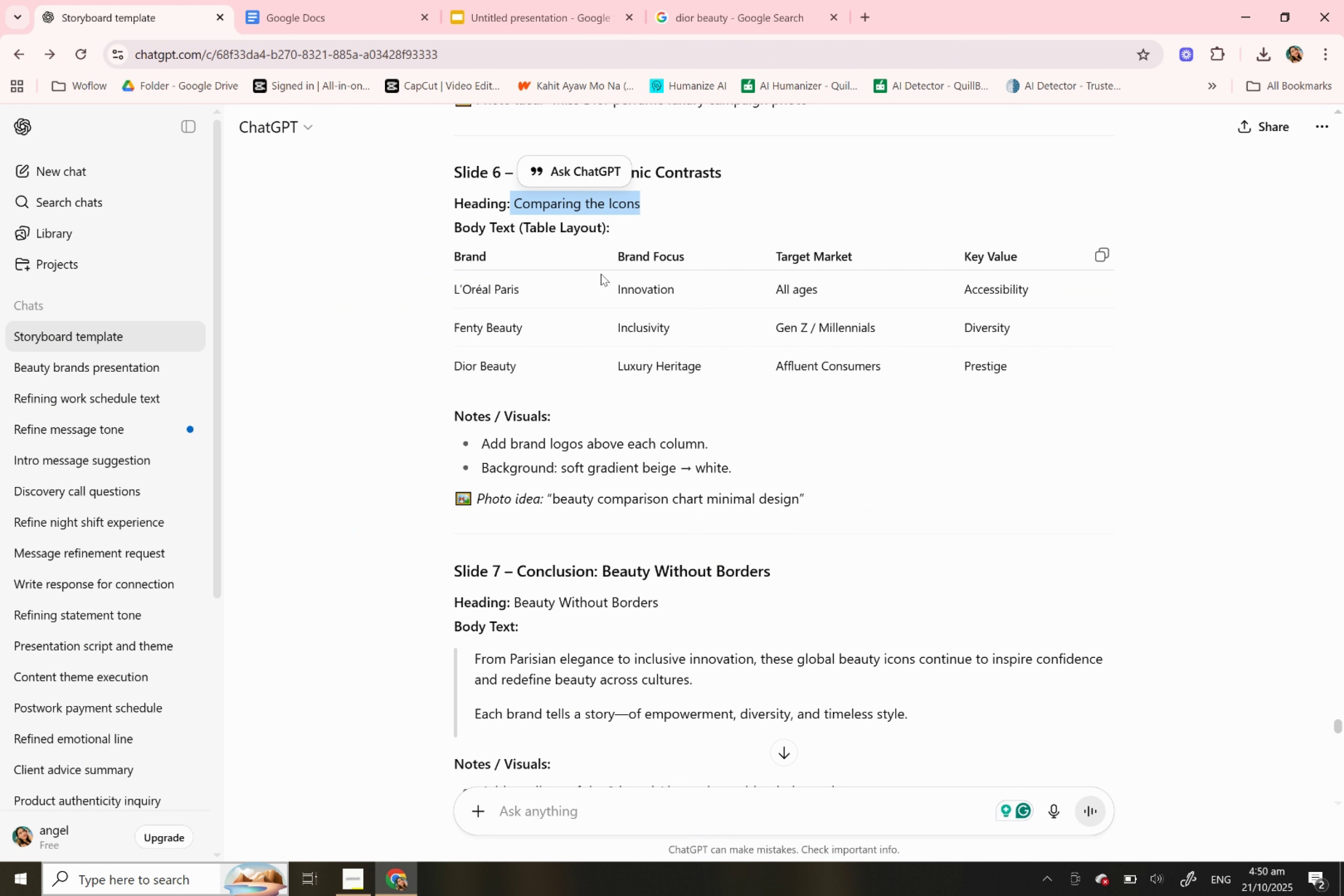 
left_click([576, 388])
 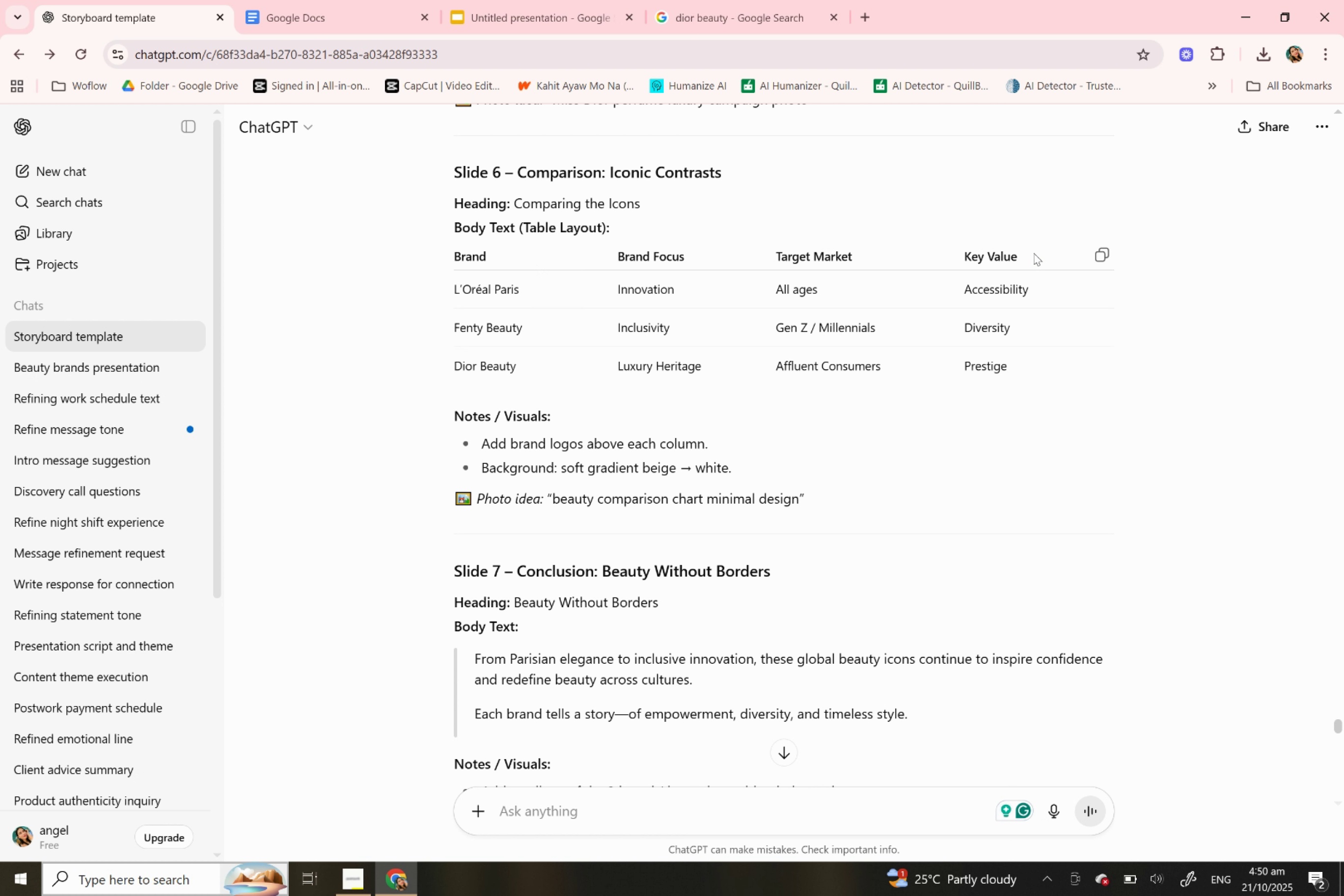 
wait(7.34)
 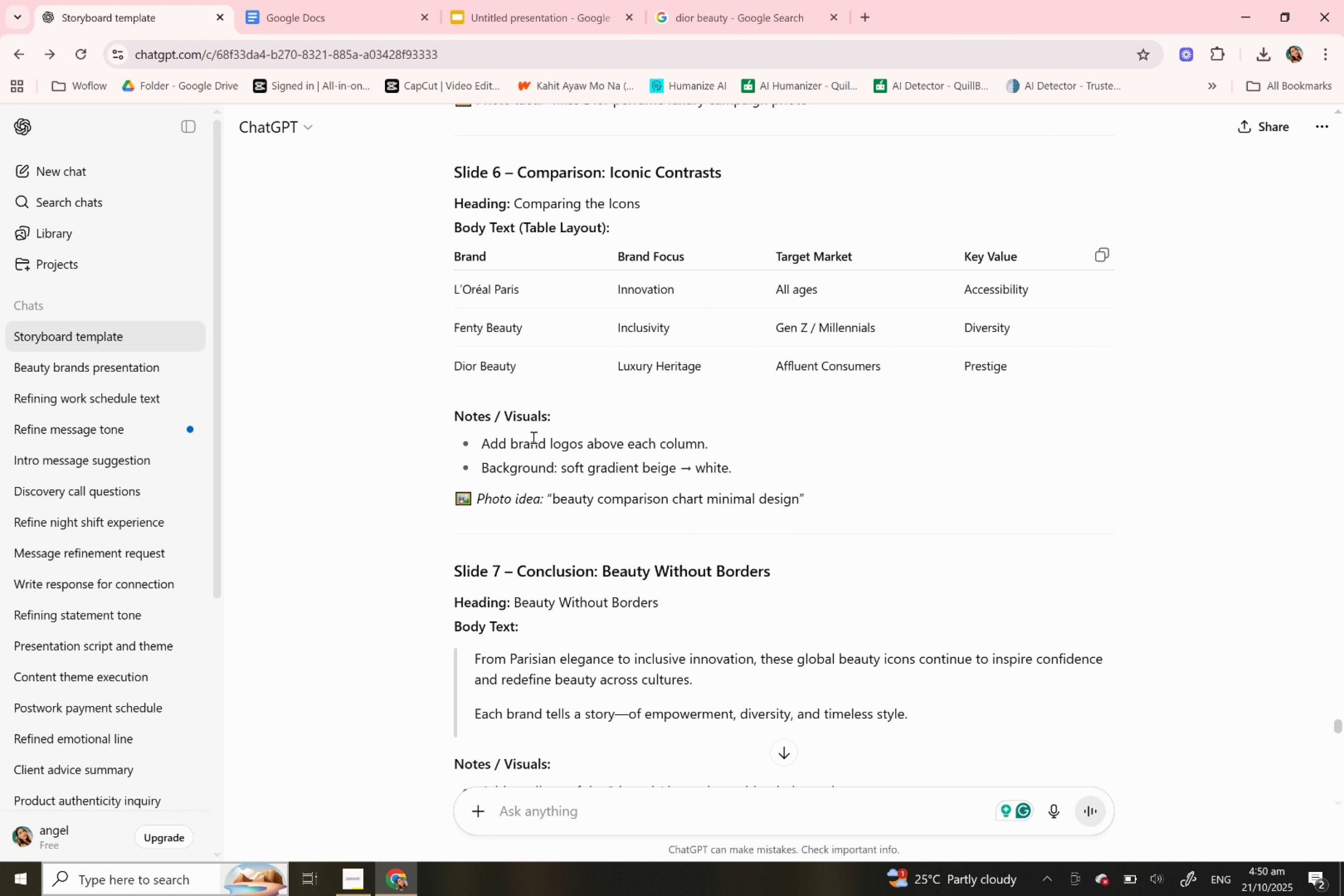 
left_click([1099, 255])
 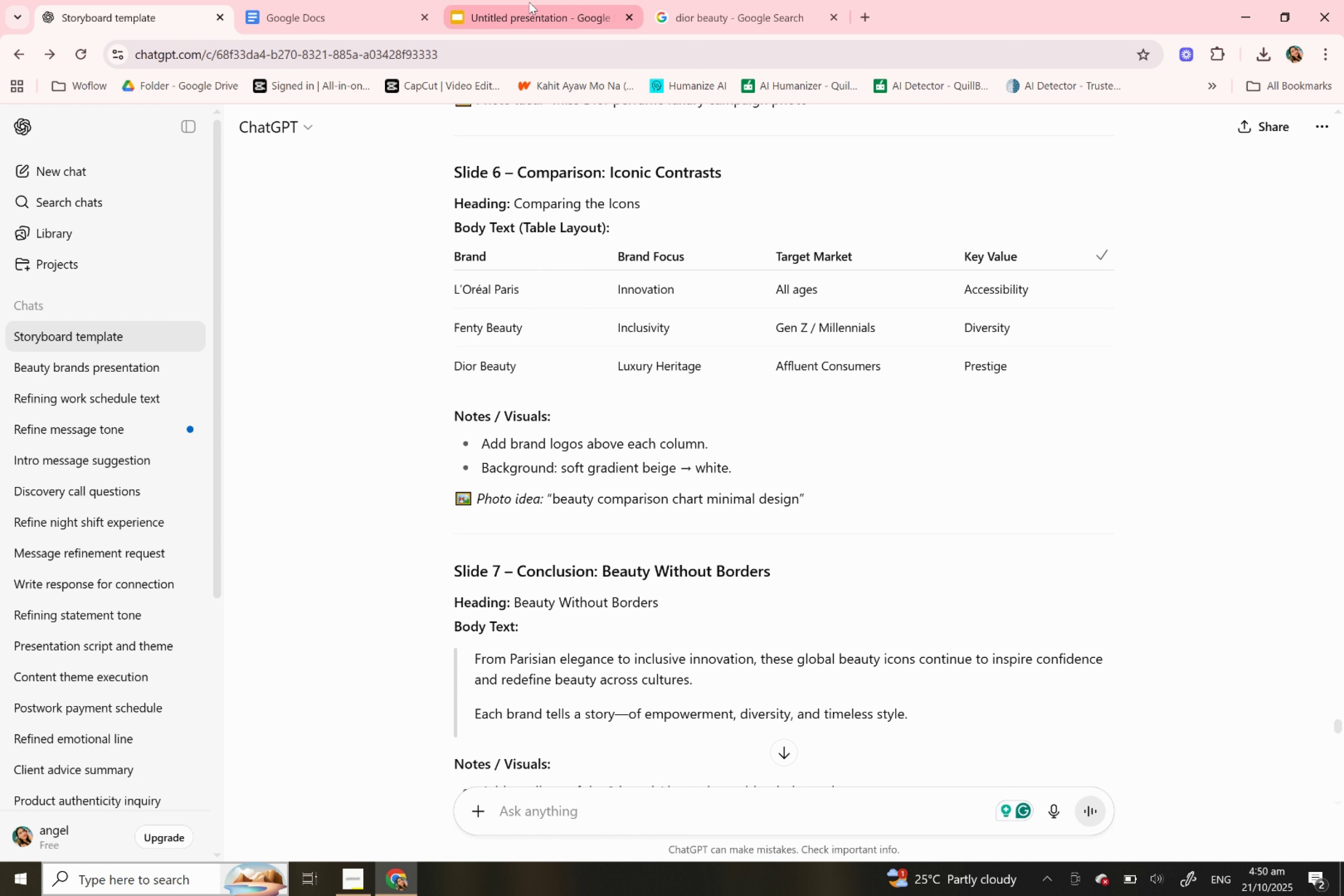 
left_click([529, 2])
 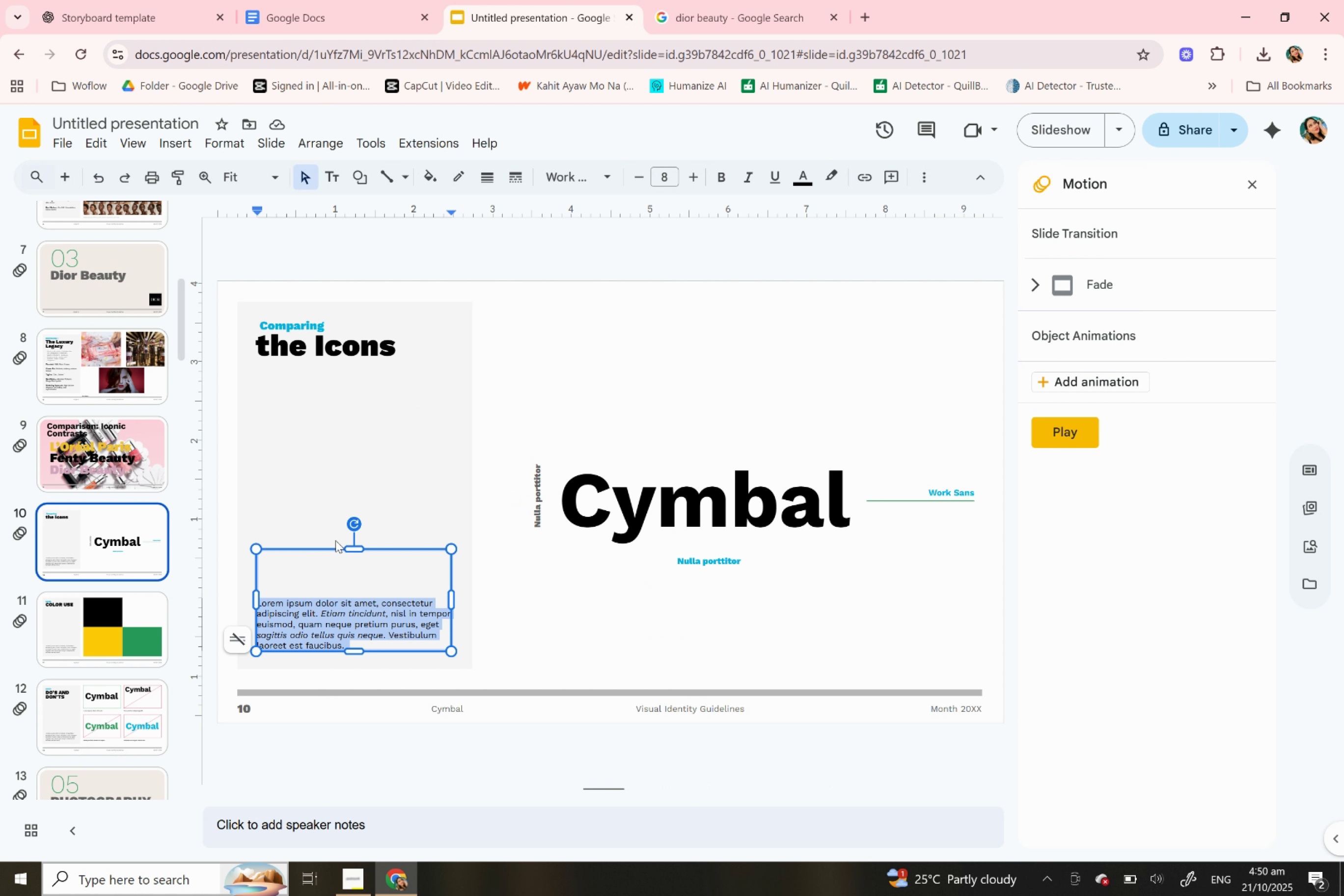 
key(Control+V)
 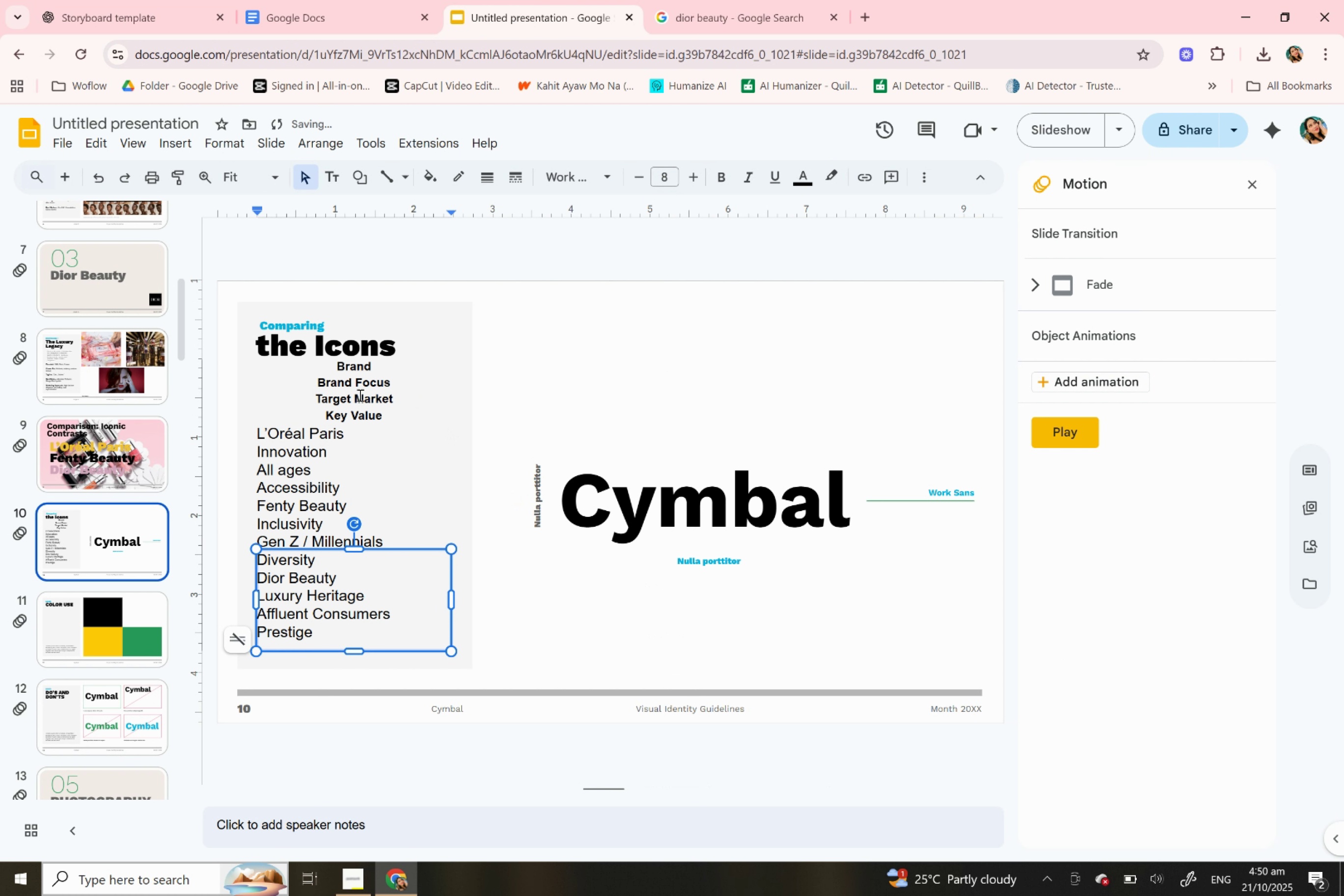 
double_click([360, 378])
 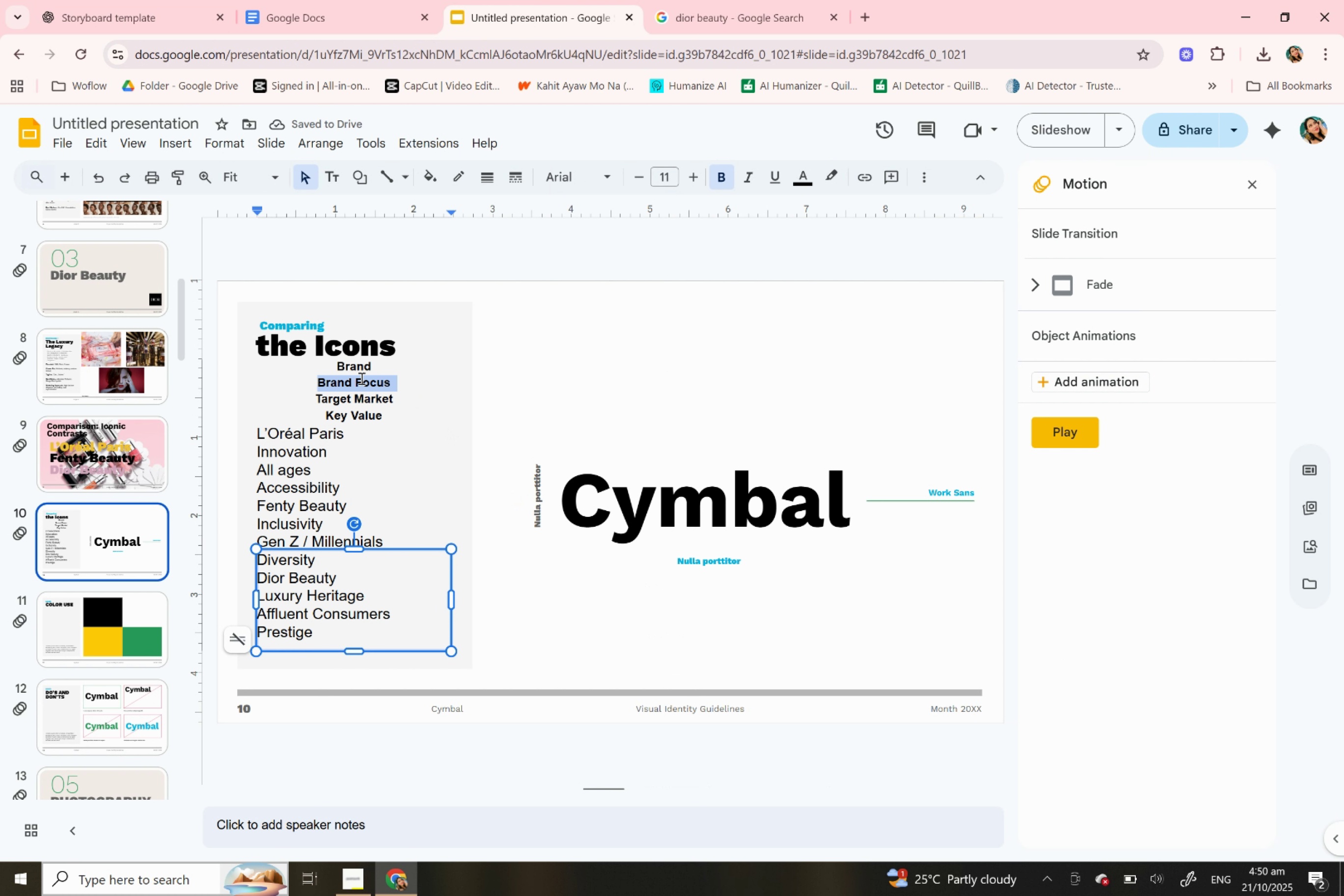 
triple_click([360, 378])
 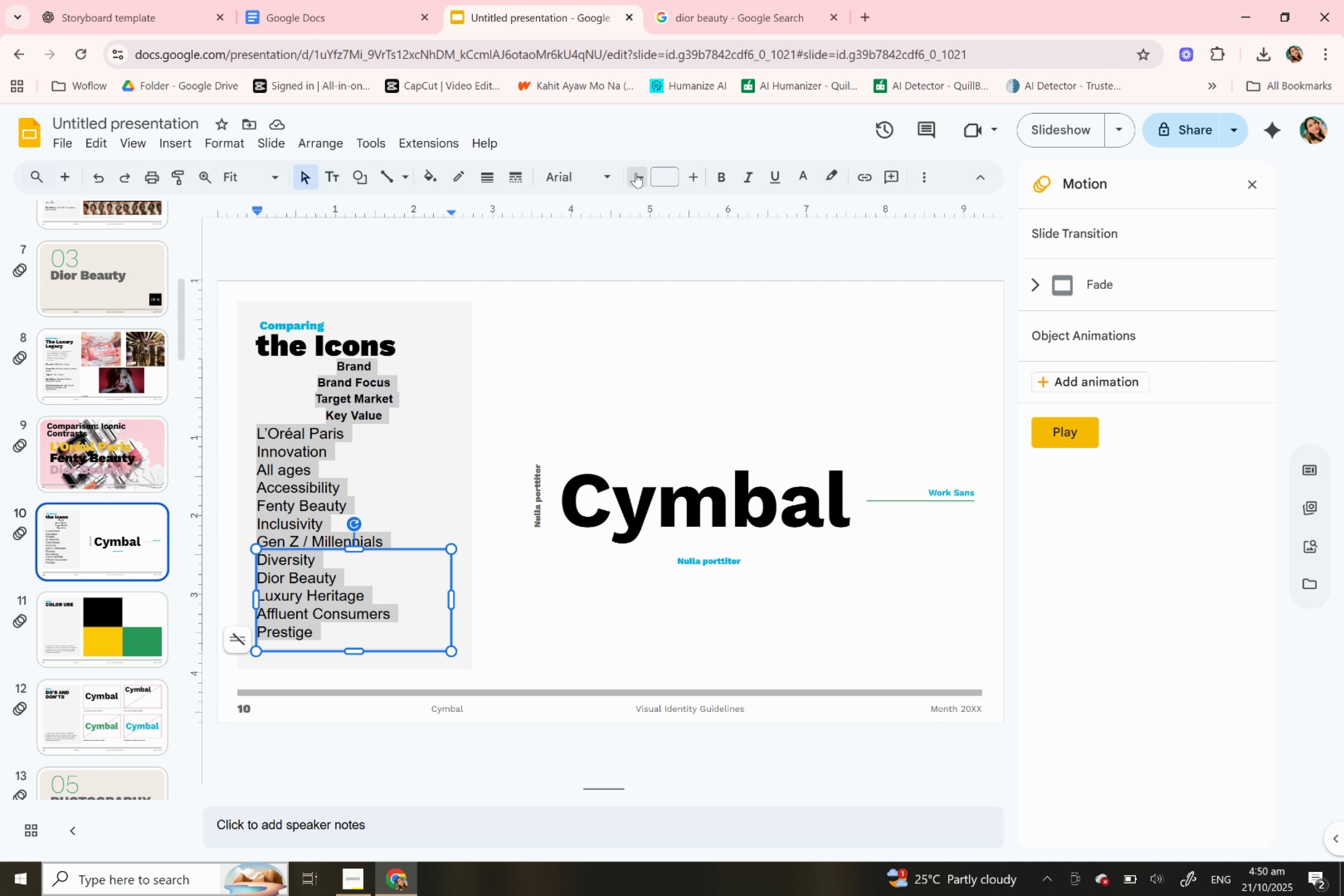 
wait(5.9)
 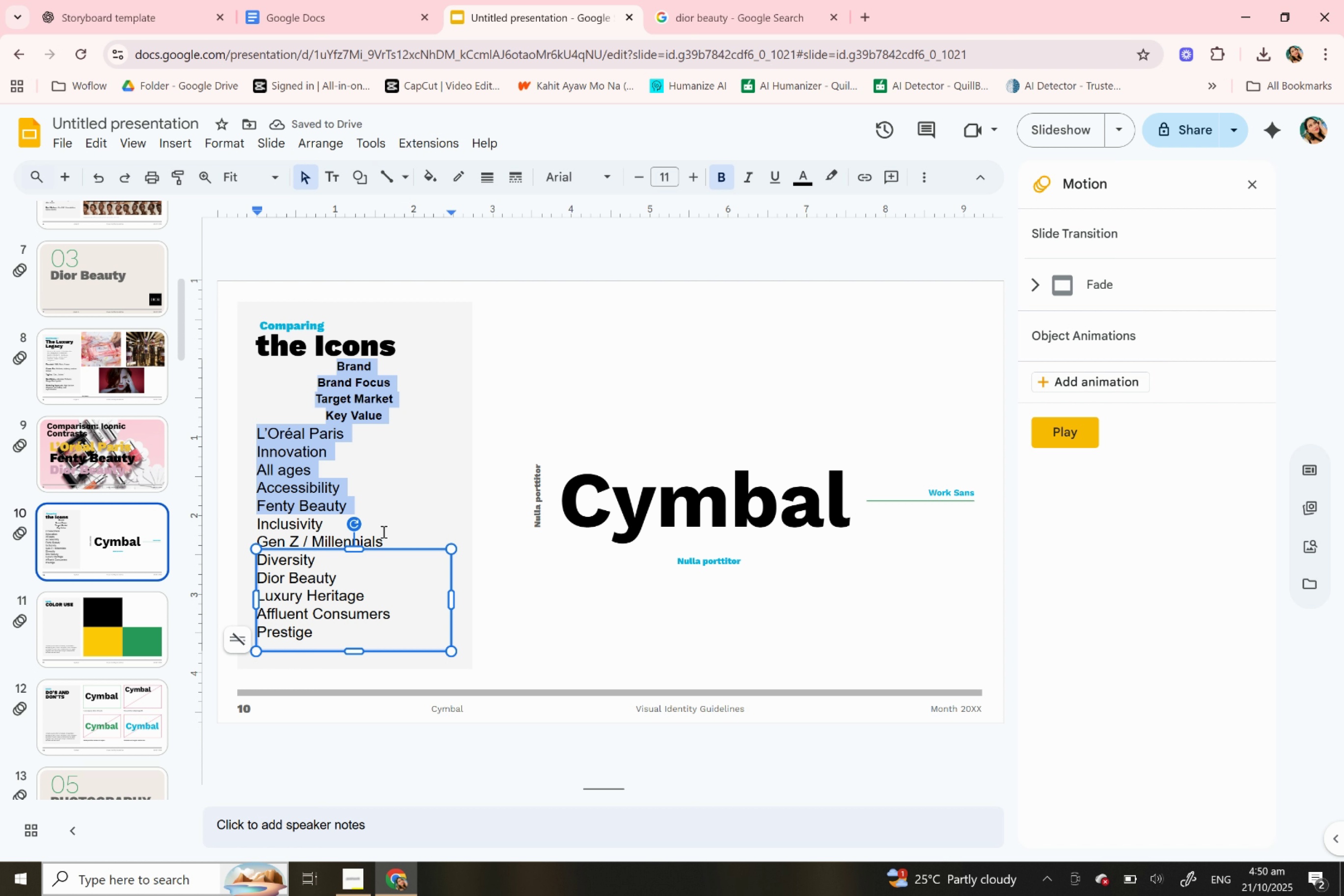 
left_click([661, 173])
 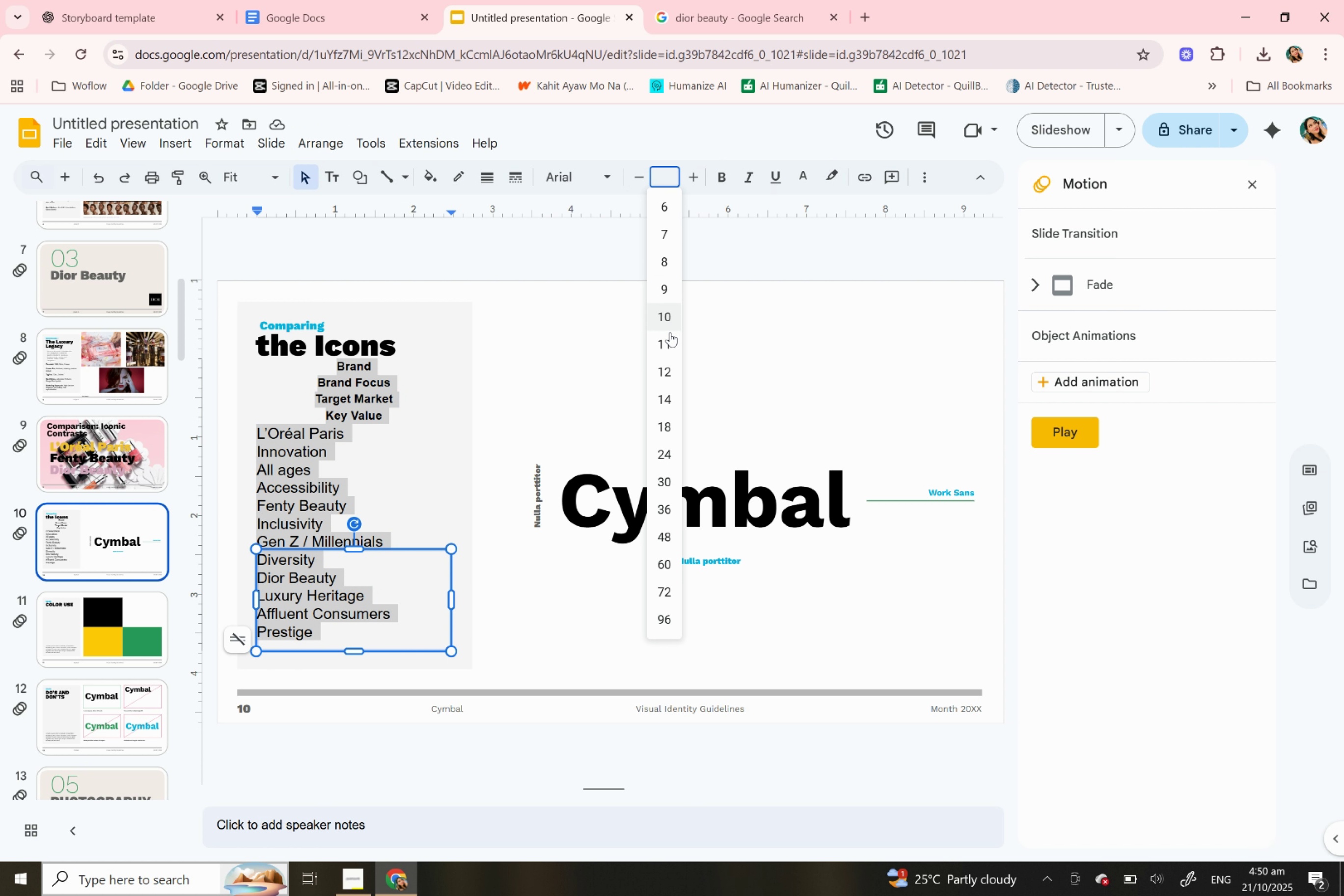 
left_click([666, 319])
 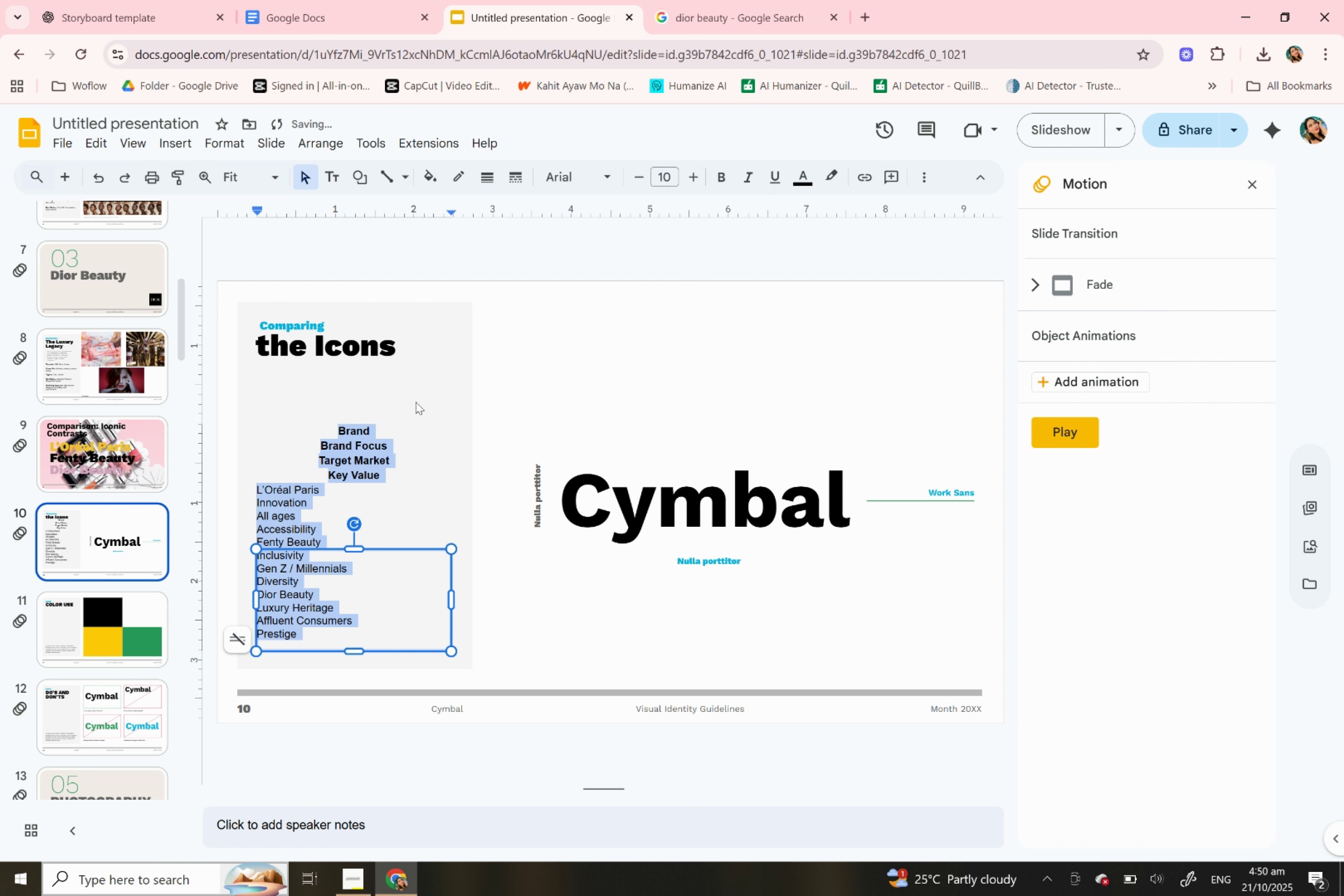 
left_click([341, 462])
 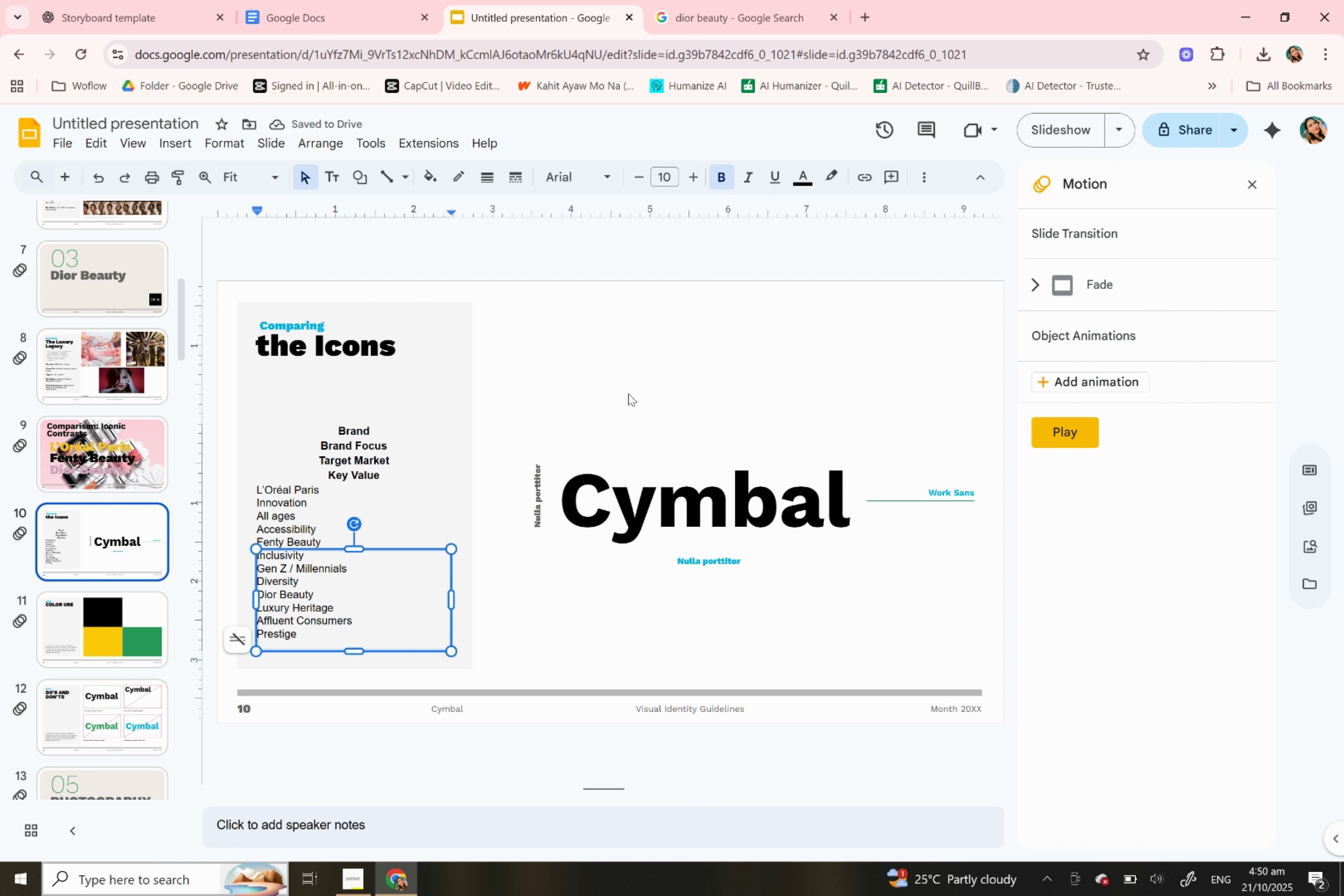 
left_click([628, 393])
 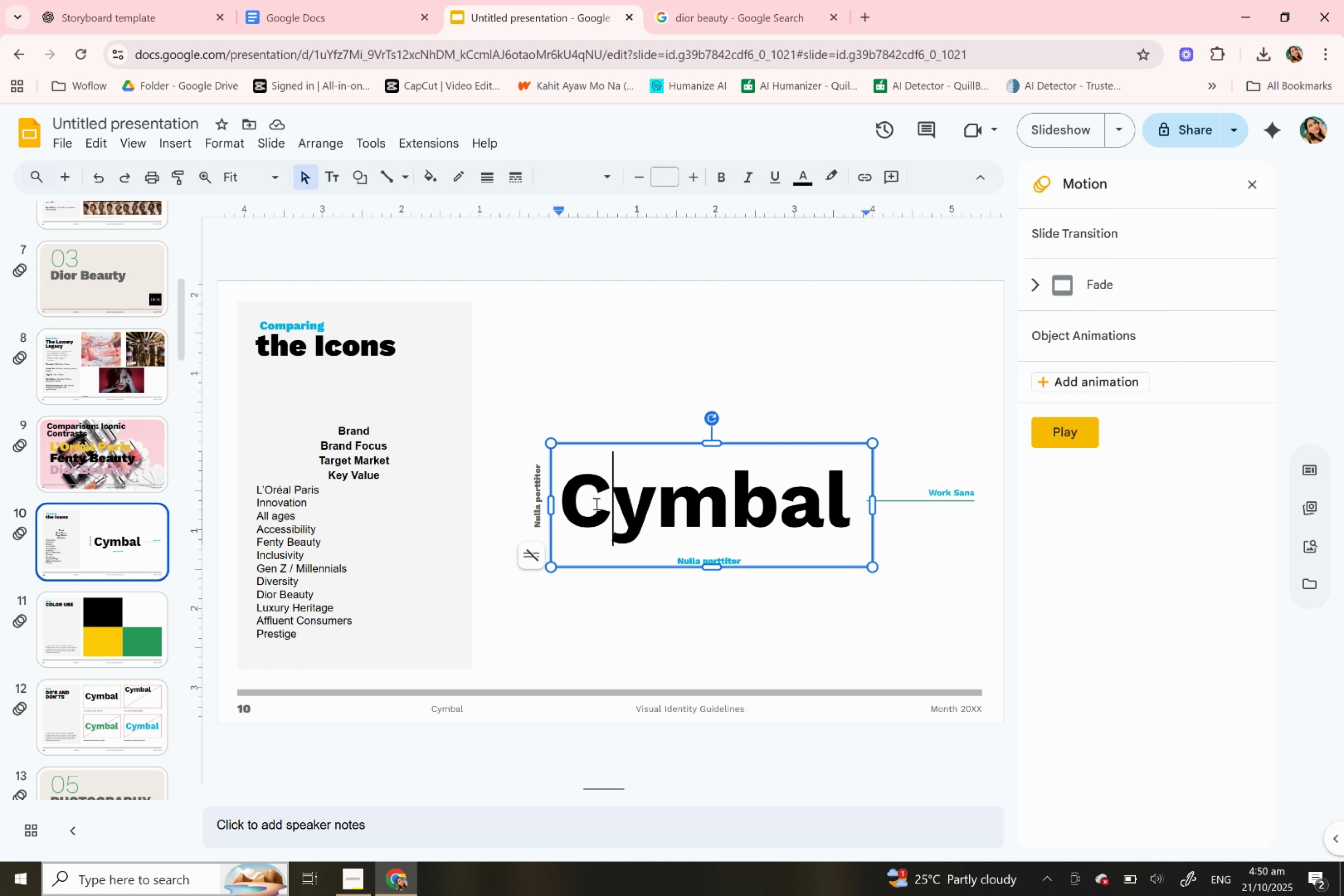 
right_click([595, 503])
 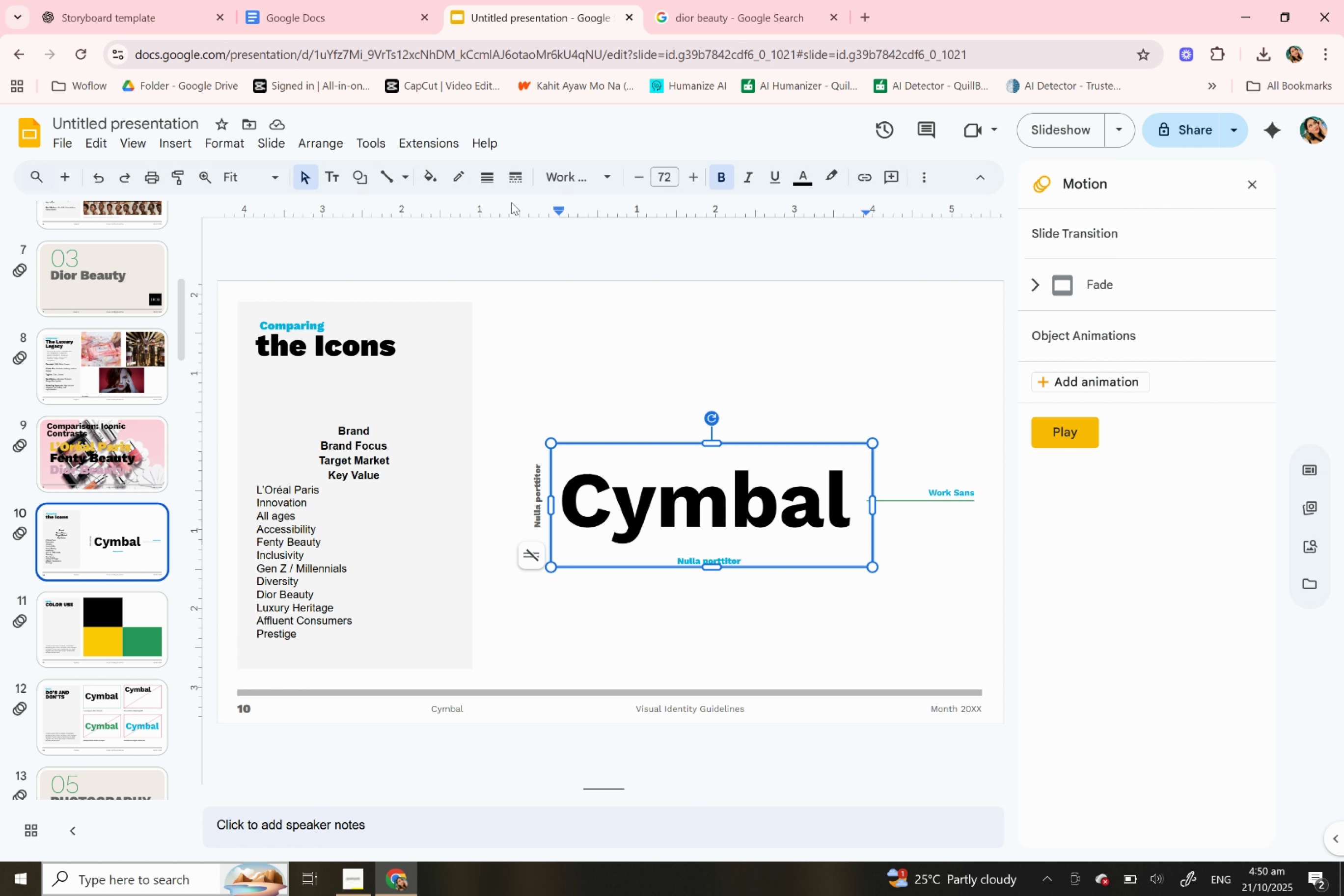 
right_click([713, 472])
 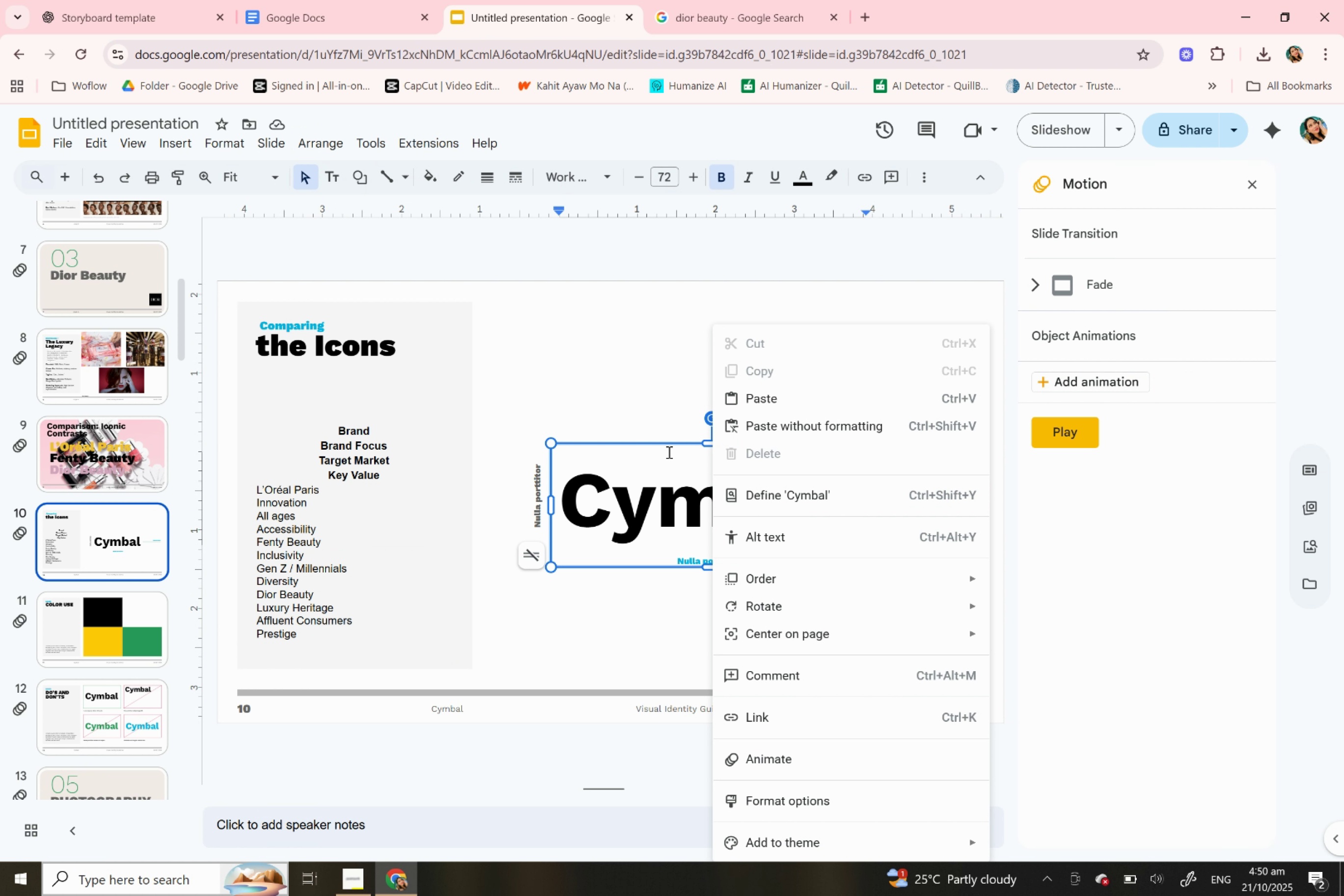 
left_click([652, 466])
 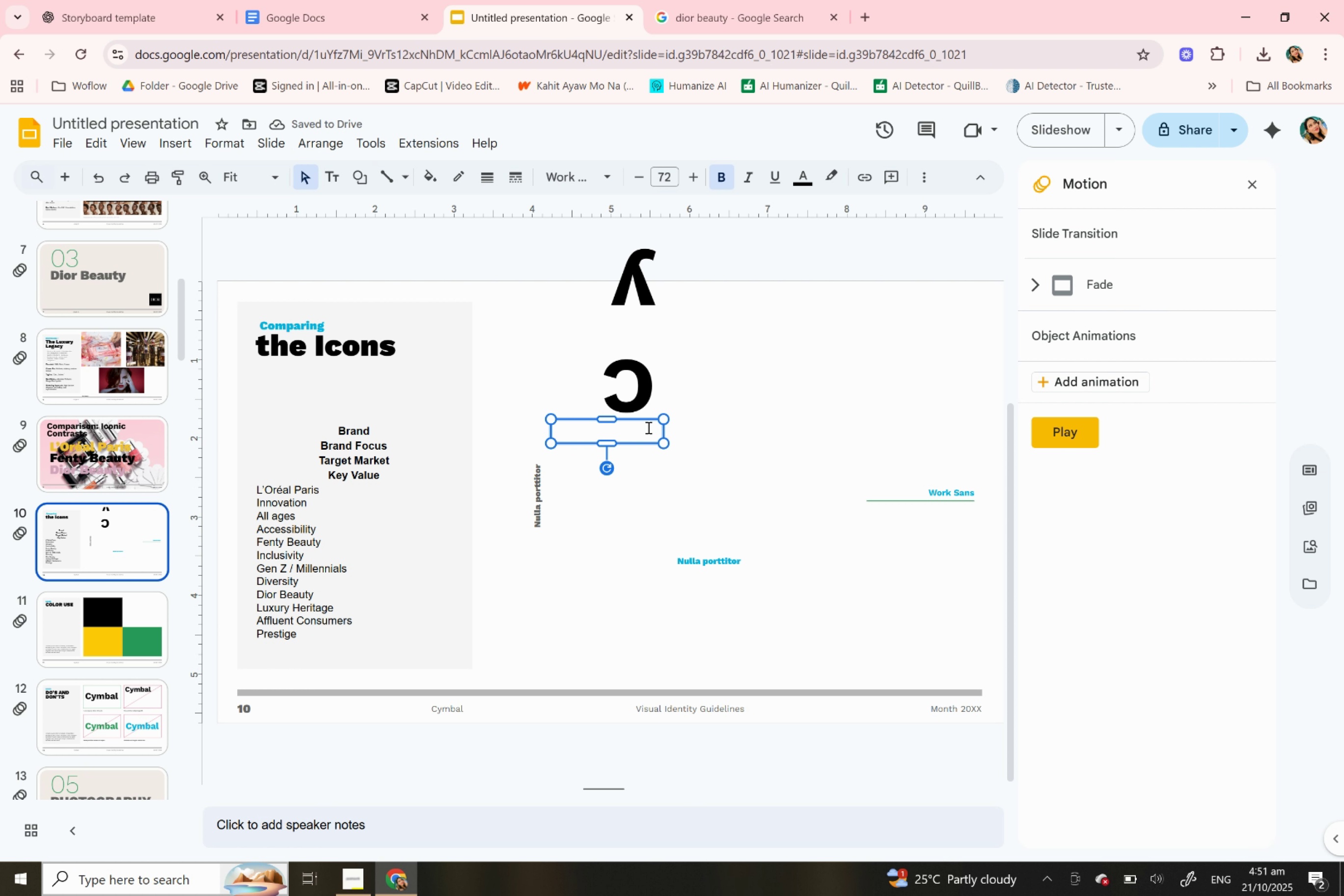 
wait(6.27)
 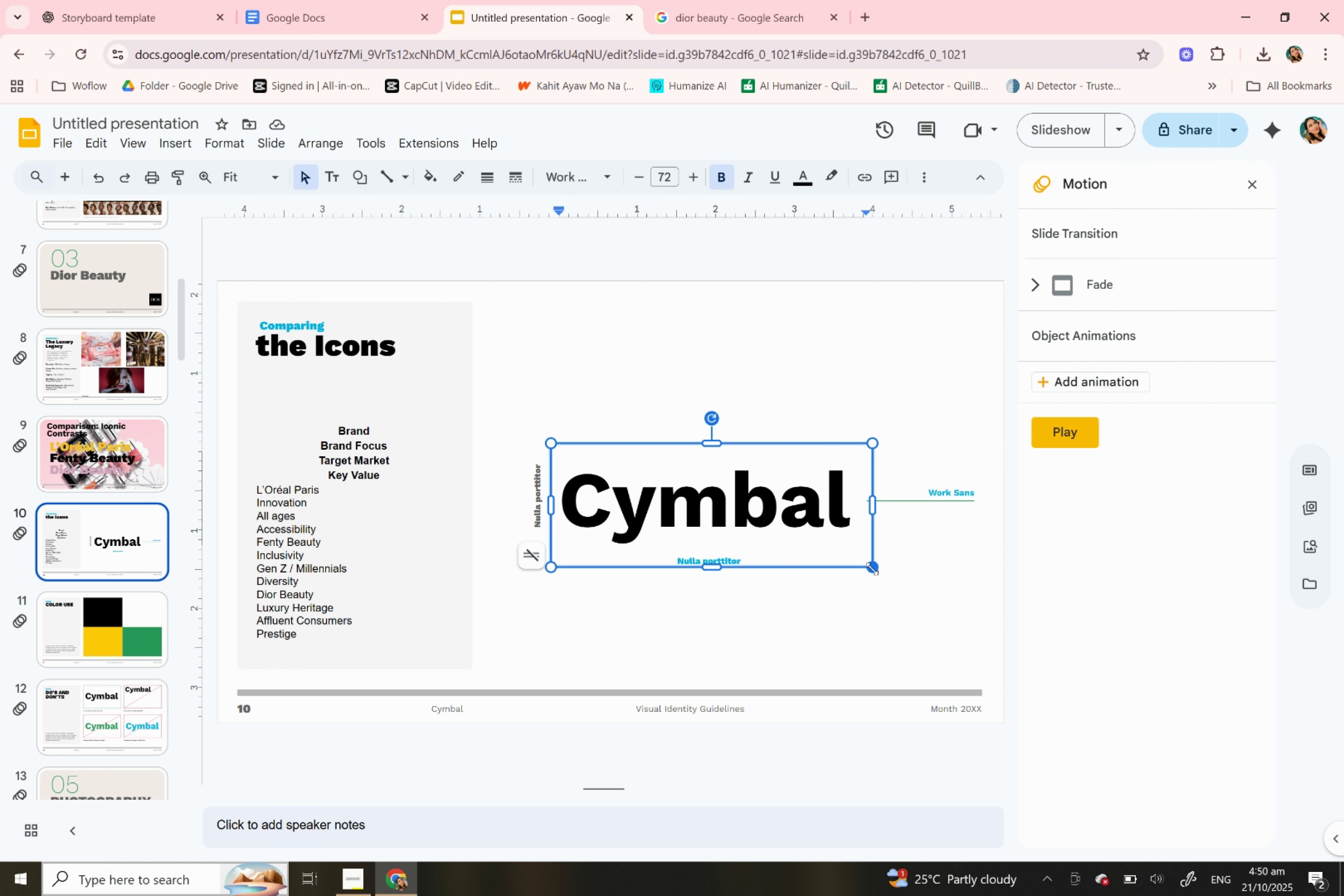 
key(Control+Z)
 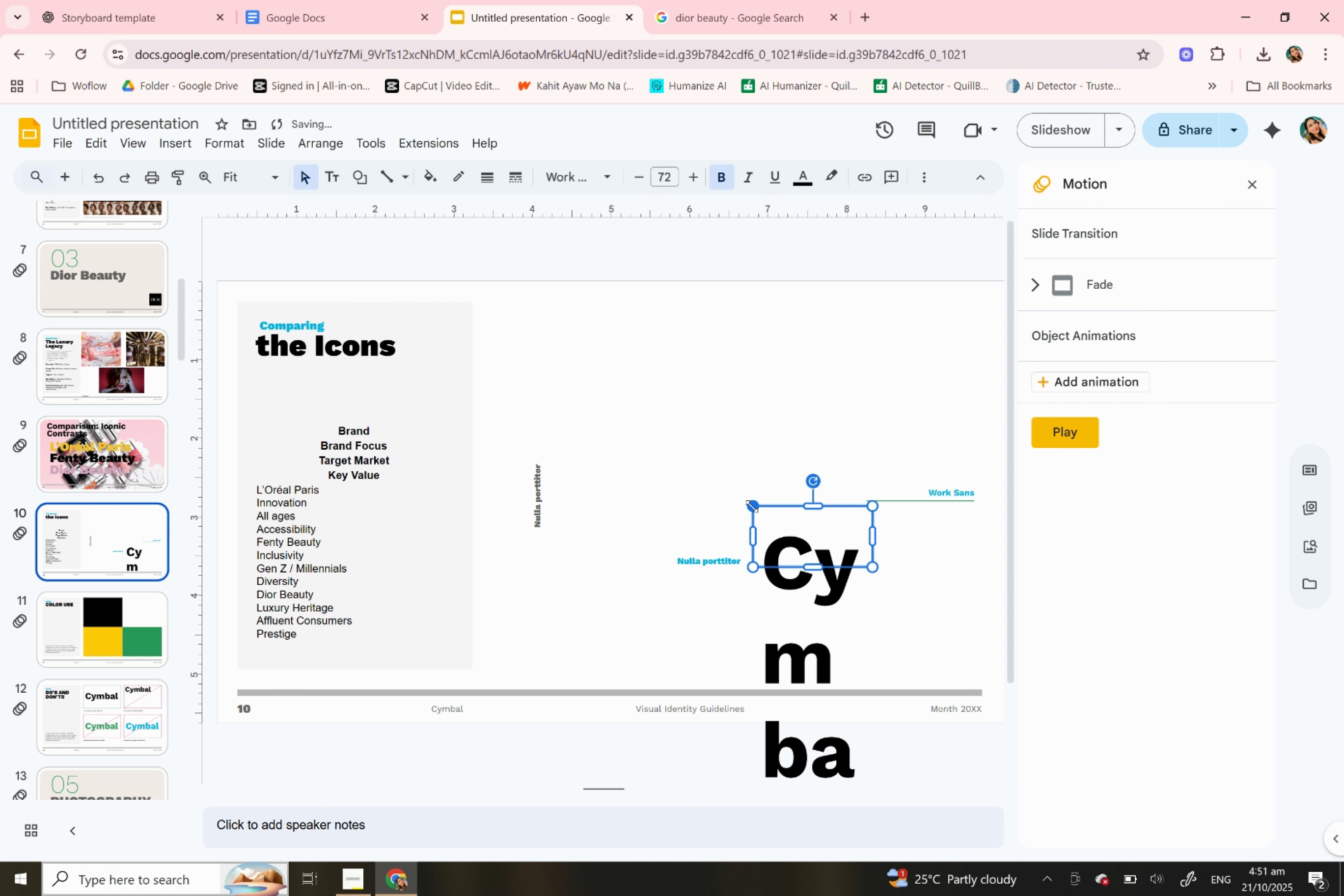 
key(Control+Z)
 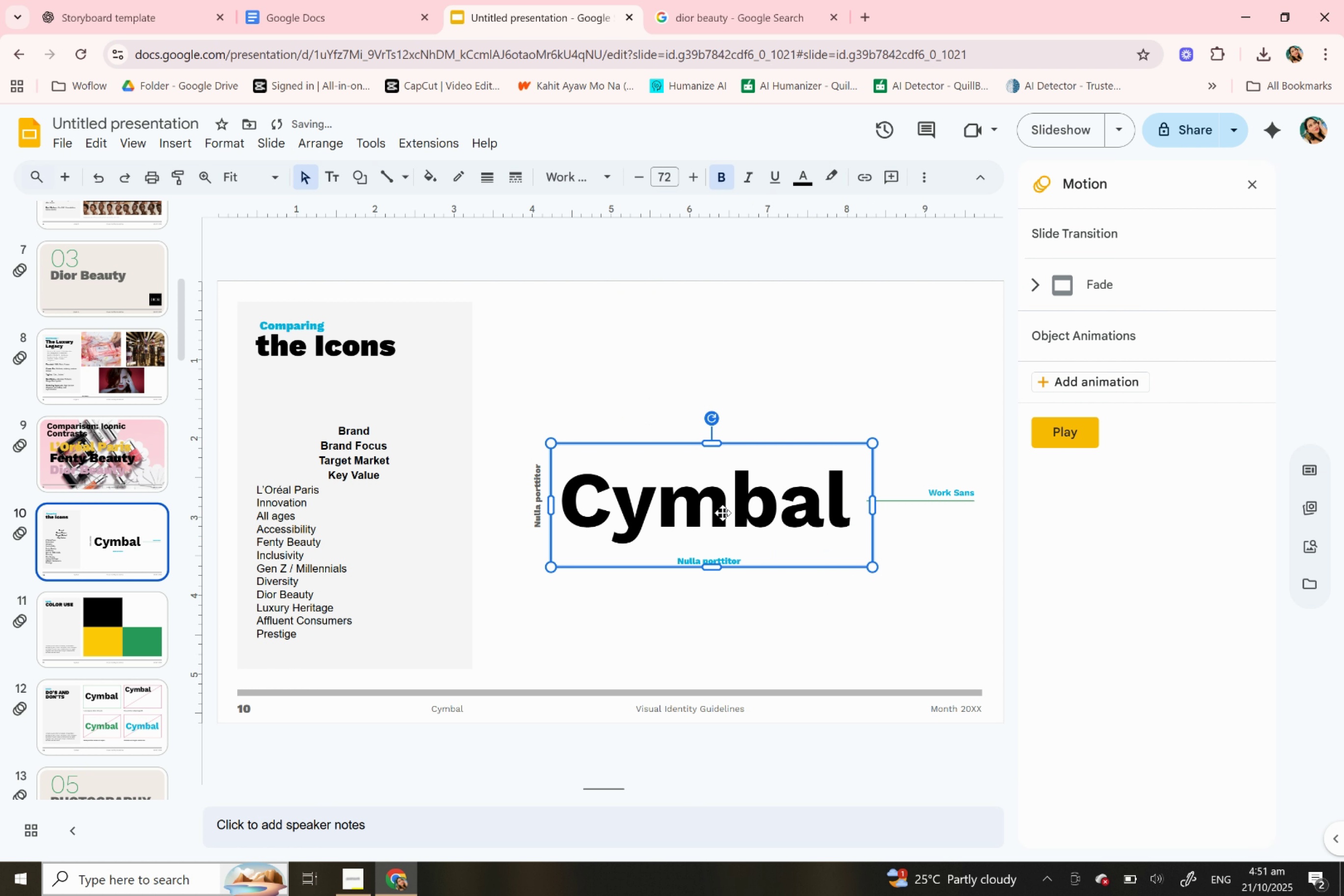 
double_click([722, 513])
 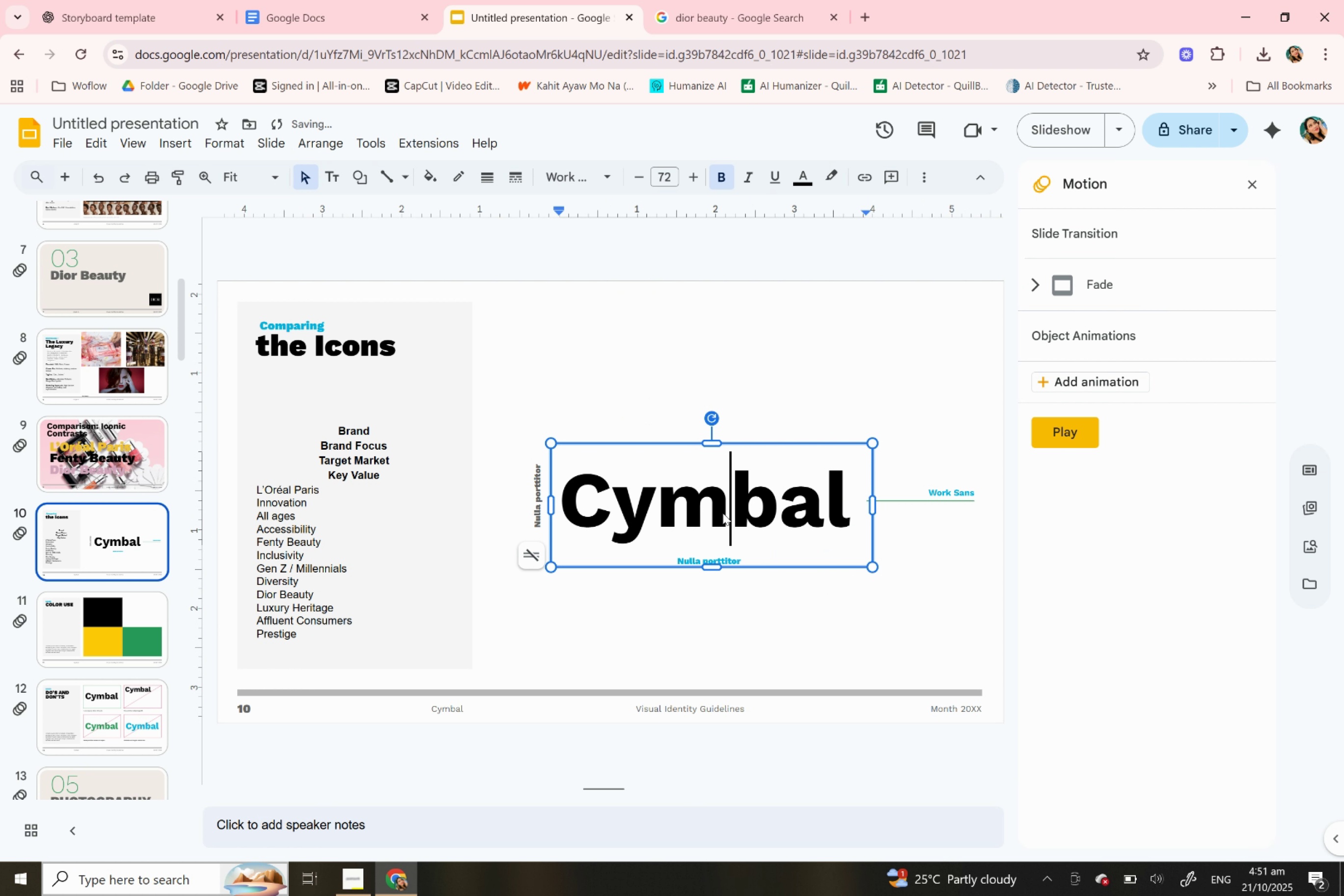 
triple_click([722, 513])
 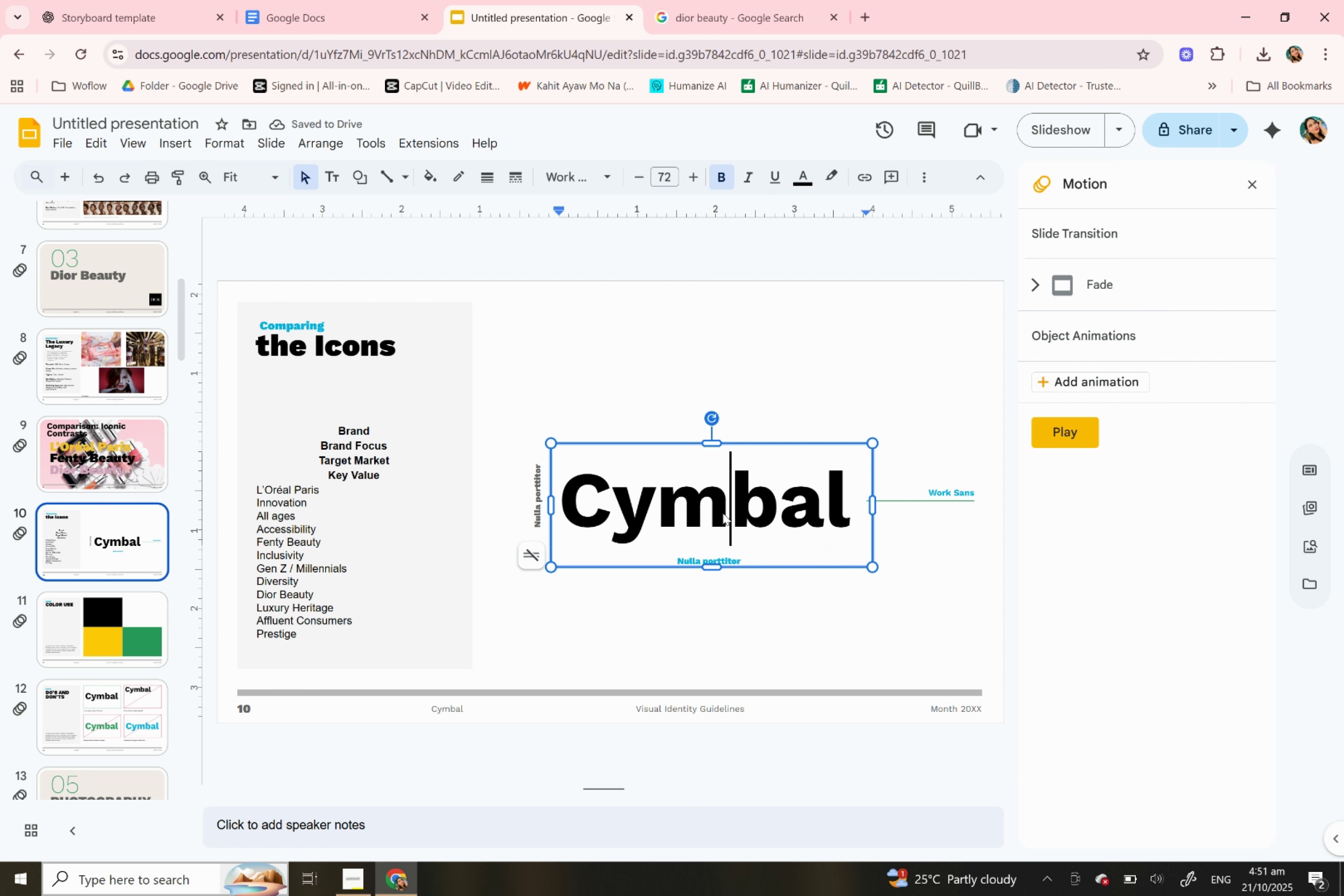 
double_click([722, 513])
 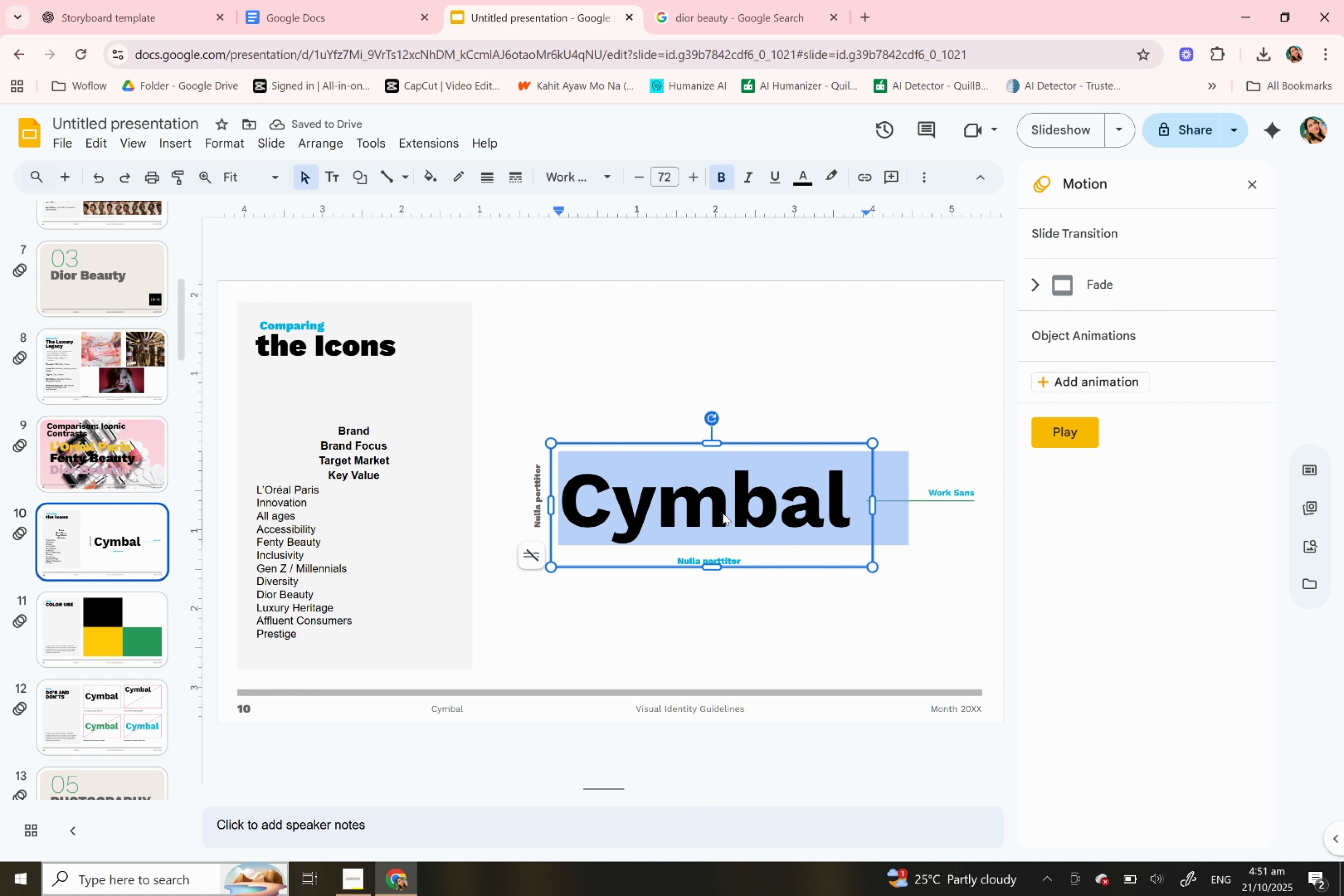 
triple_click([722, 513])
 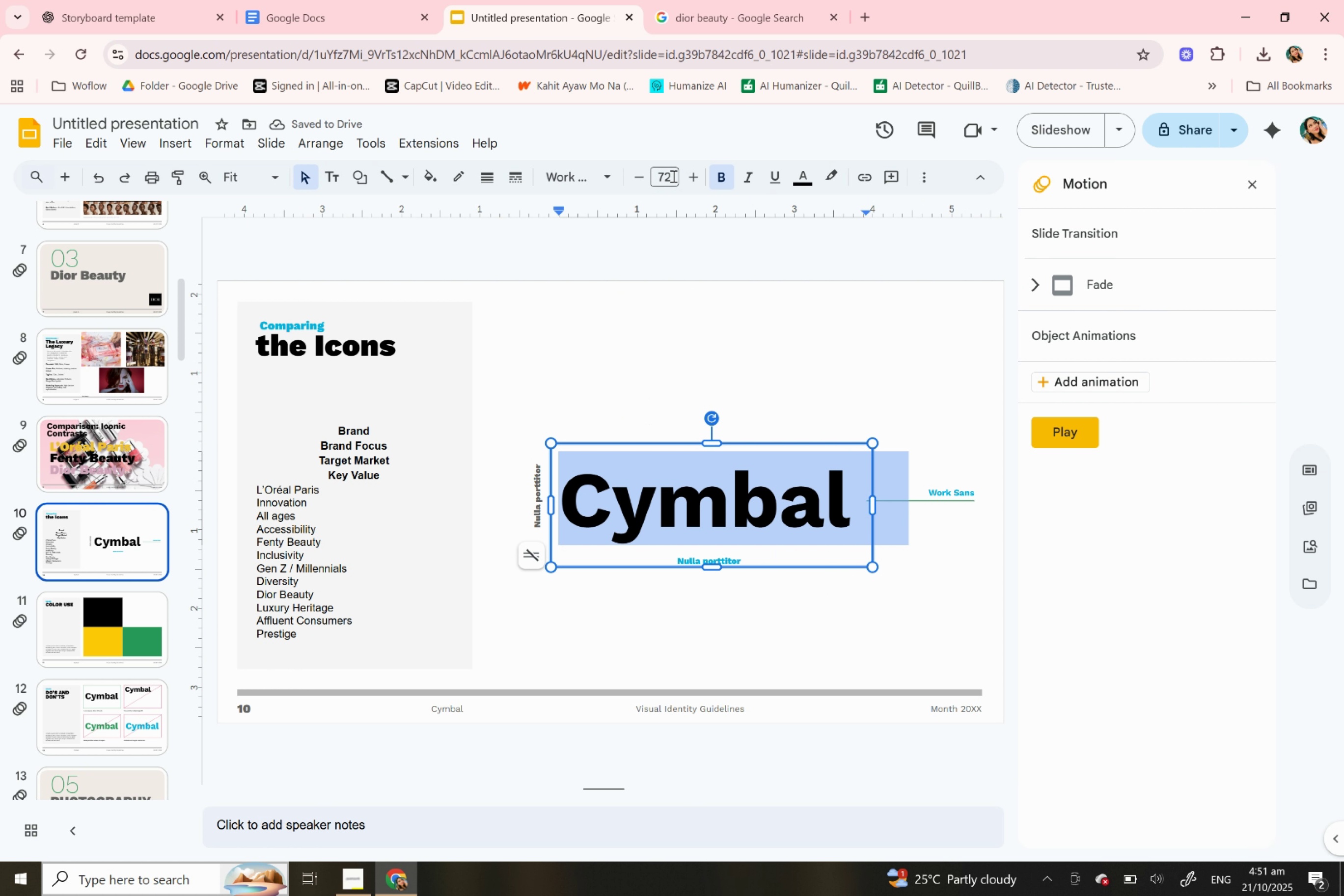 
left_click([669, 178])
 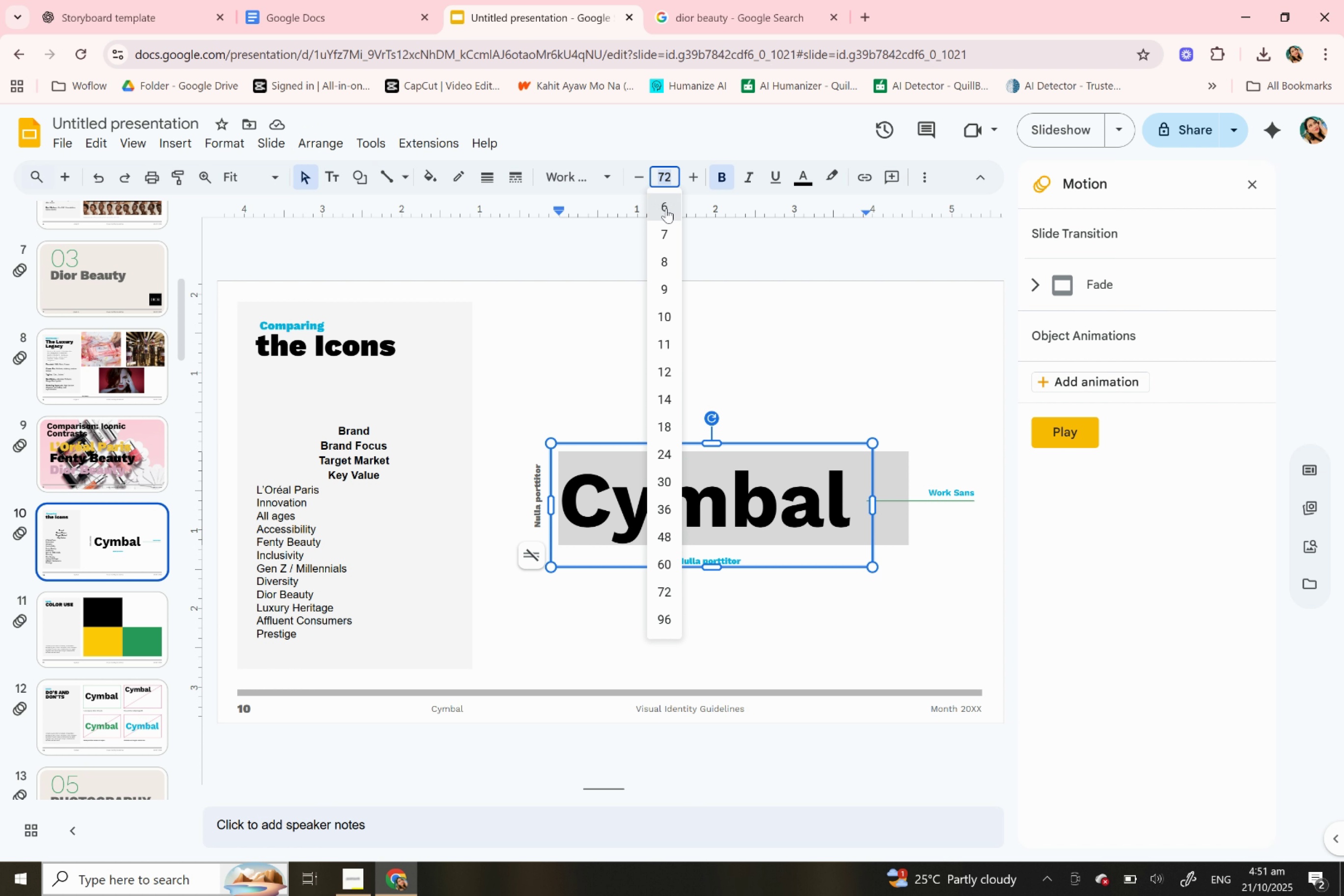 
left_click([666, 208])
 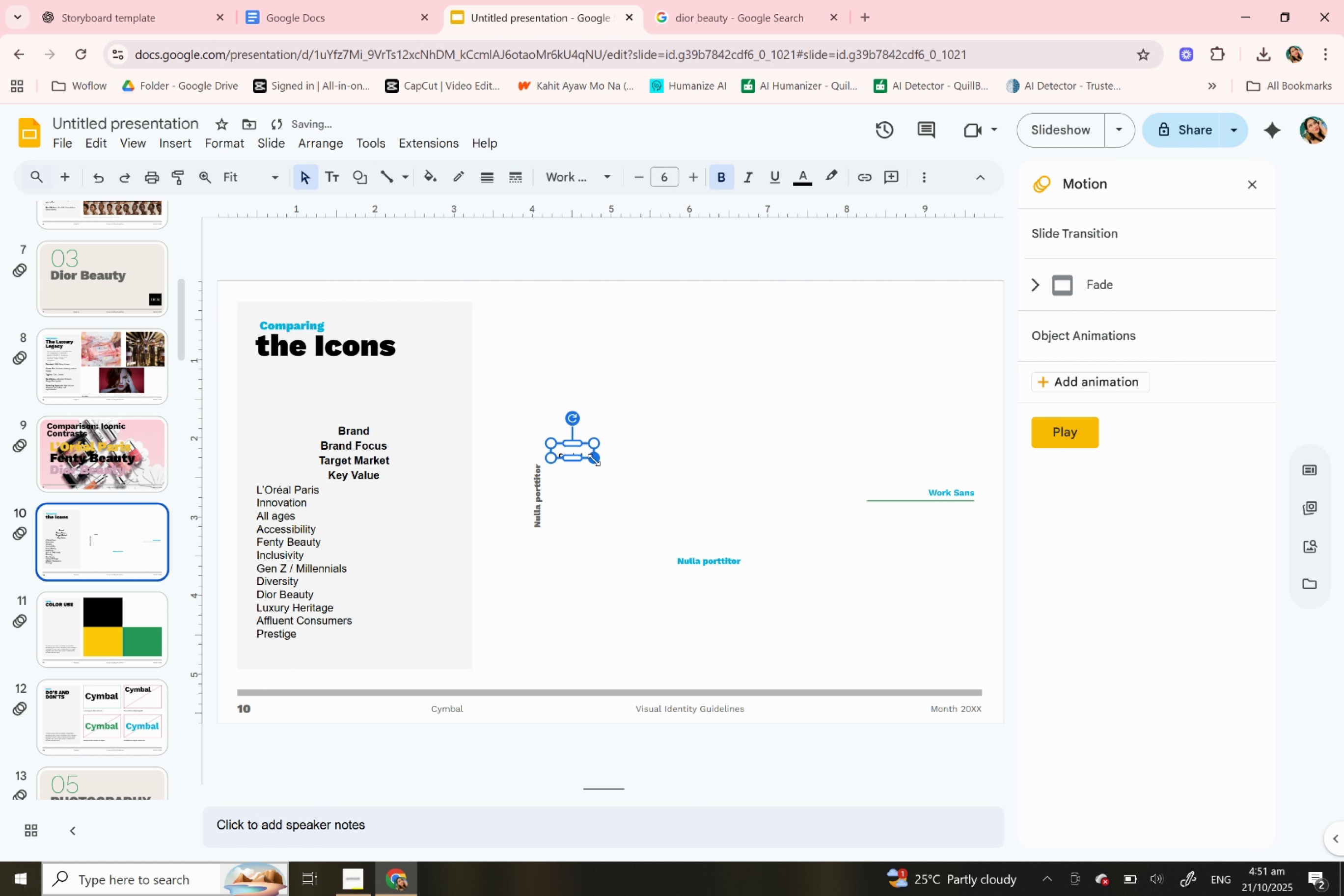 
wait(5.06)
 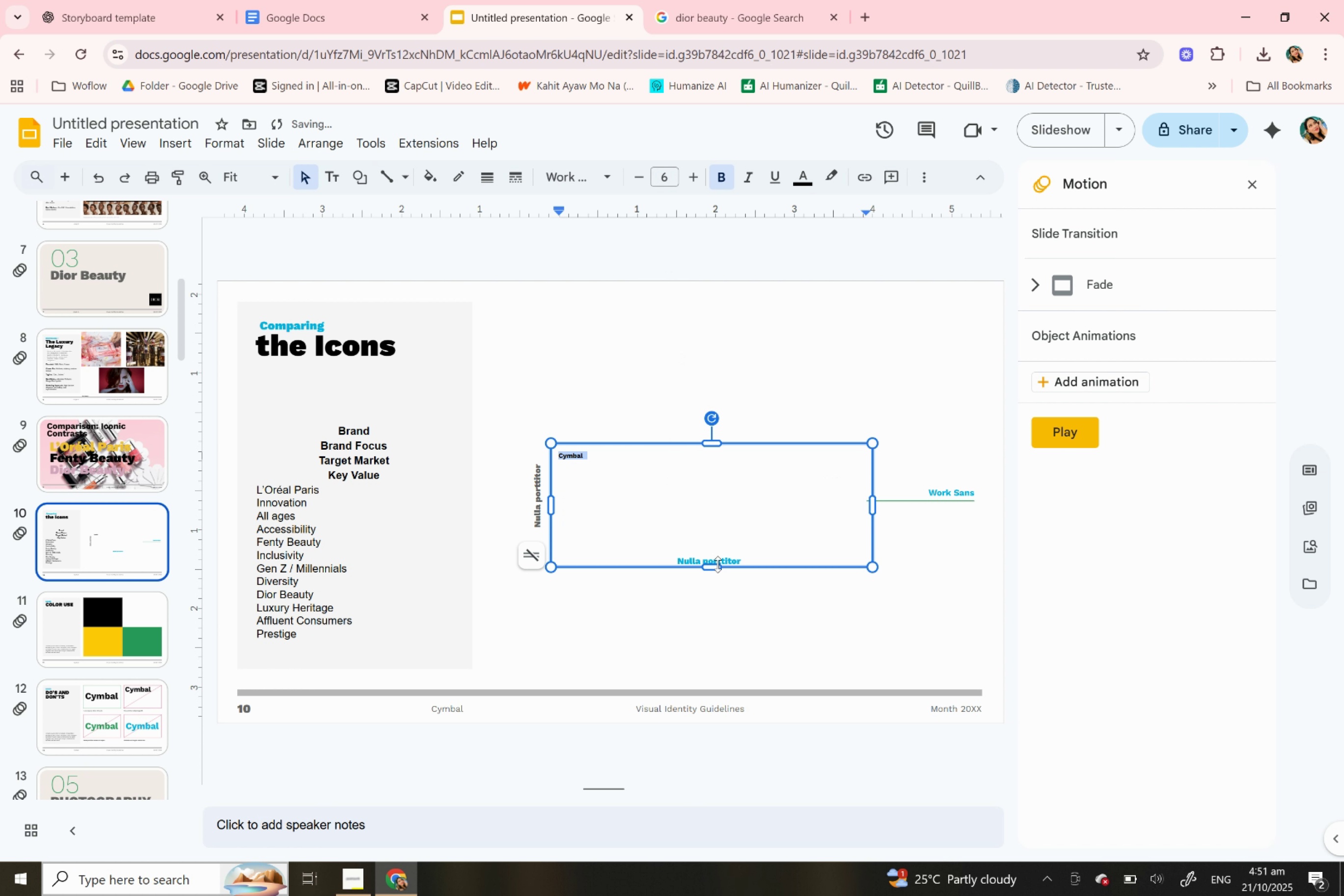 
left_click([537, 525])
 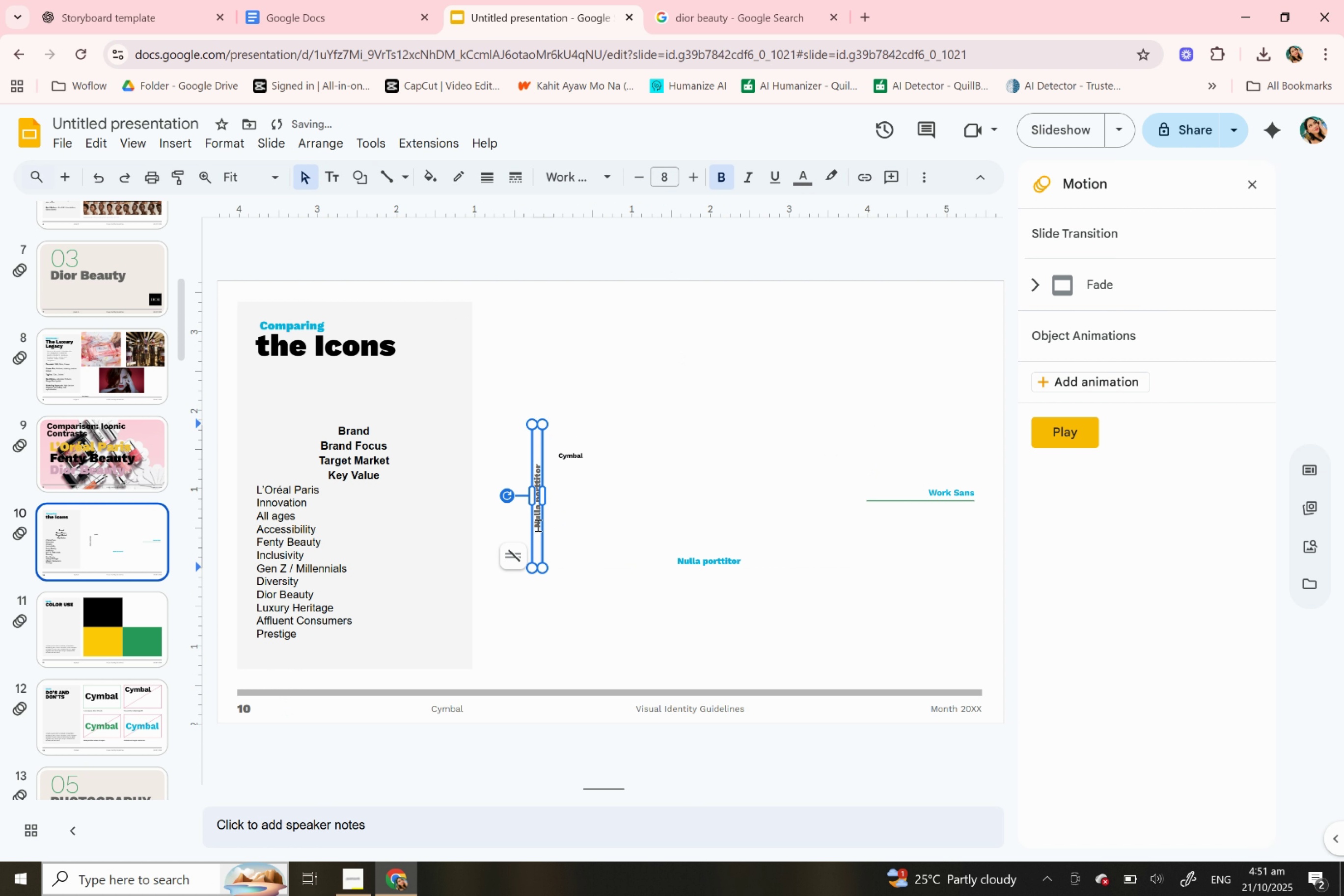 
right_click([537, 525])
 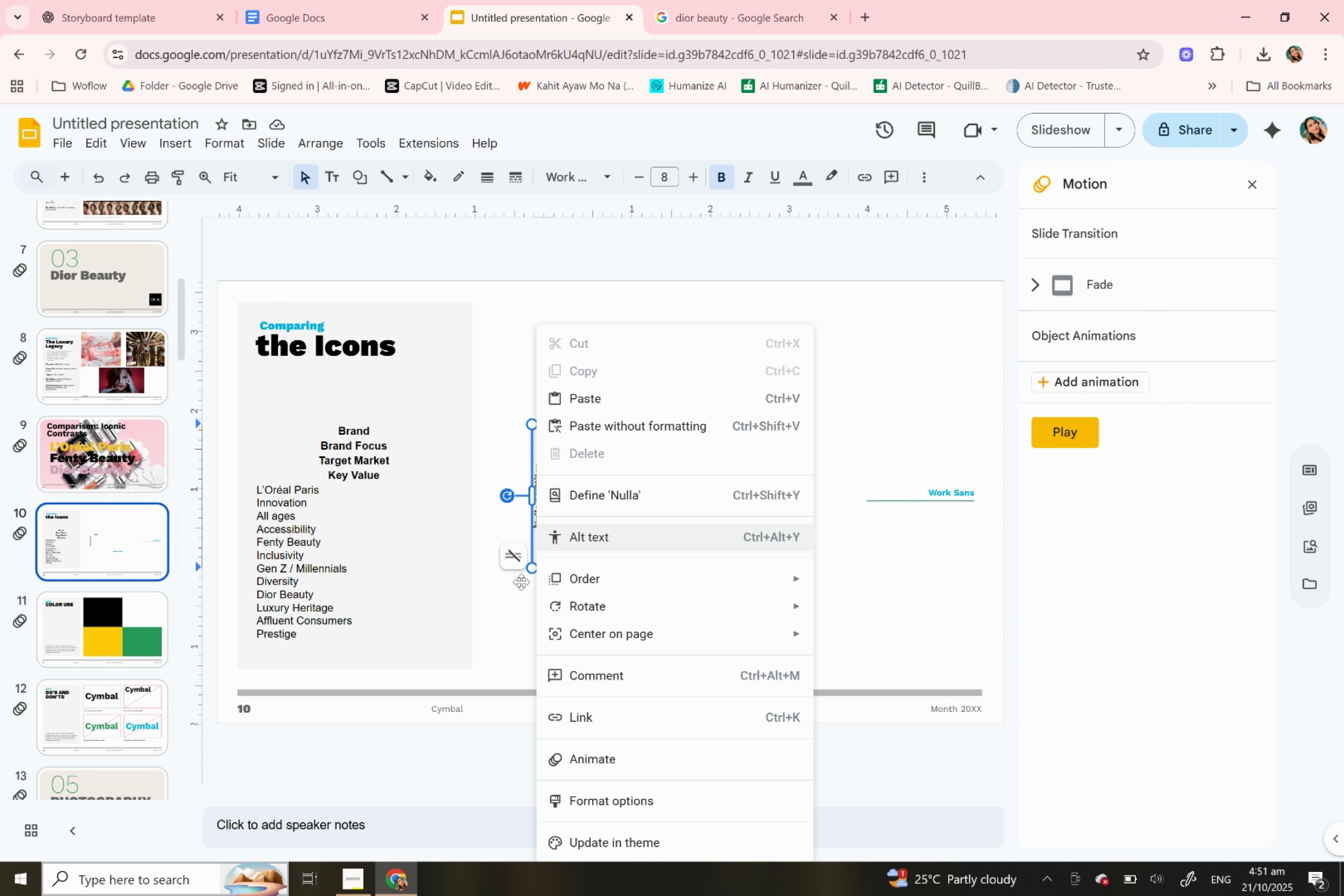 
wait(5.58)
 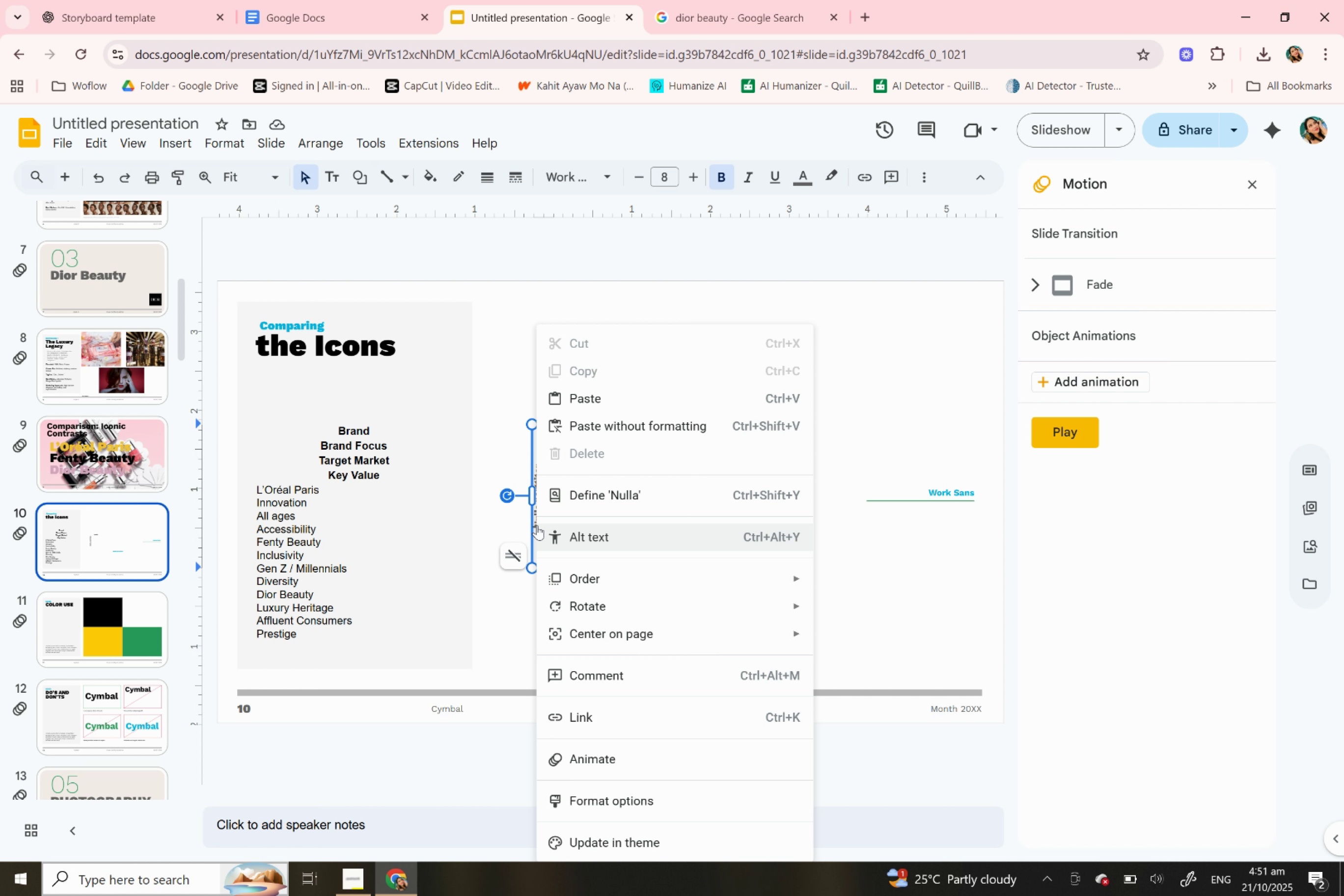 
double_click([534, 517])
 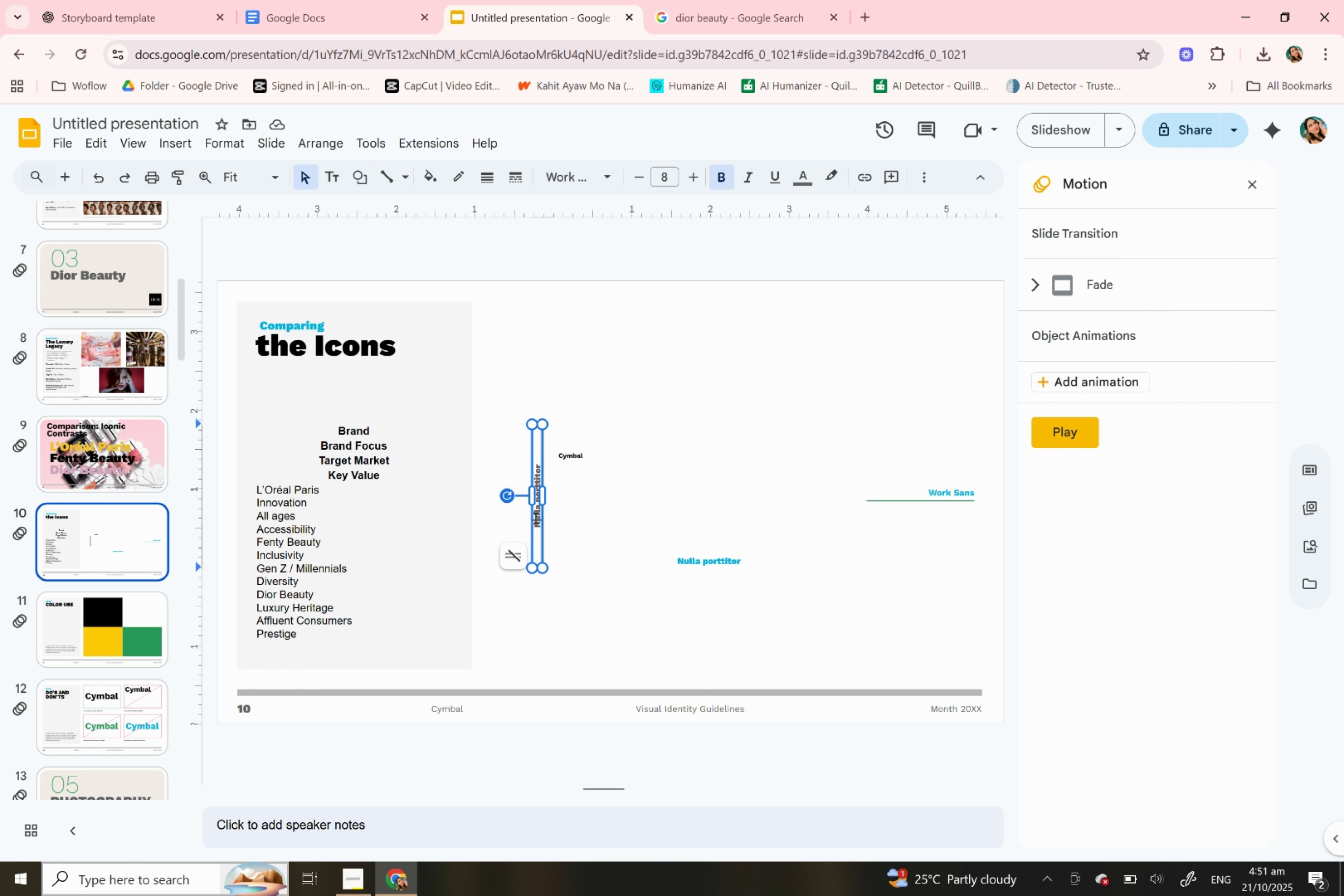 
double_click([534, 517])
 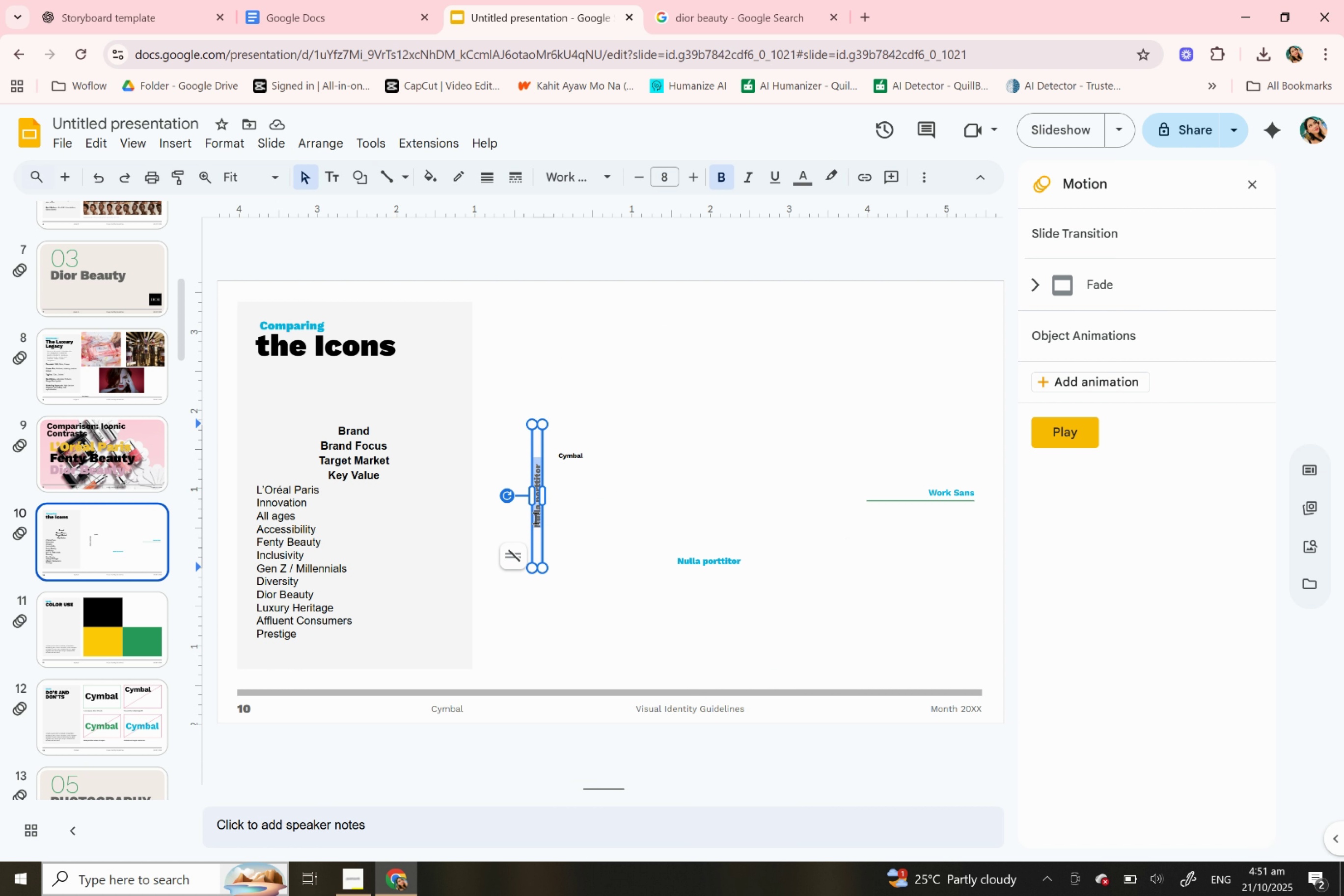 
triple_click([534, 517])
 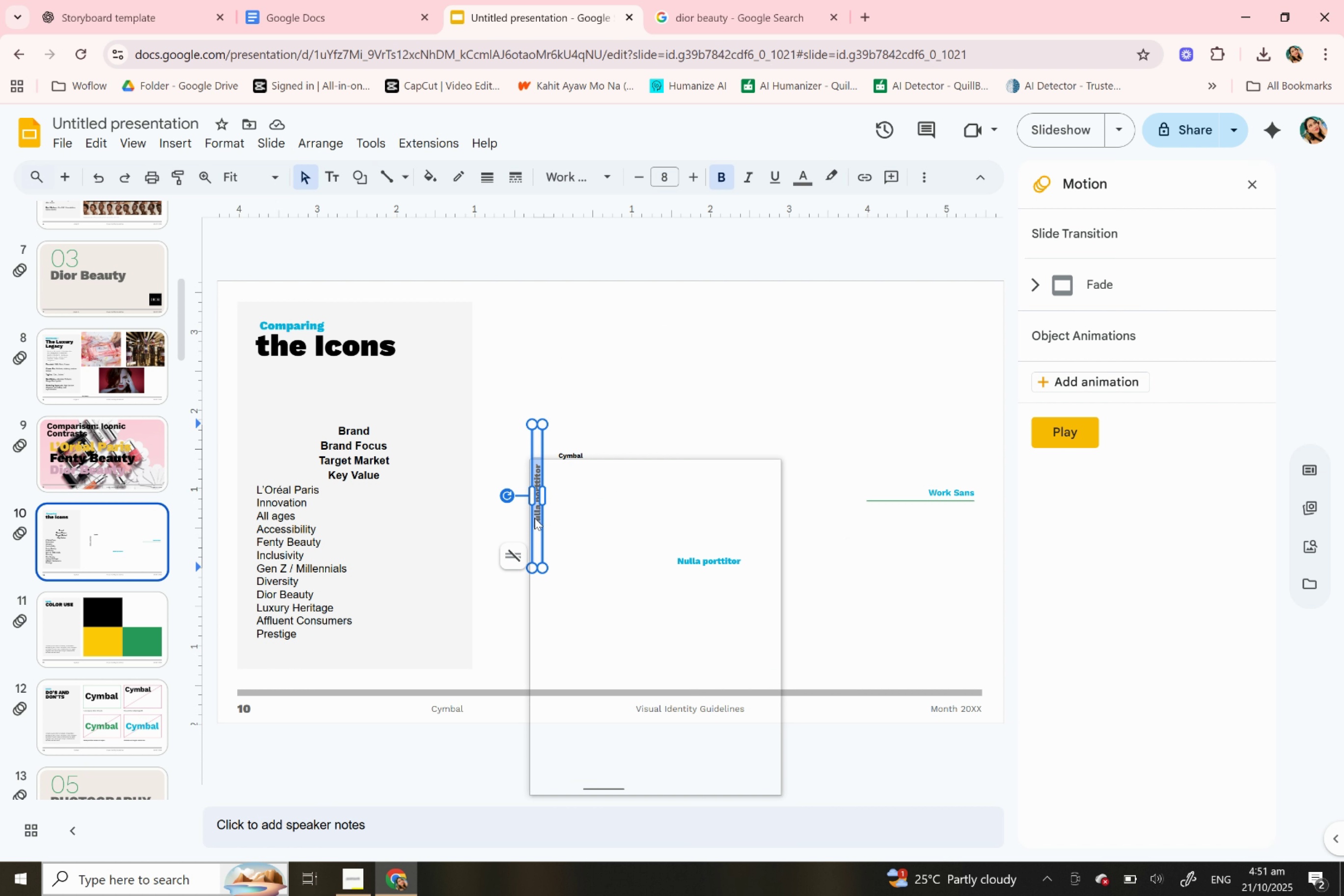 
key(Meta+V)
 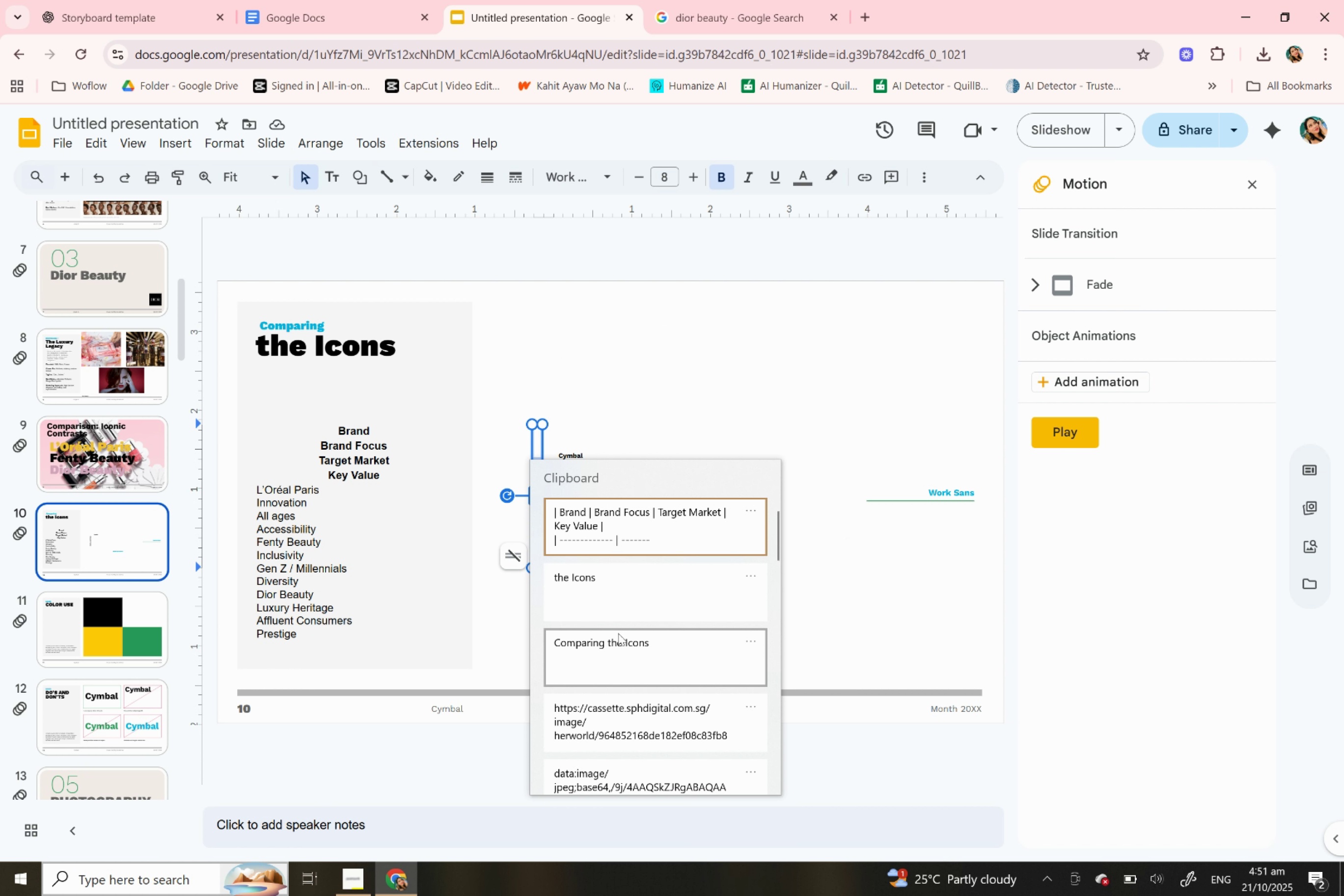 
scroll: coordinate [623, 616], scroll_direction: down, amount: 6.0
 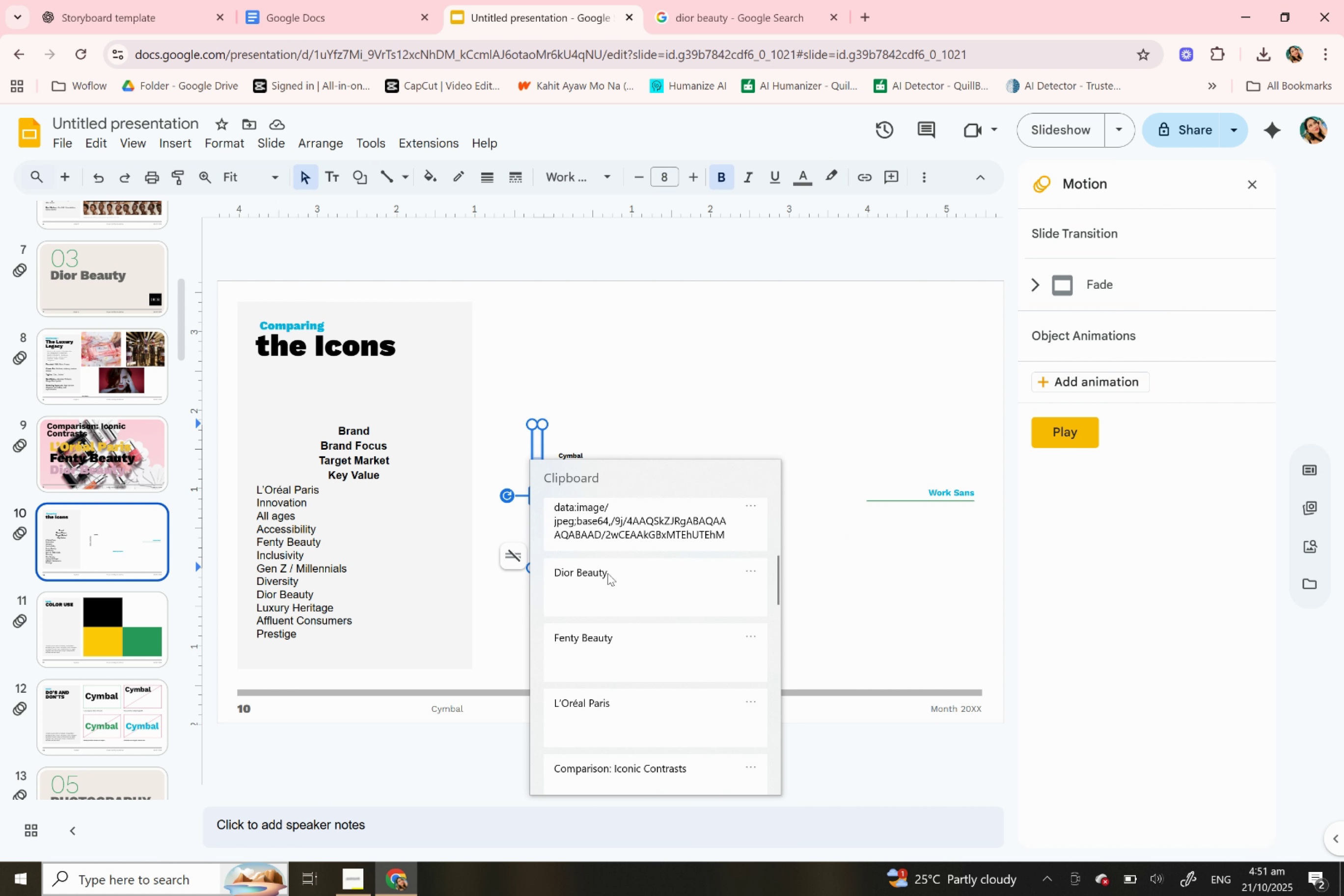 
left_click([607, 573])
 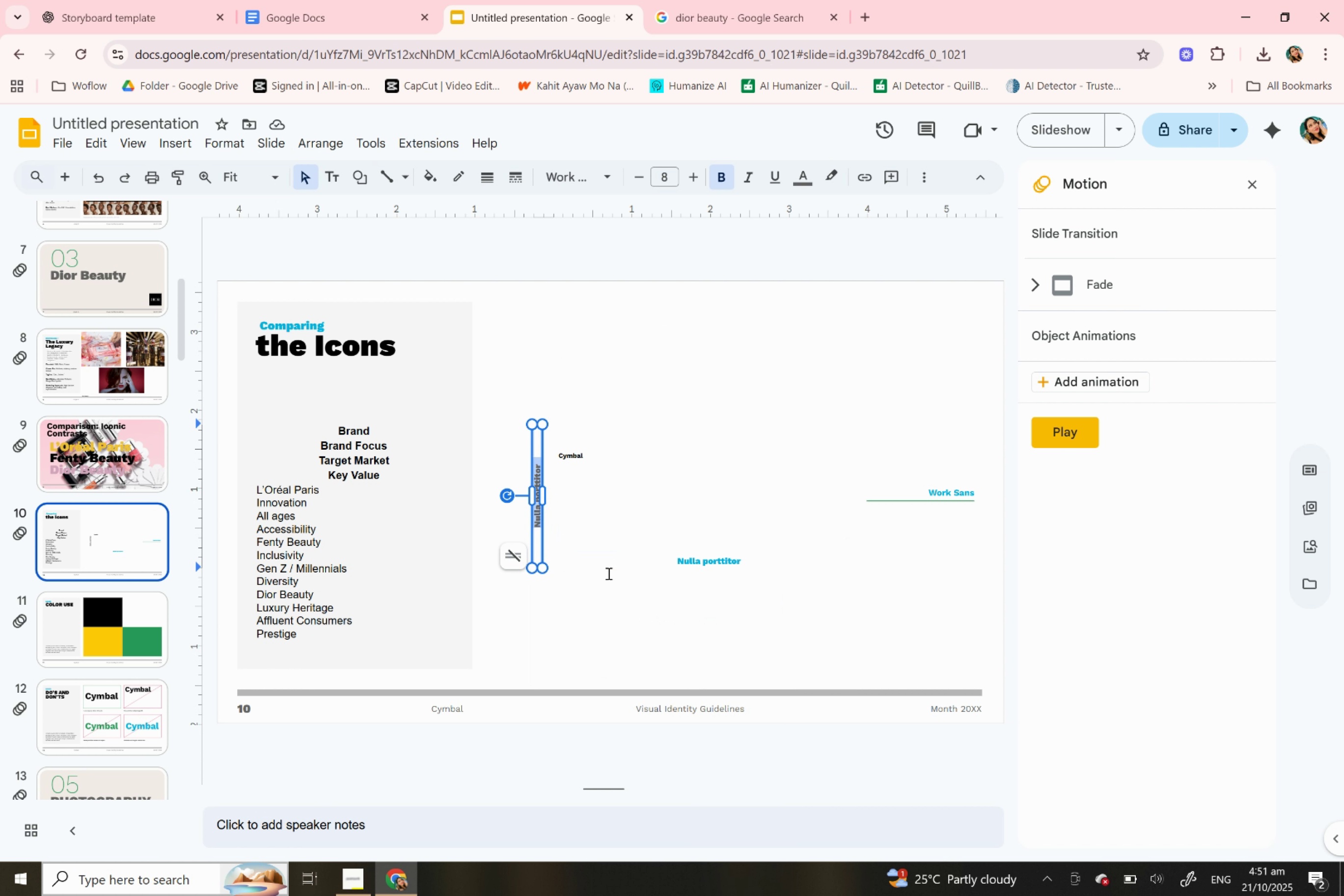 
key(Control+ControlLeft)
 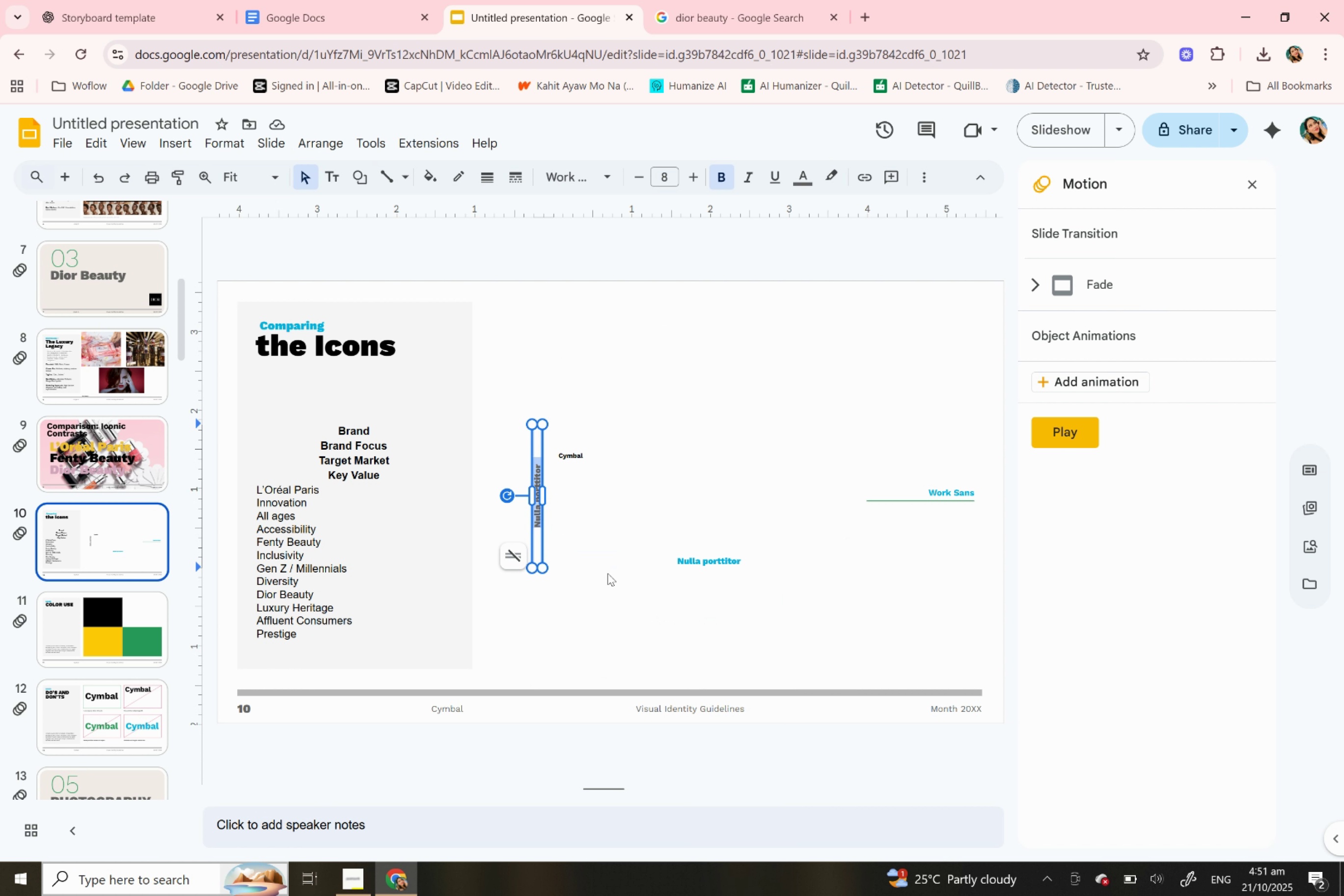 
key(Control+V)
 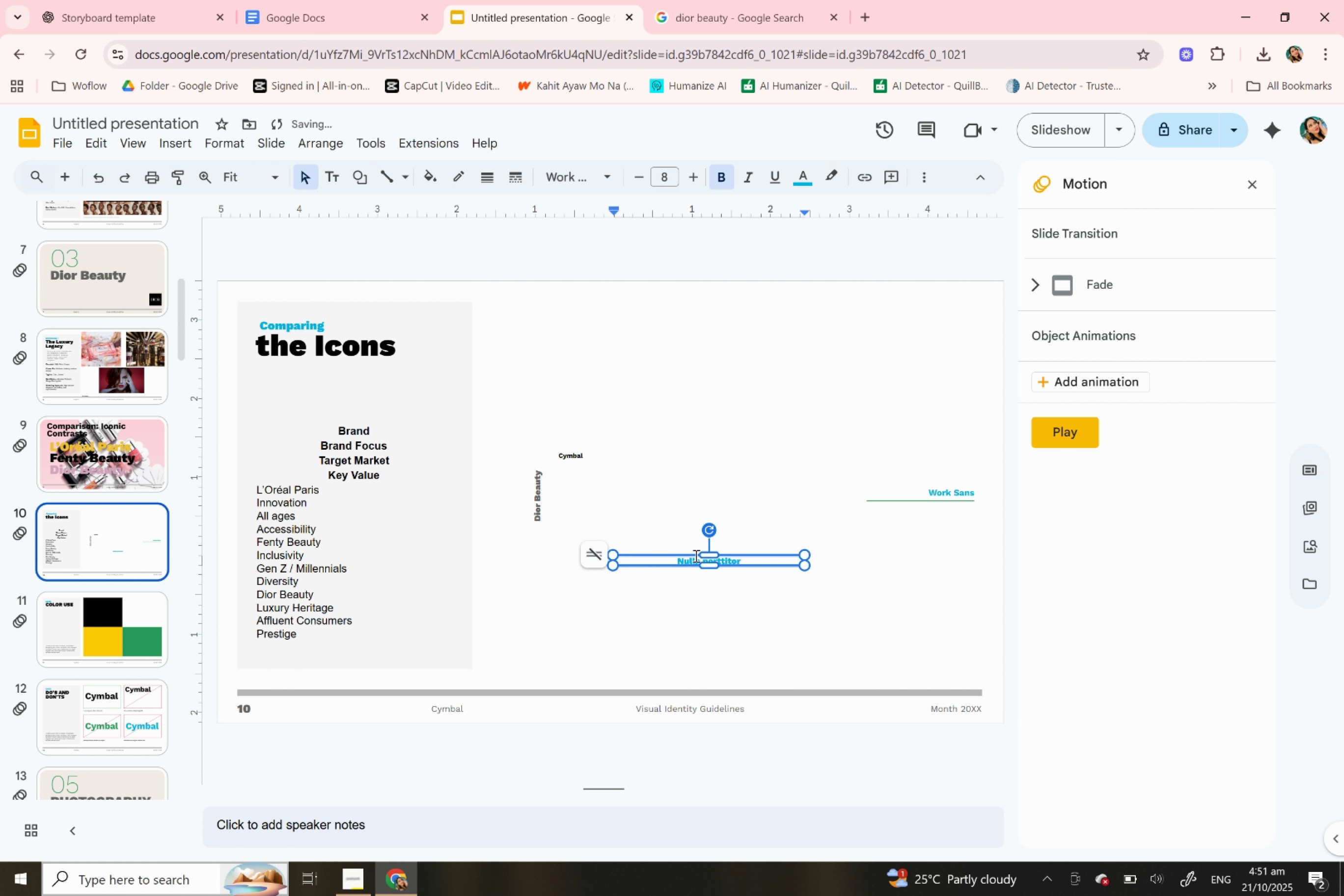 
double_click([695, 555])
 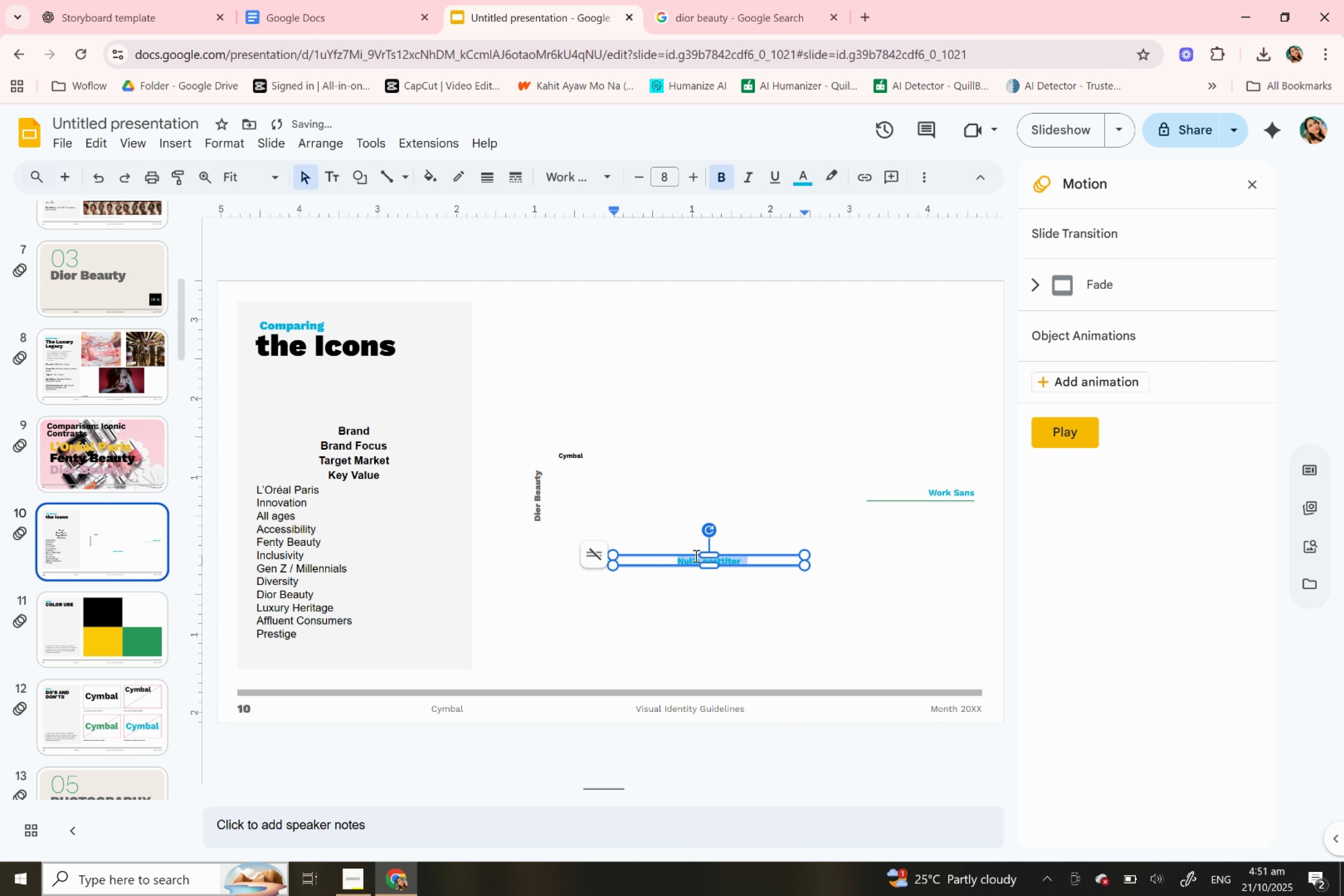 
triple_click([695, 555])
 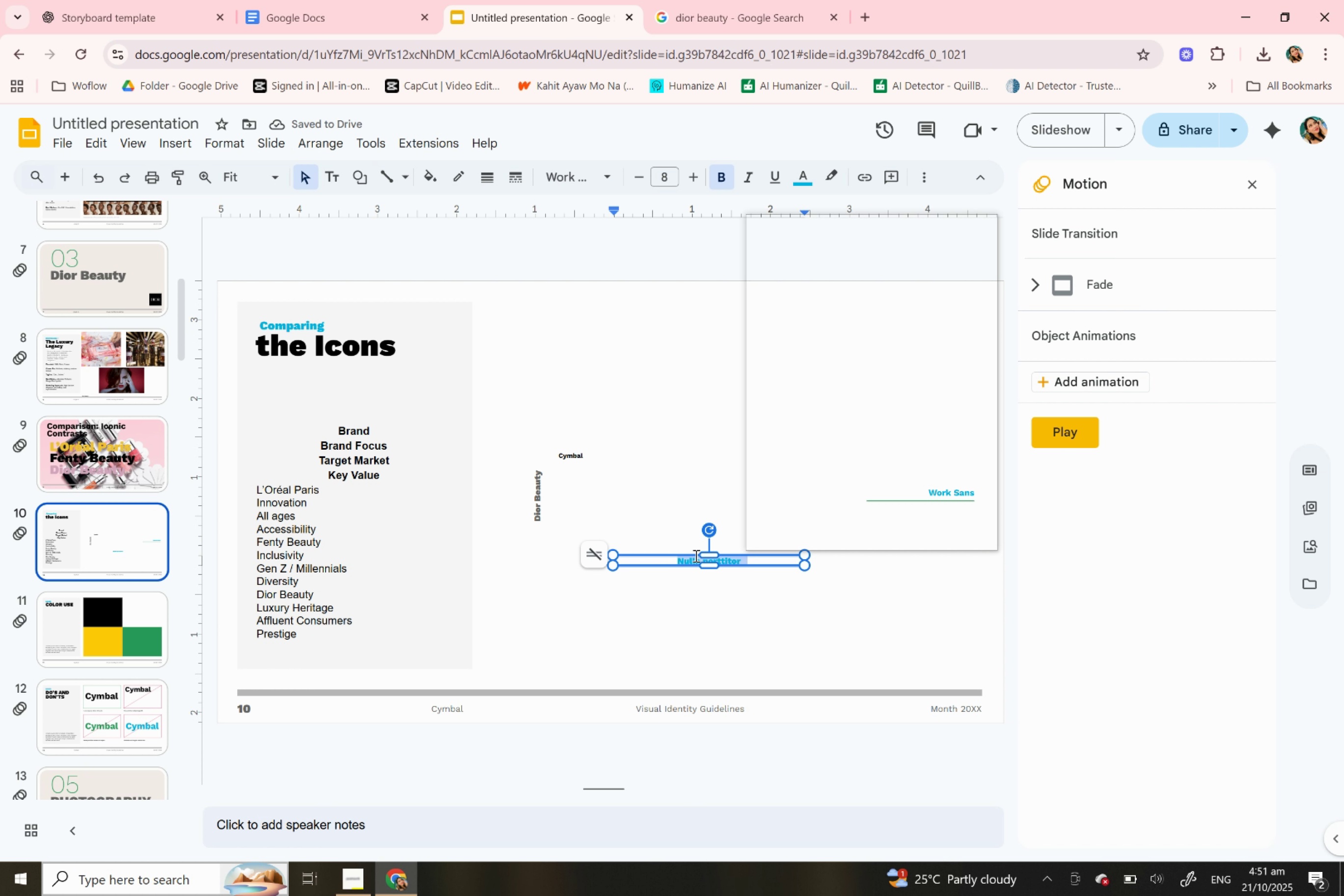 
key(Meta+V)
 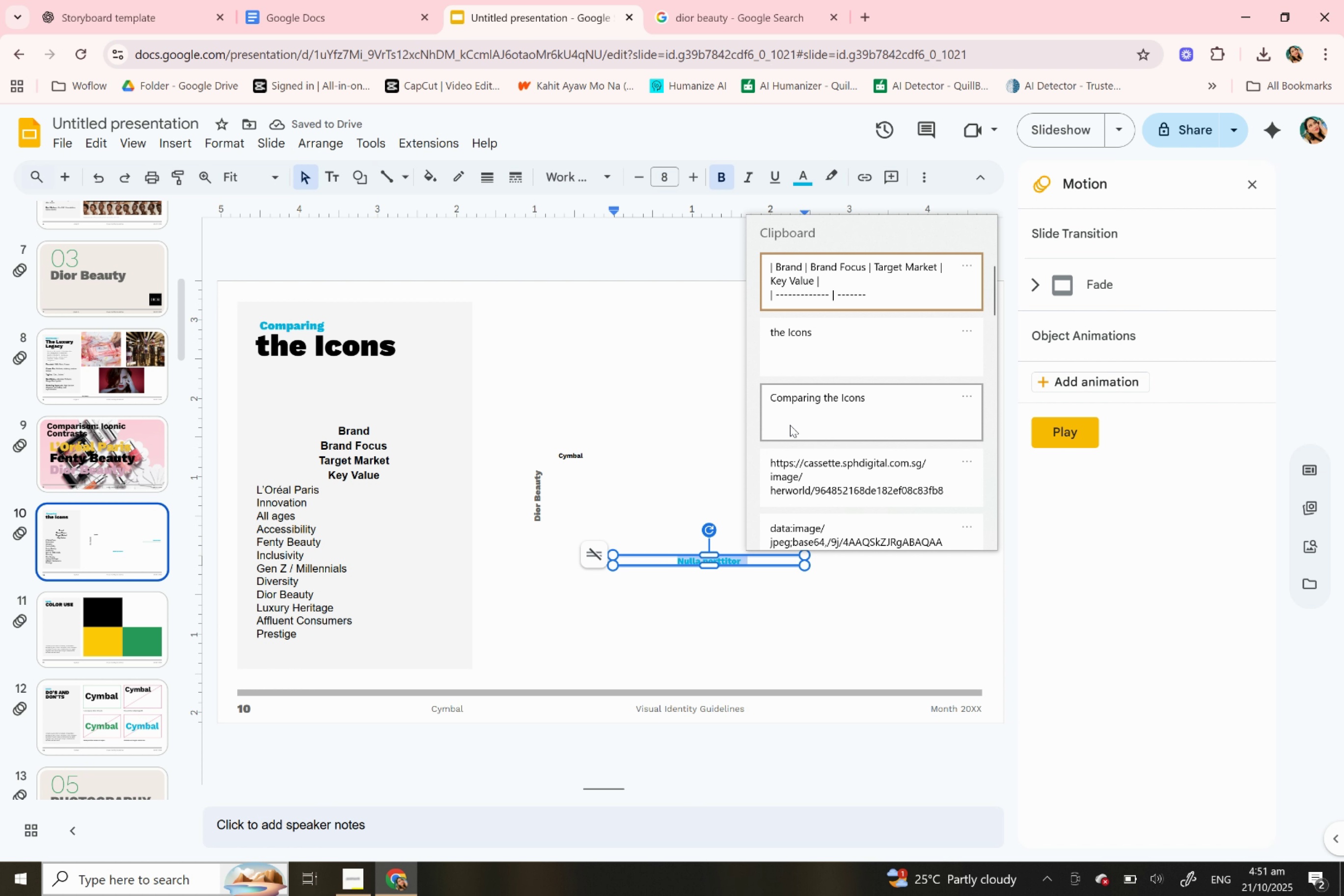 
scroll: coordinate [822, 426], scroll_direction: down, amount: 6.0
 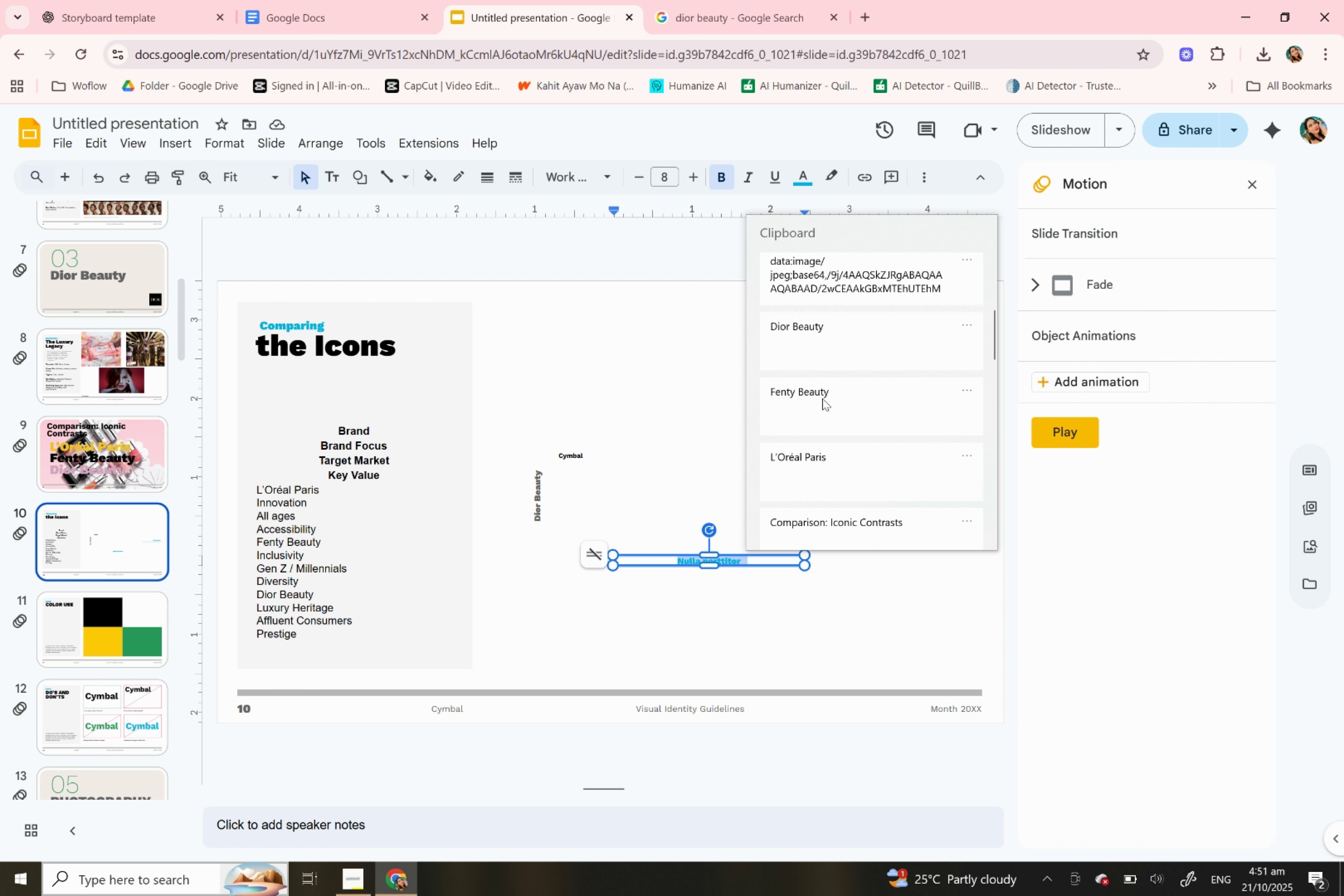 
left_click([822, 398])
 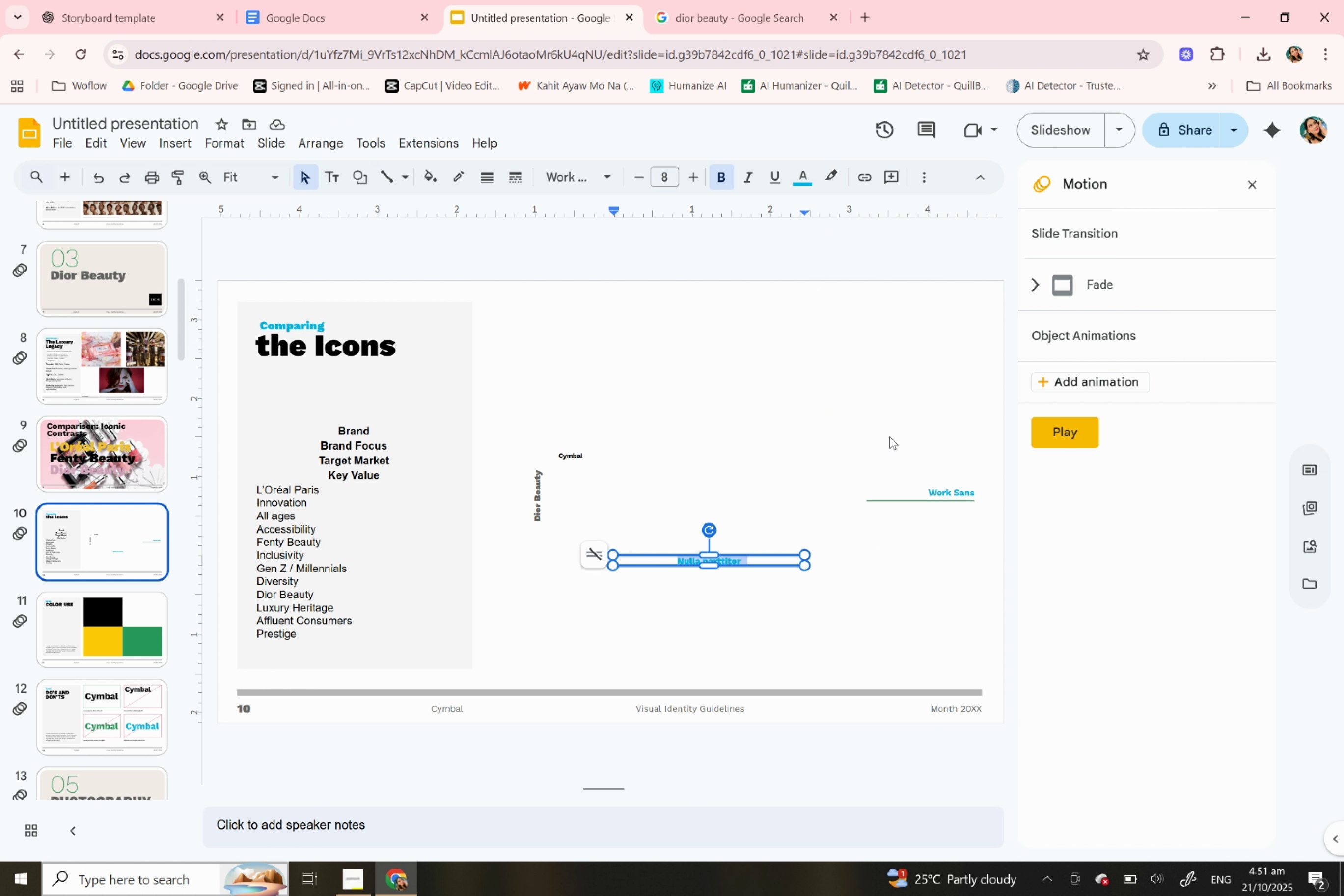 
key(Control+ControlLeft)
 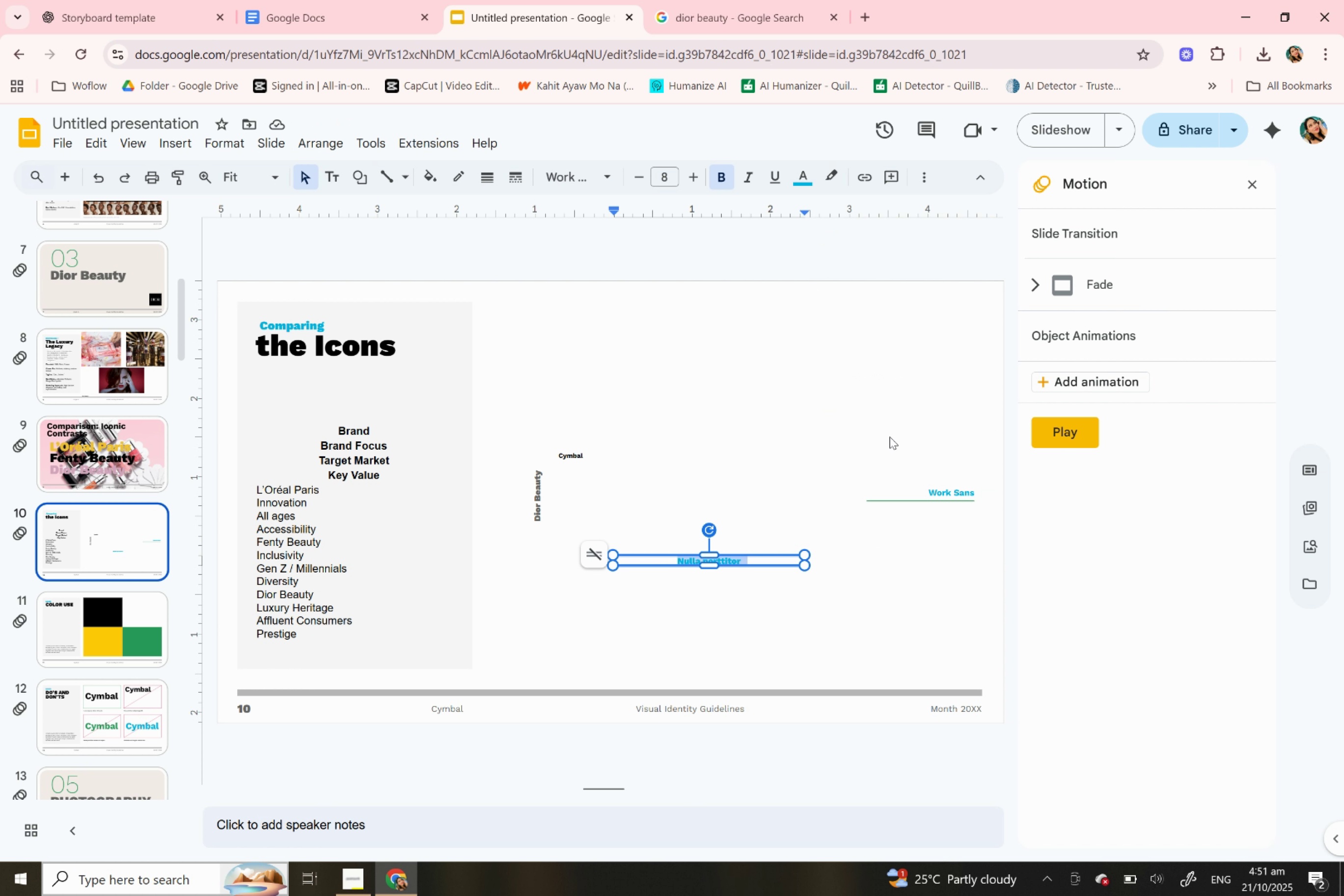 
hold_key(key=V, duration=5.46)
 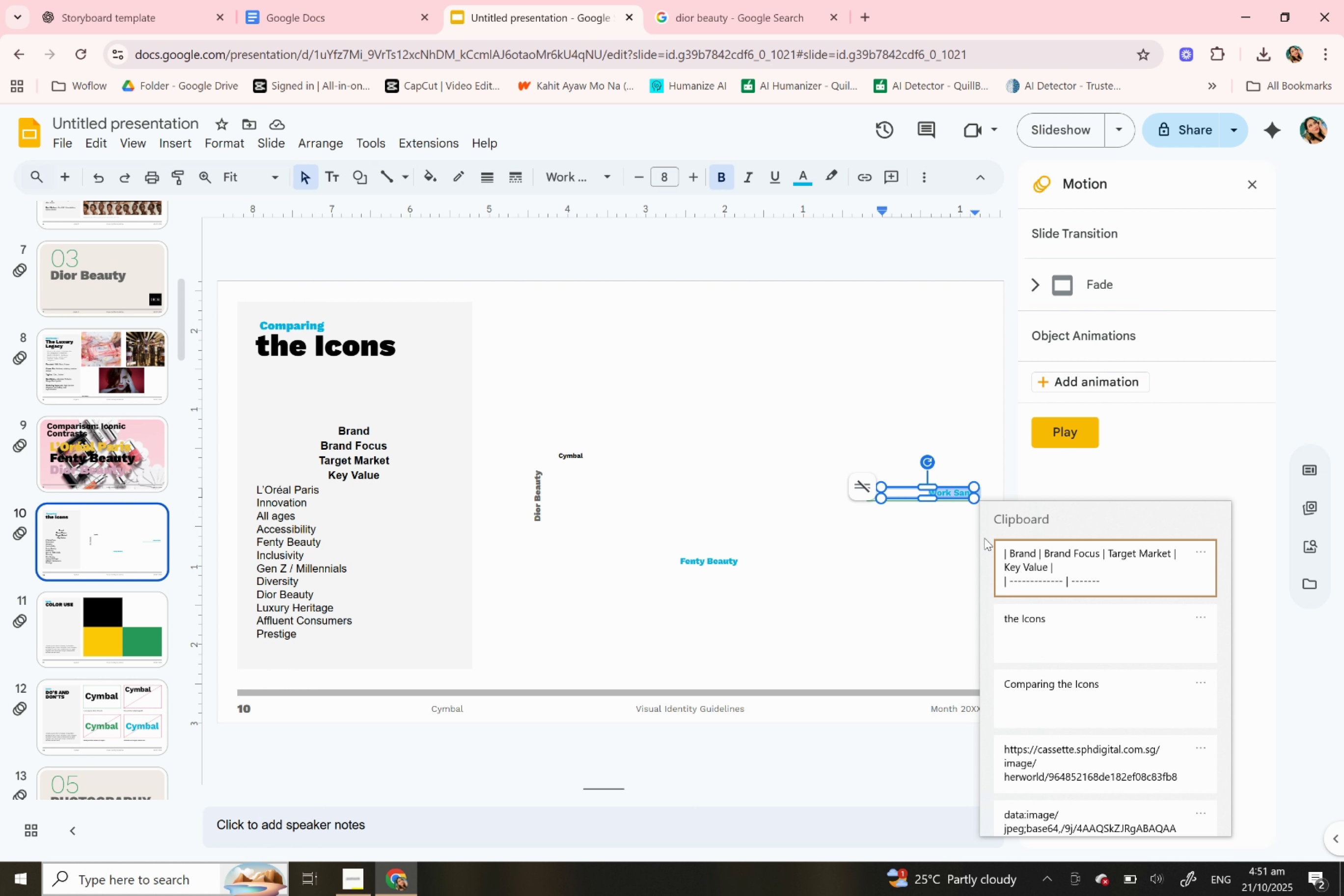 
double_click([938, 492])
 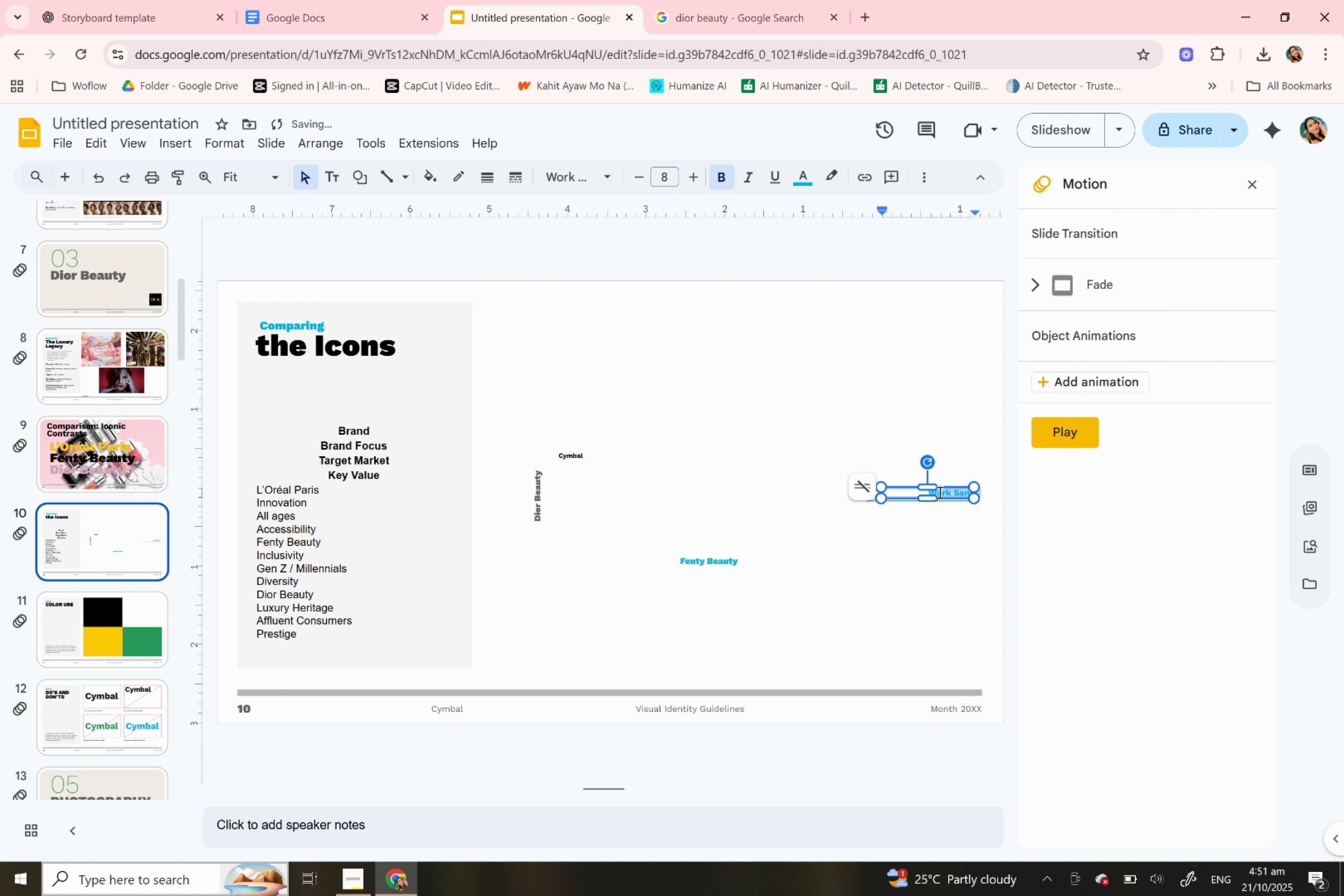 
triple_click([938, 492])
 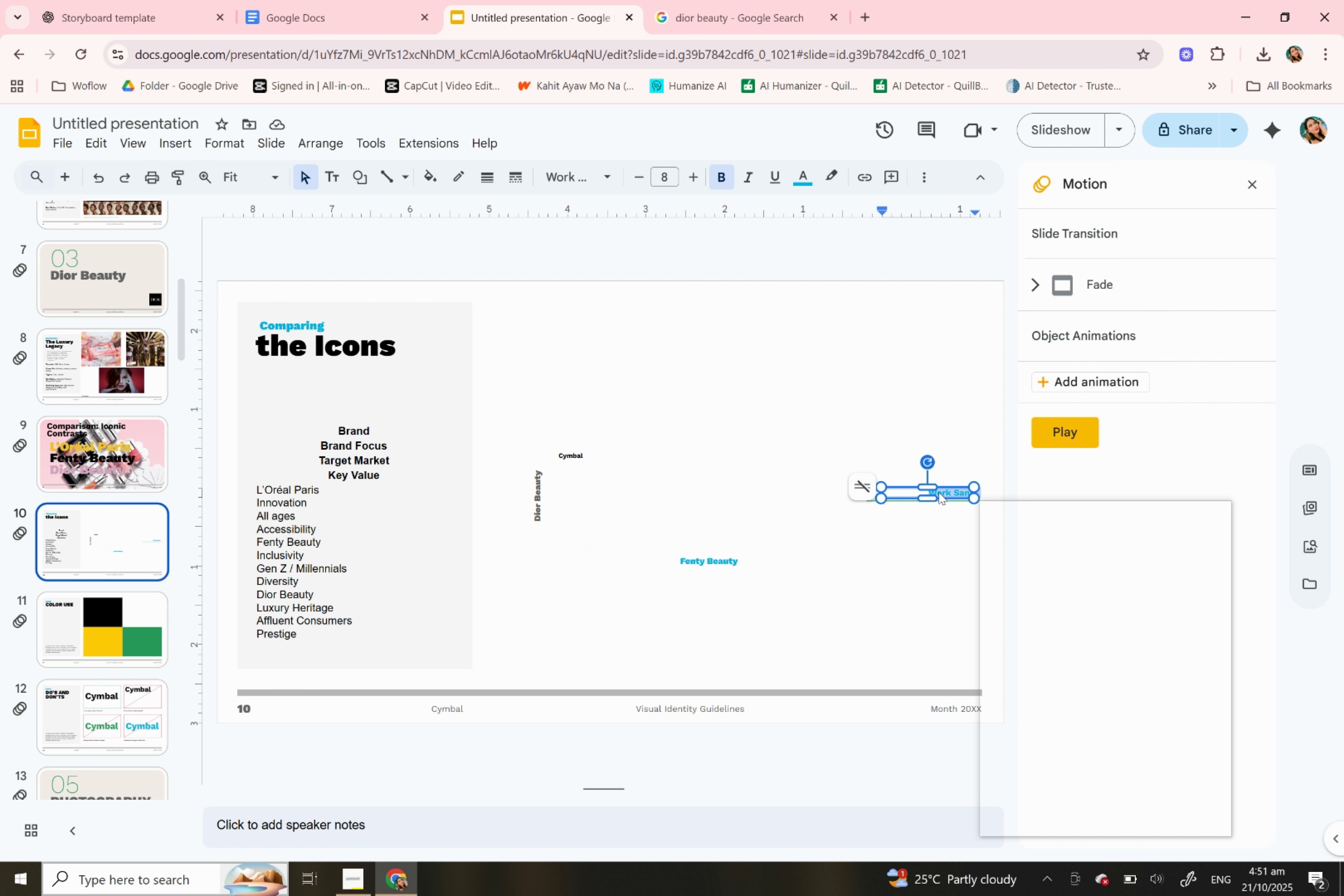 
hold_key(key=MetaLeft, duration=1.76)
 